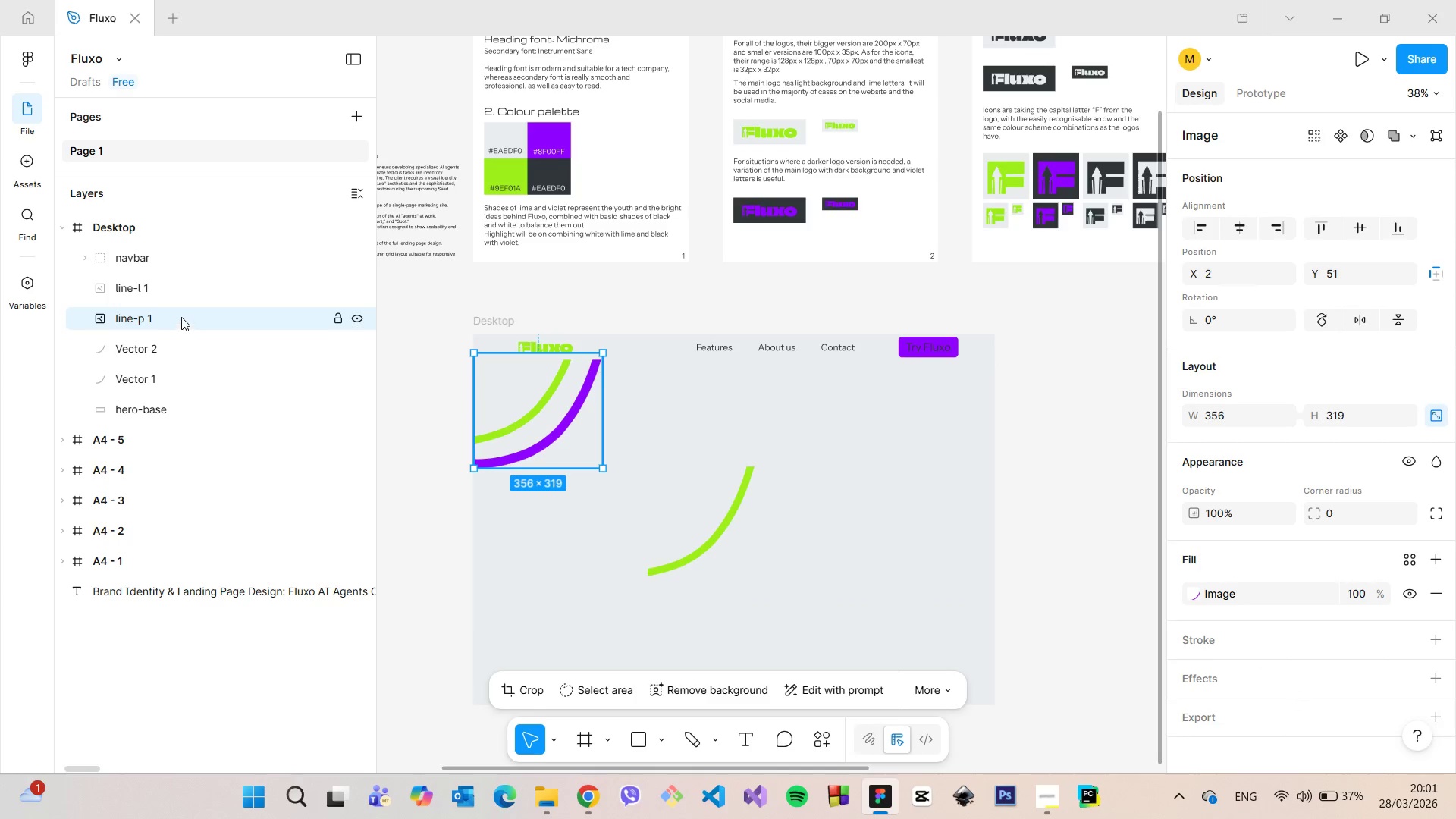 
double_click([181, 317])
 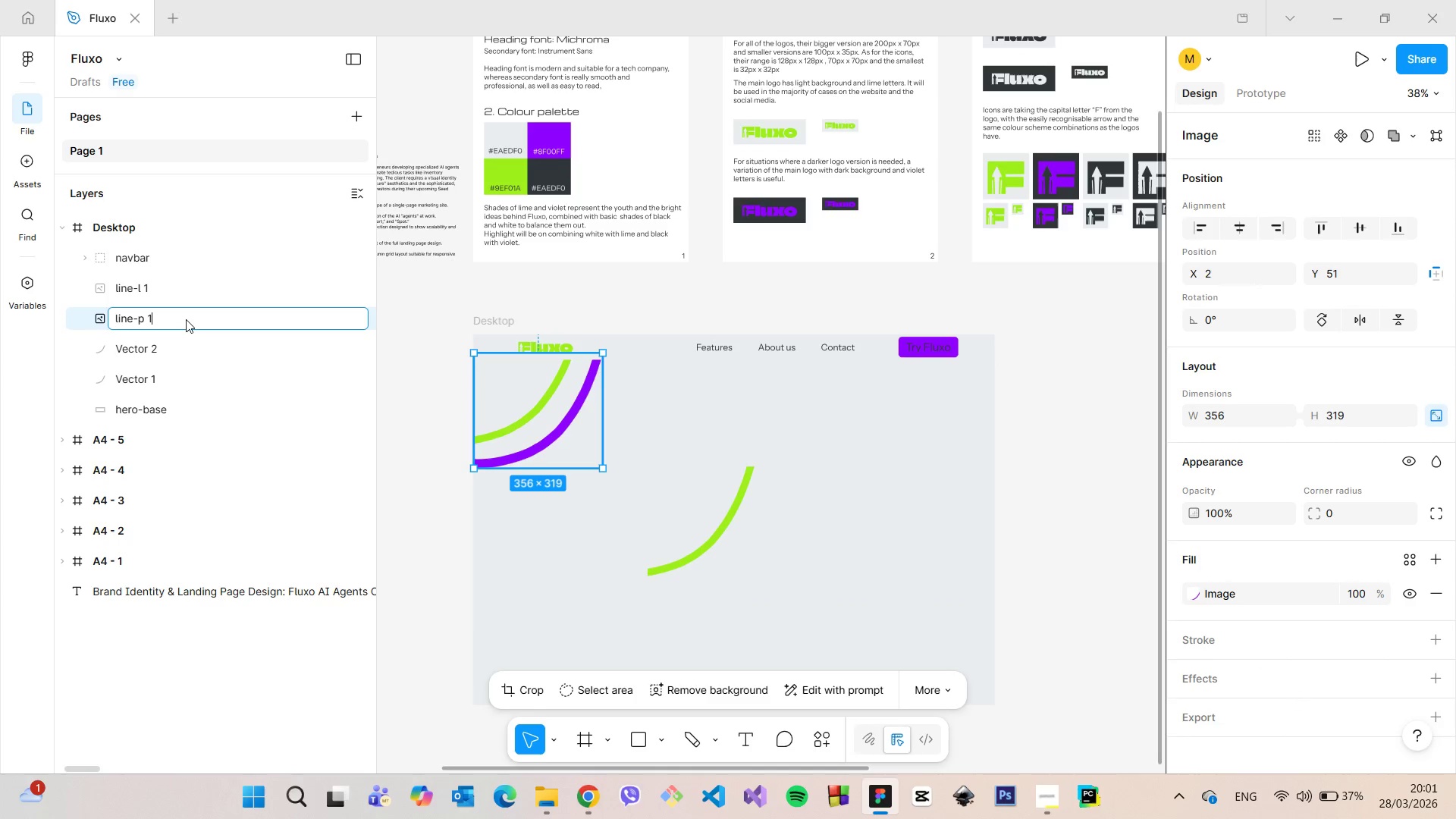 
triple_click([186, 319])
 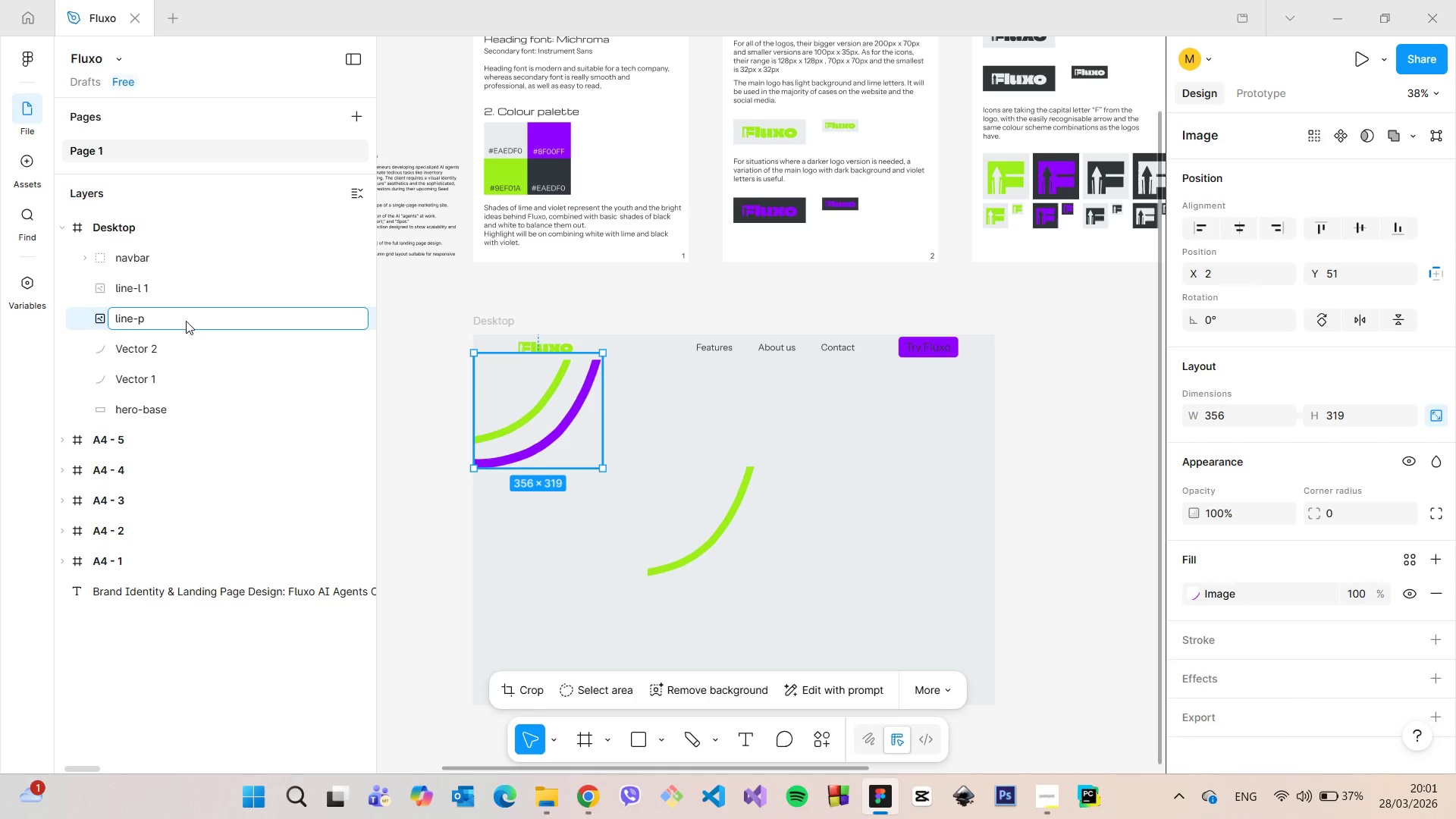 
key(Backspace)
 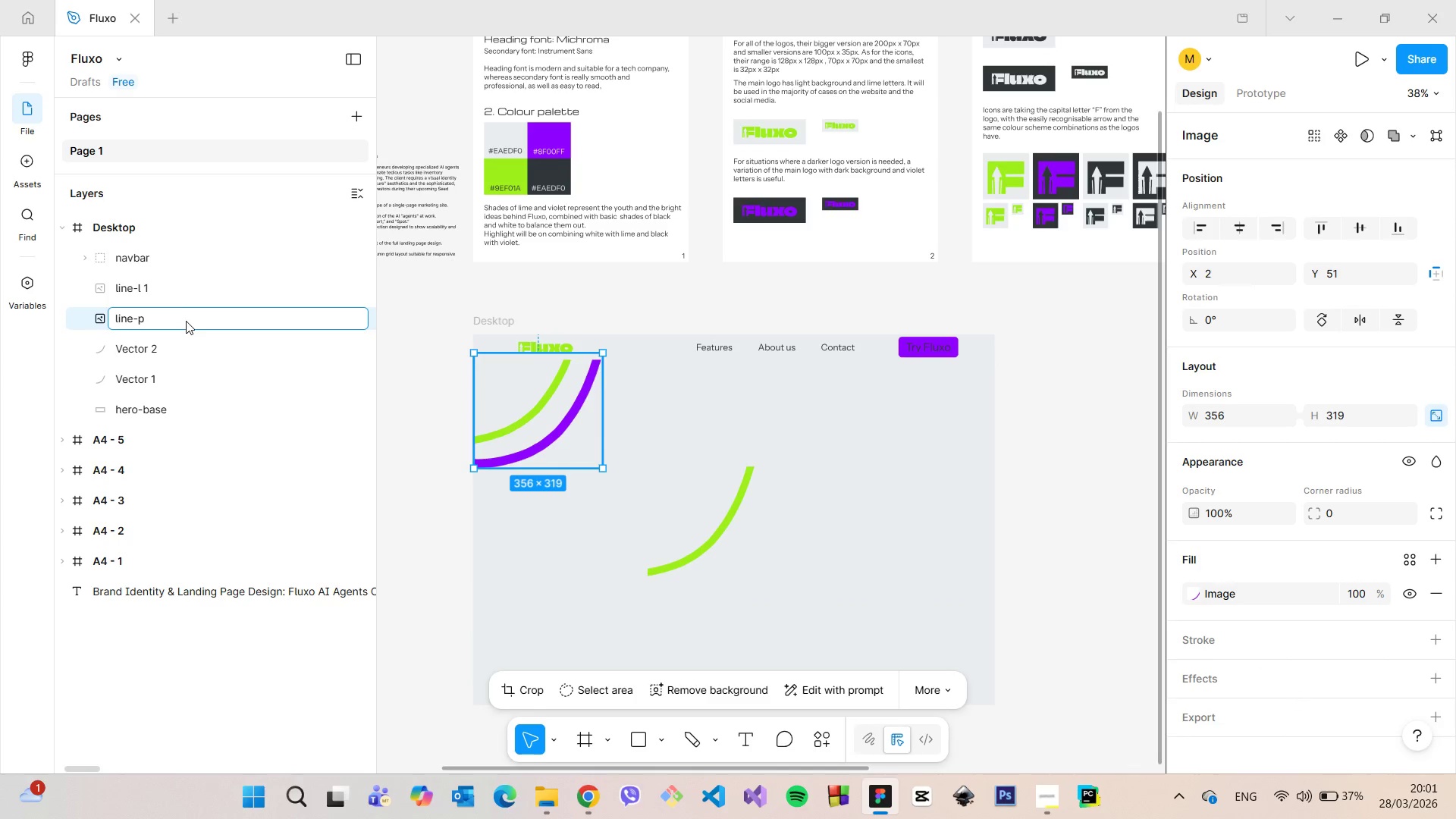 
key(Backspace)
 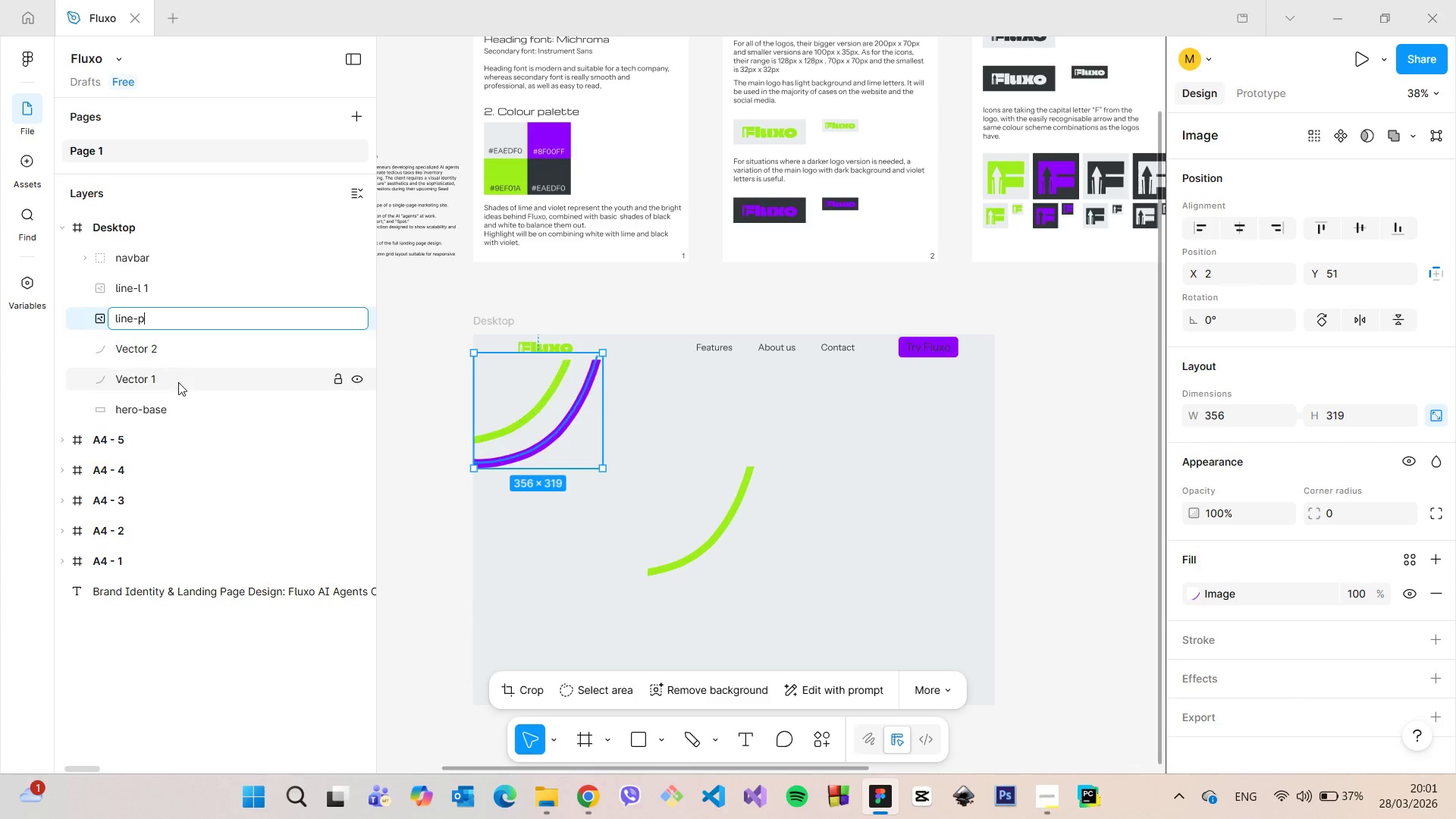 
left_click([178, 382])
 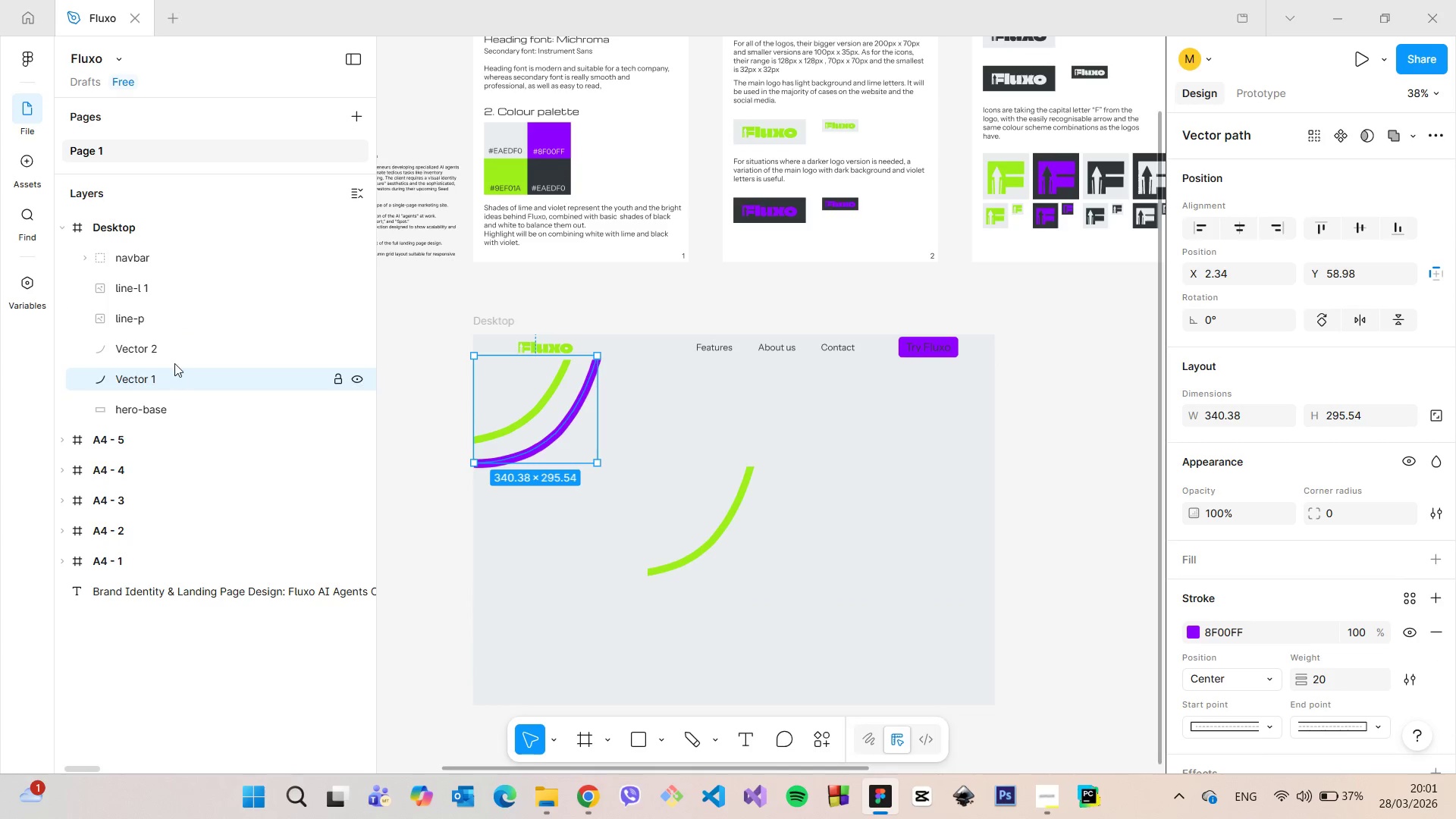 
key(Enter)
 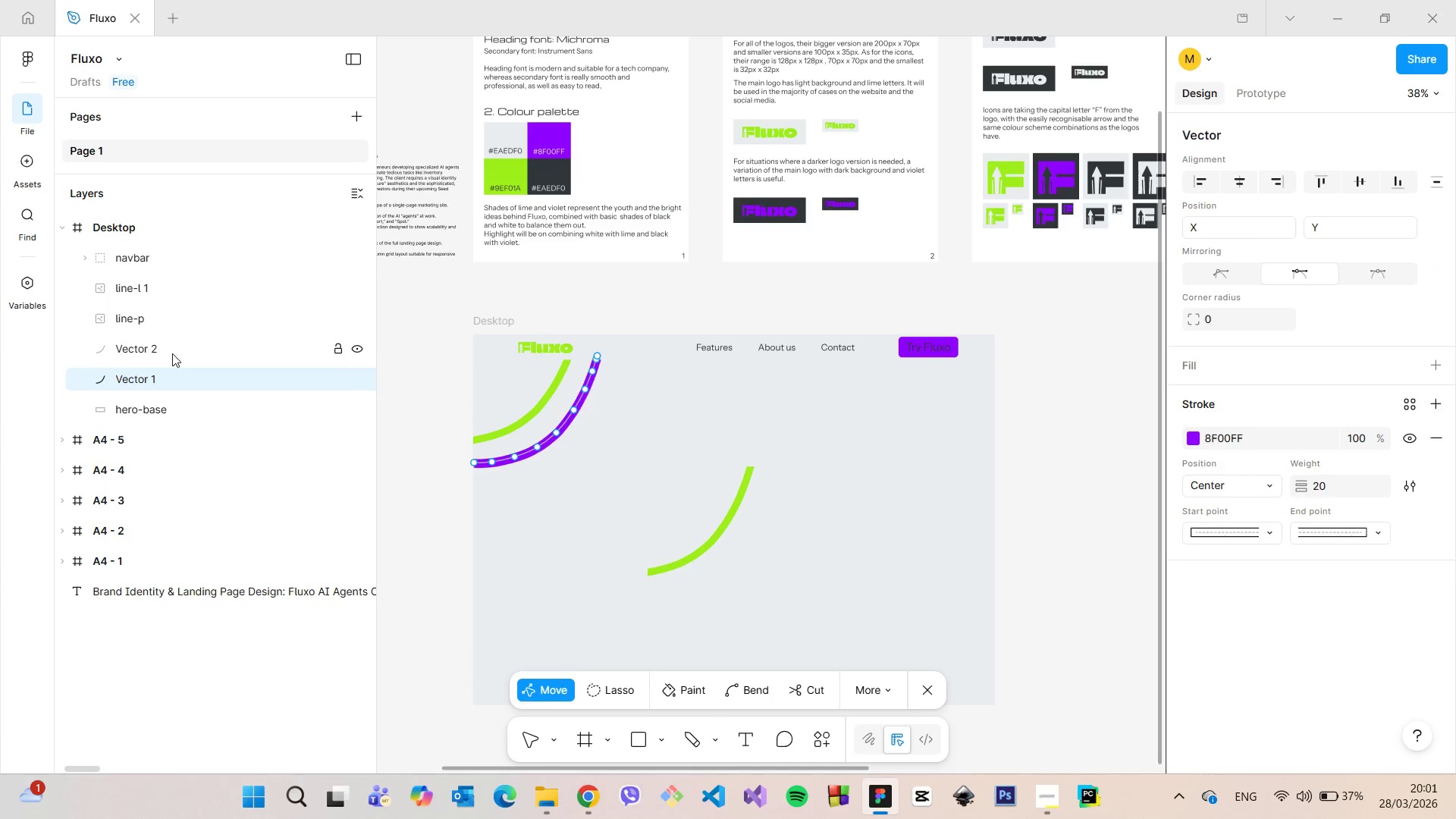 
left_click([172, 353])
 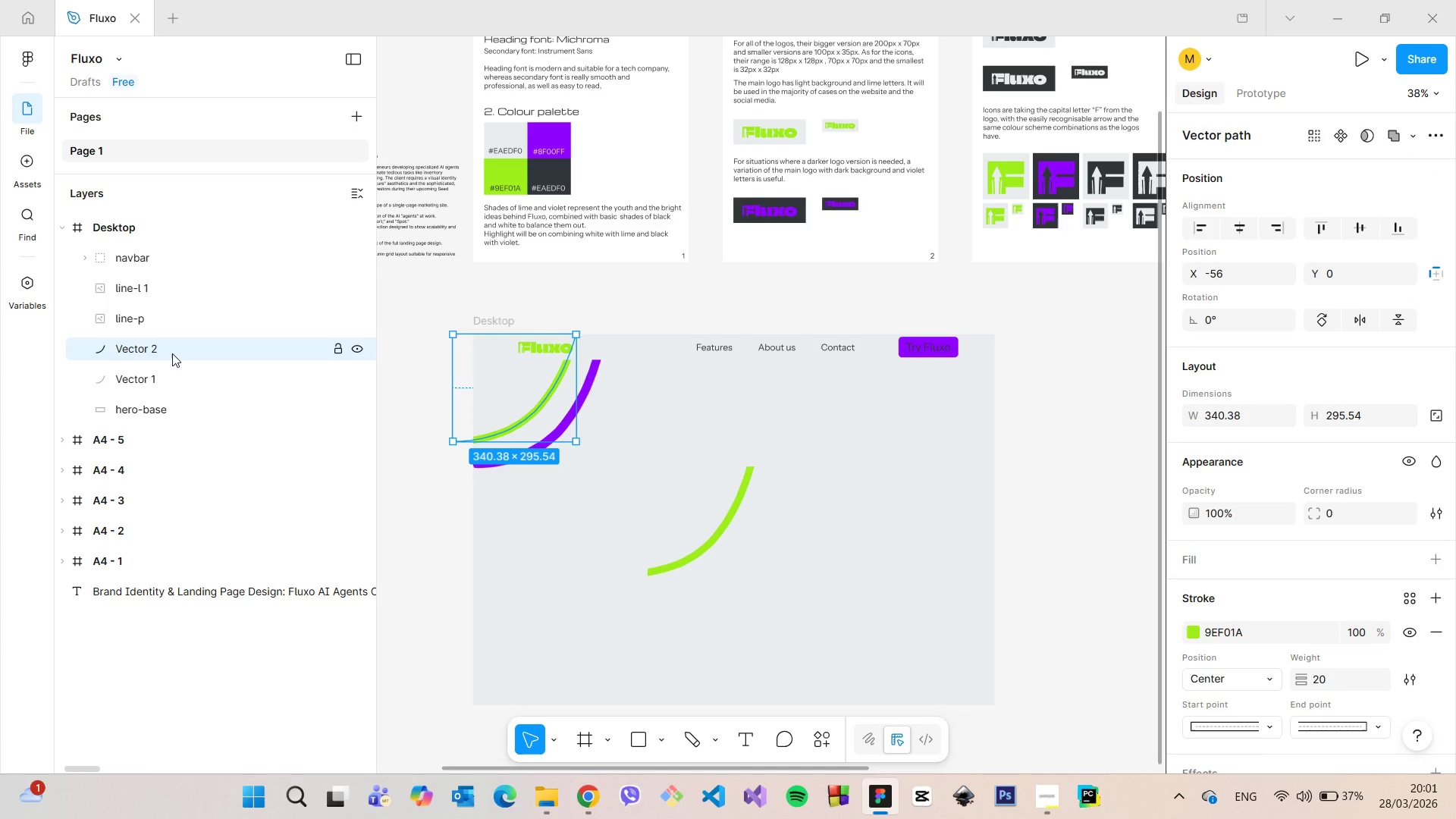 
key(Backspace)
 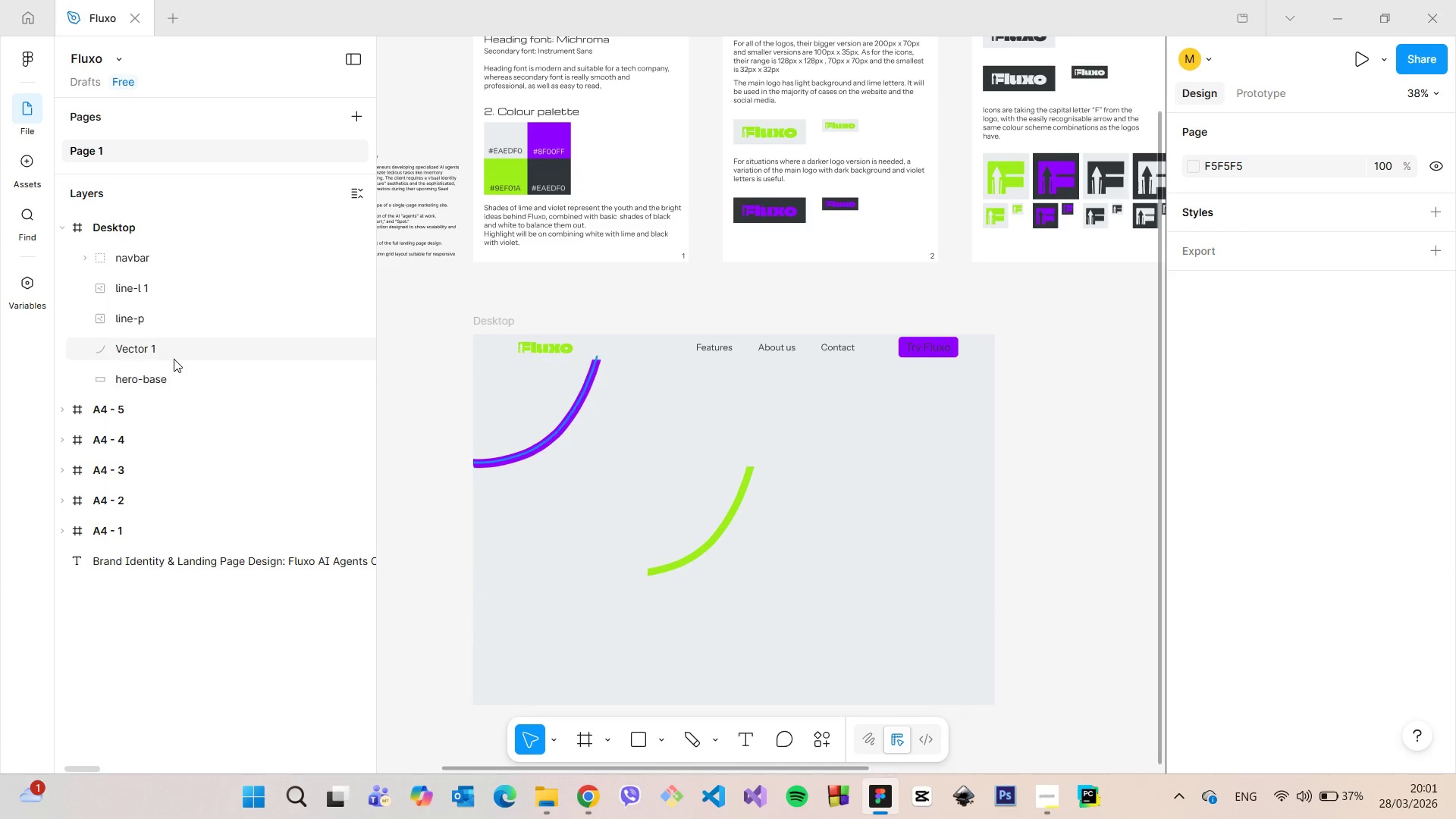 
left_click([173, 357])
 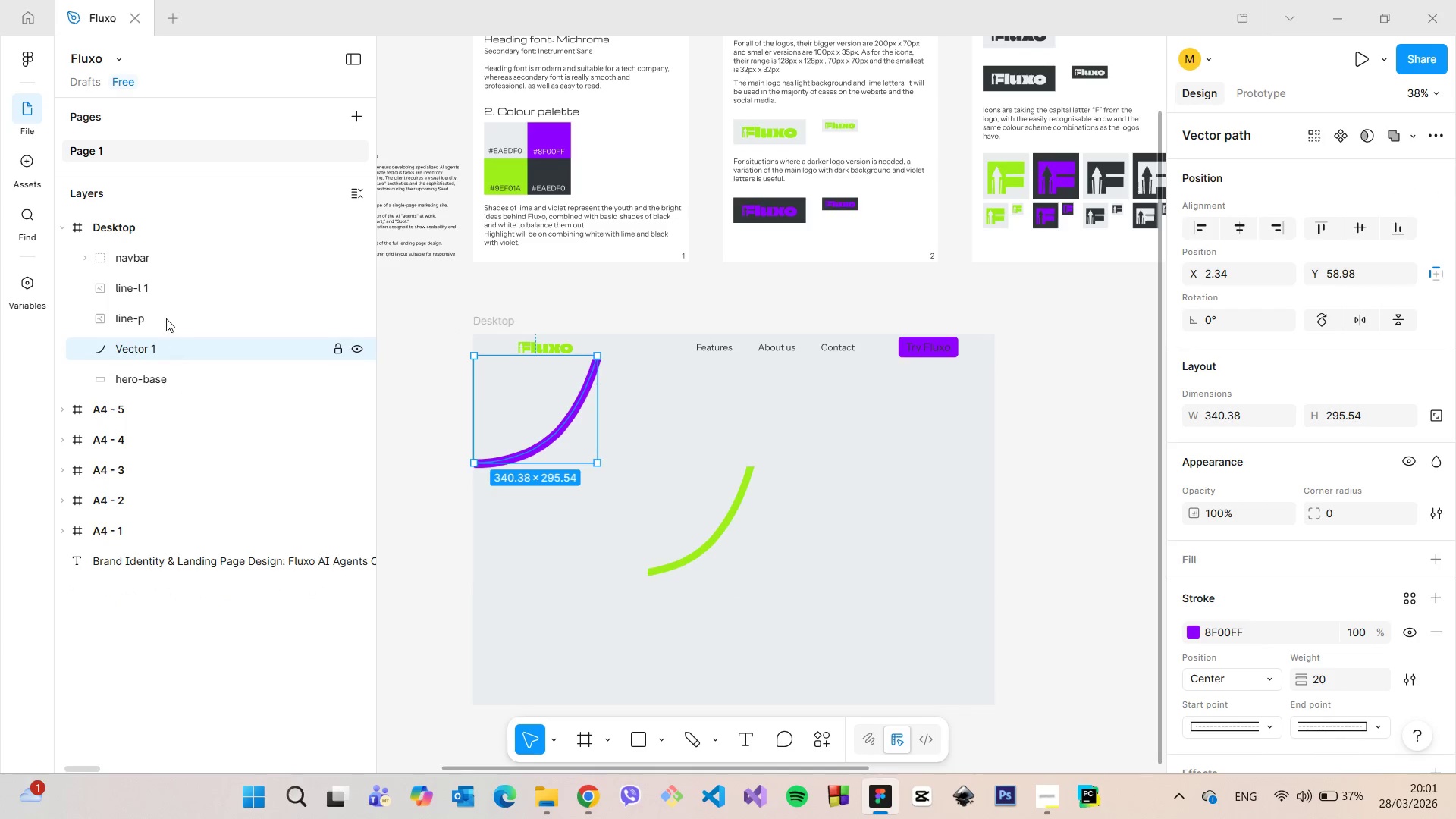 
key(Backspace)
 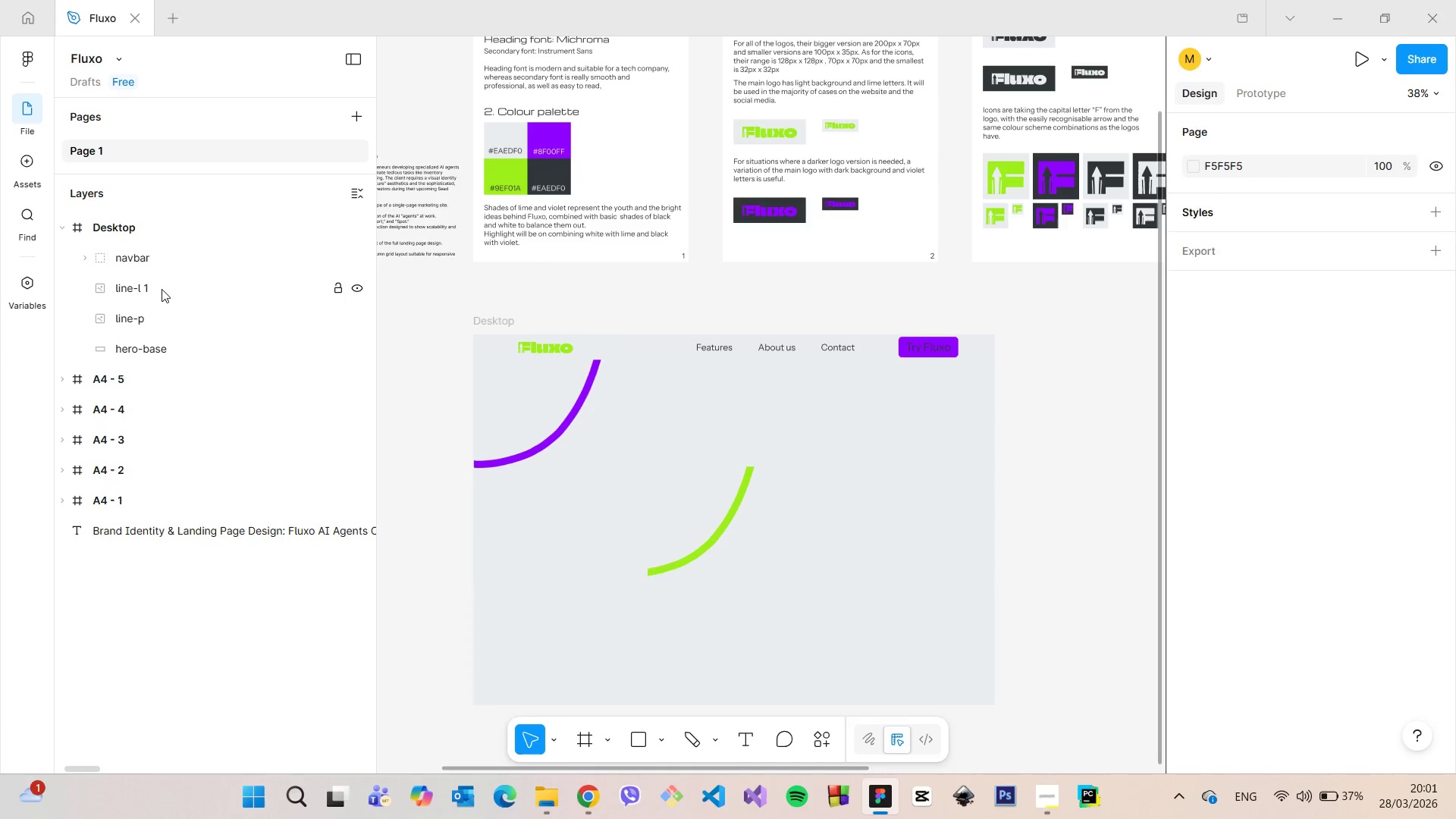 
double_click([162, 290])
 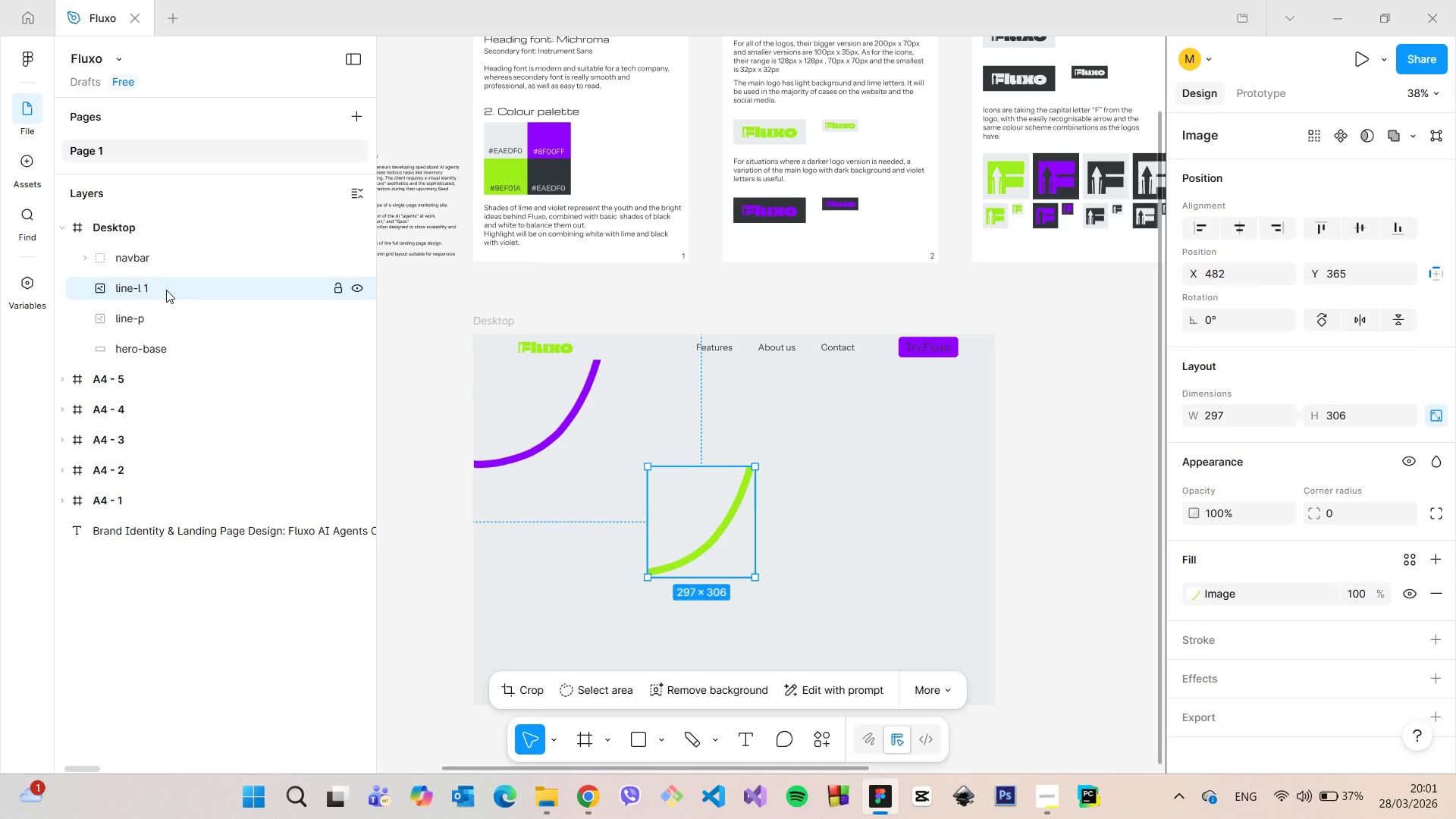 
double_click([166, 290])
 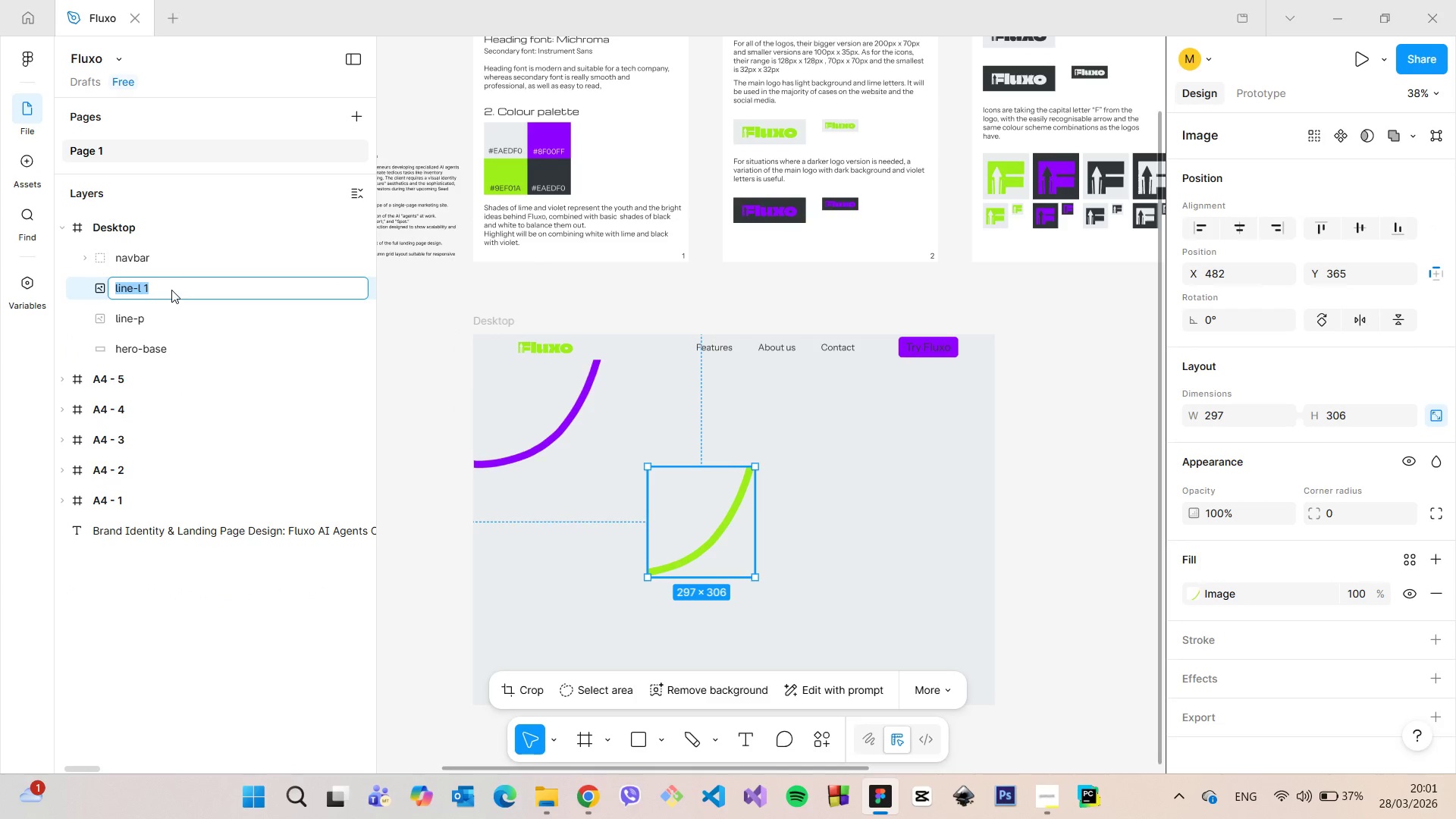 
left_click([171, 290])
 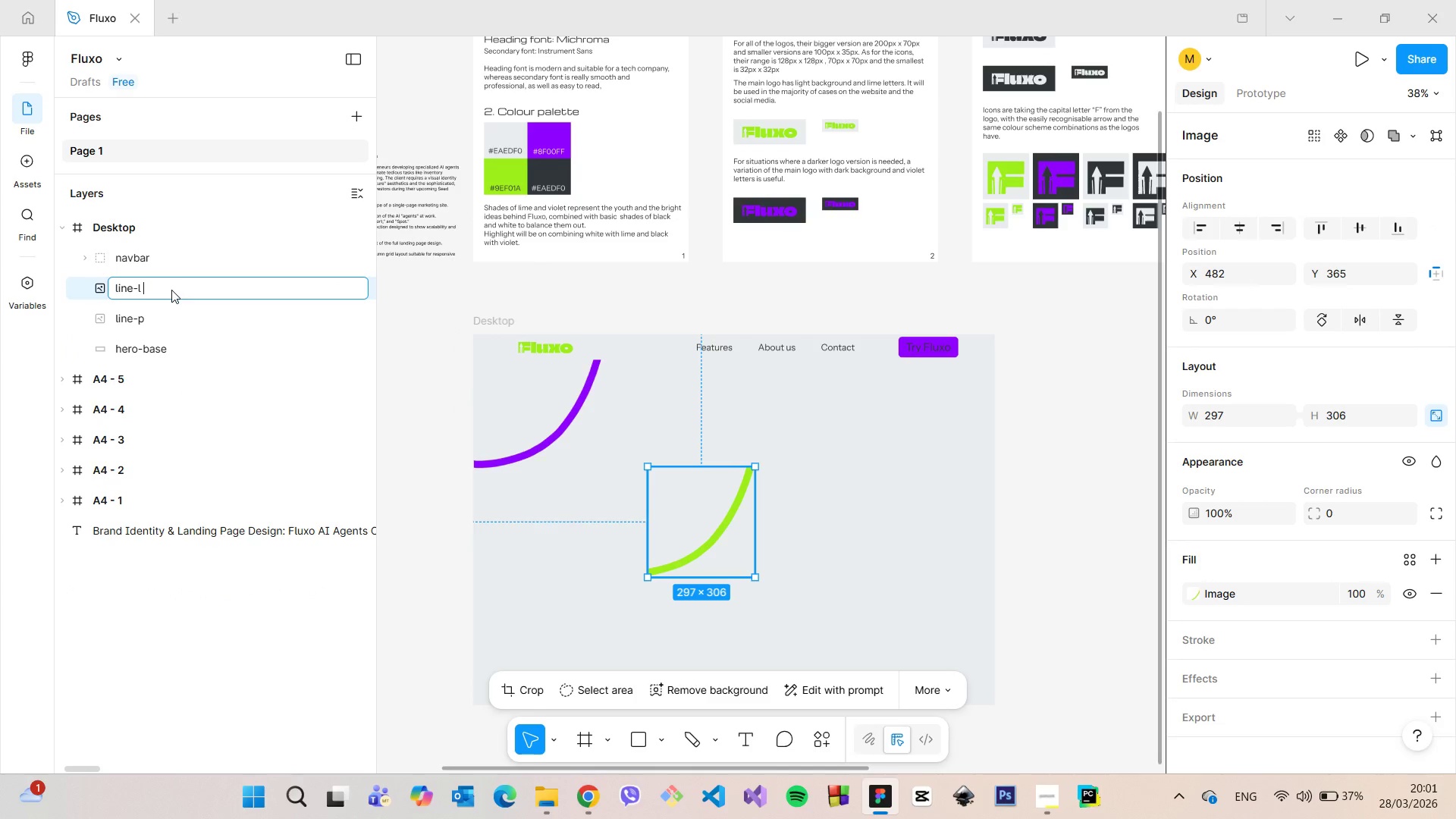 
key(Backspace)
 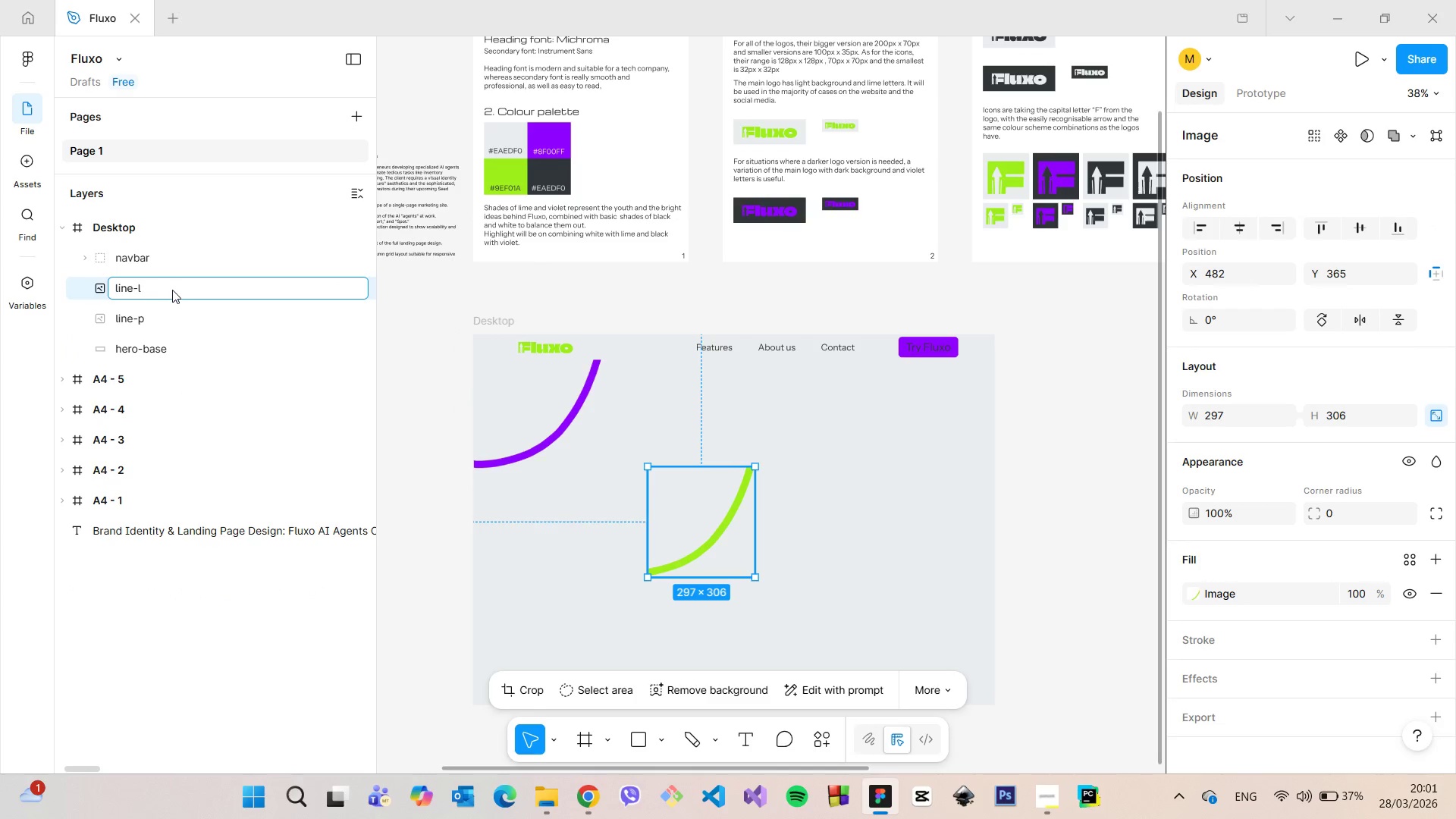 
key(Backspace)
 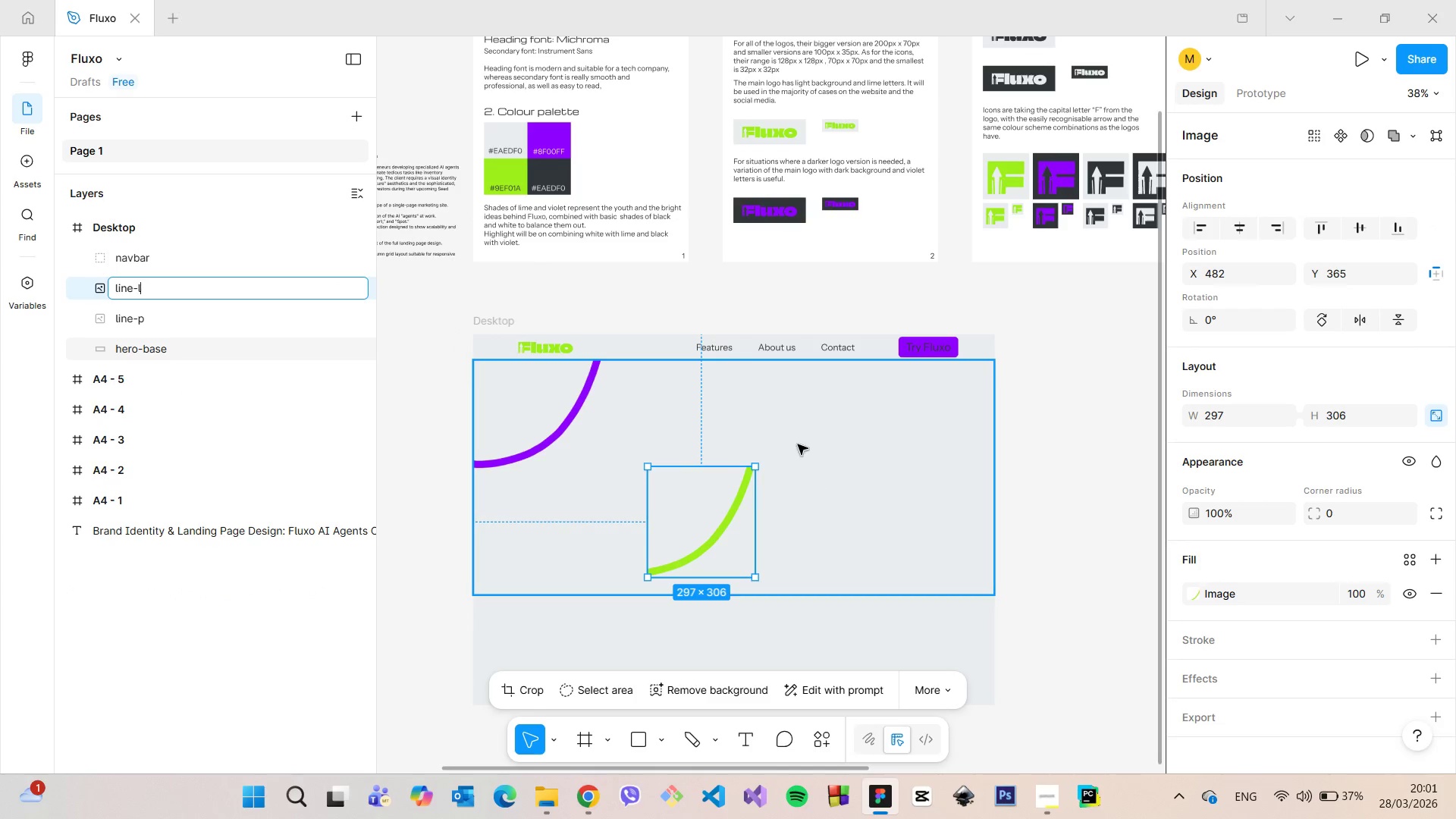 
left_click([798, 444])
 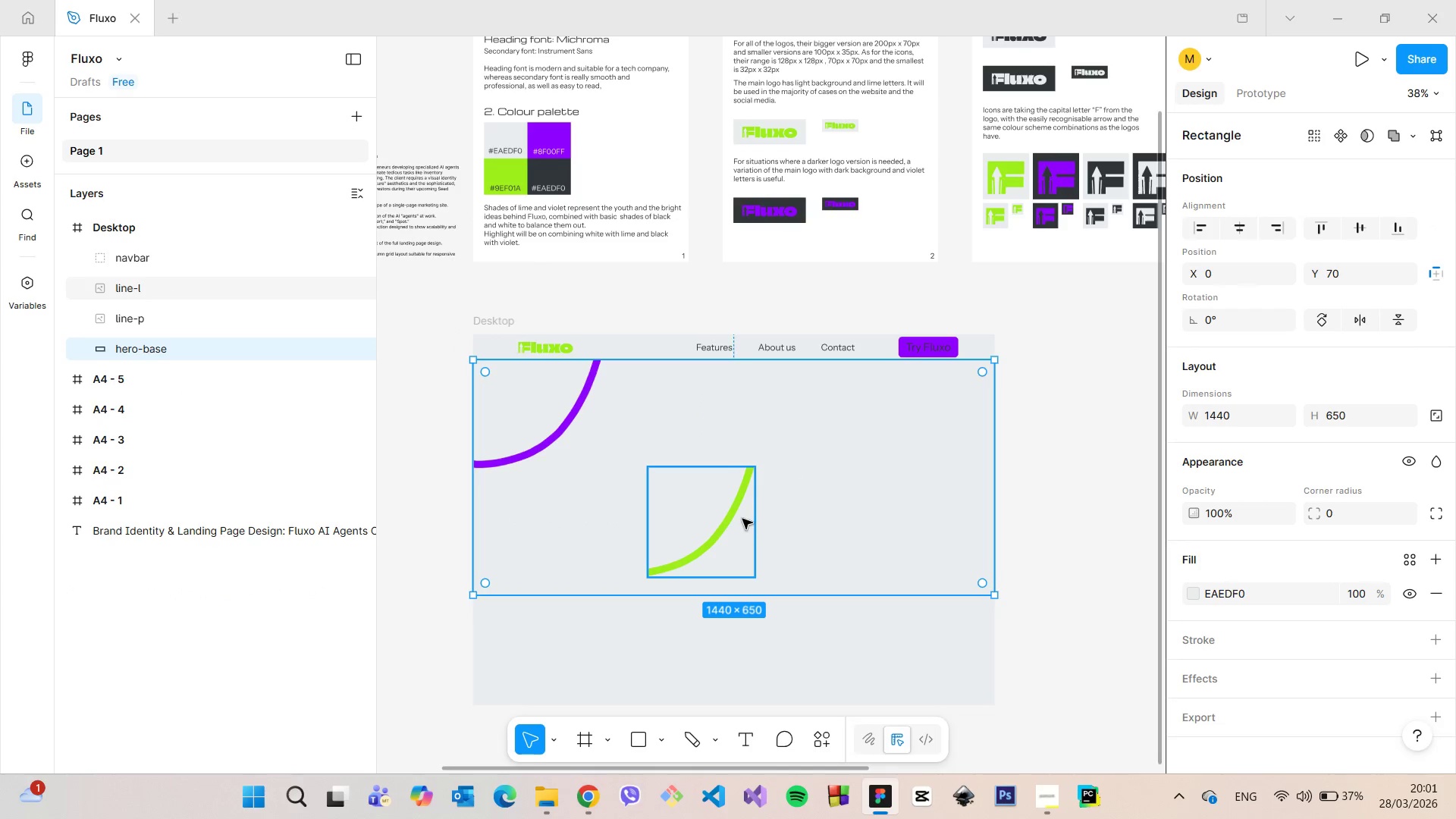 
left_click([742, 519])
 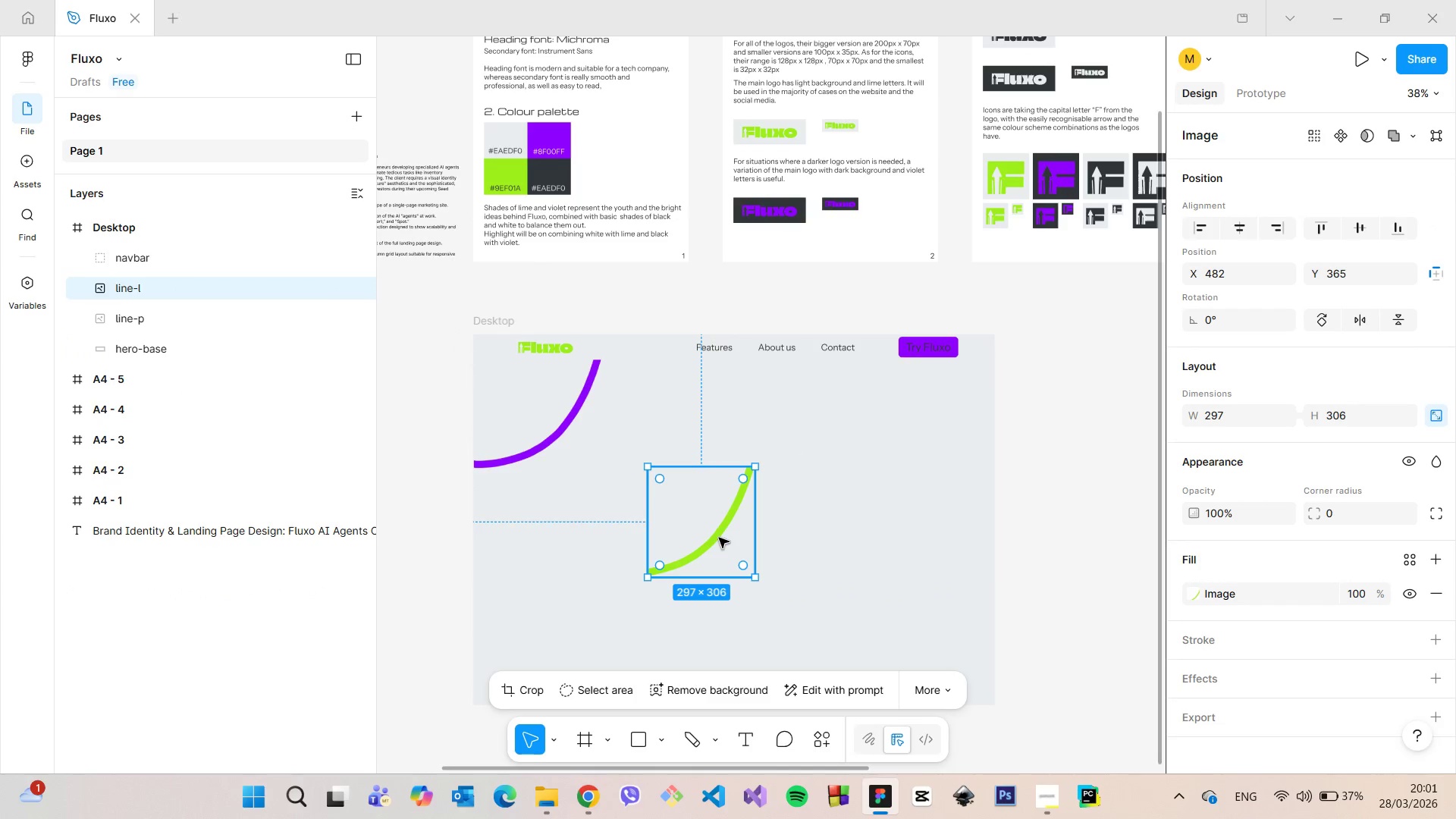 
left_click_drag(start_coordinate=[719, 538], to_coordinate=[524, 419])
 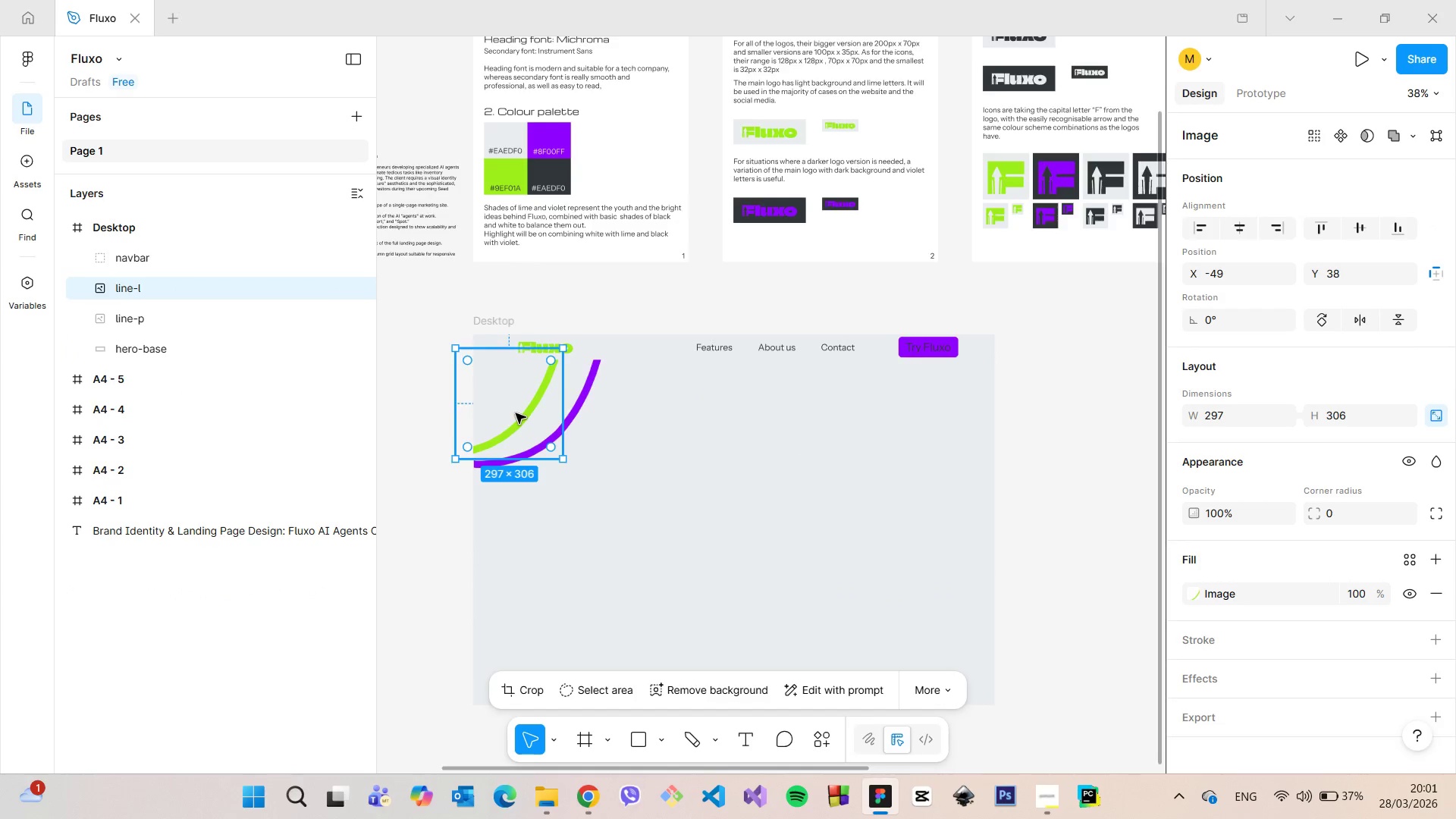 
scroll: coordinate [516, 413], scroll_direction: up, amount: 6.0
 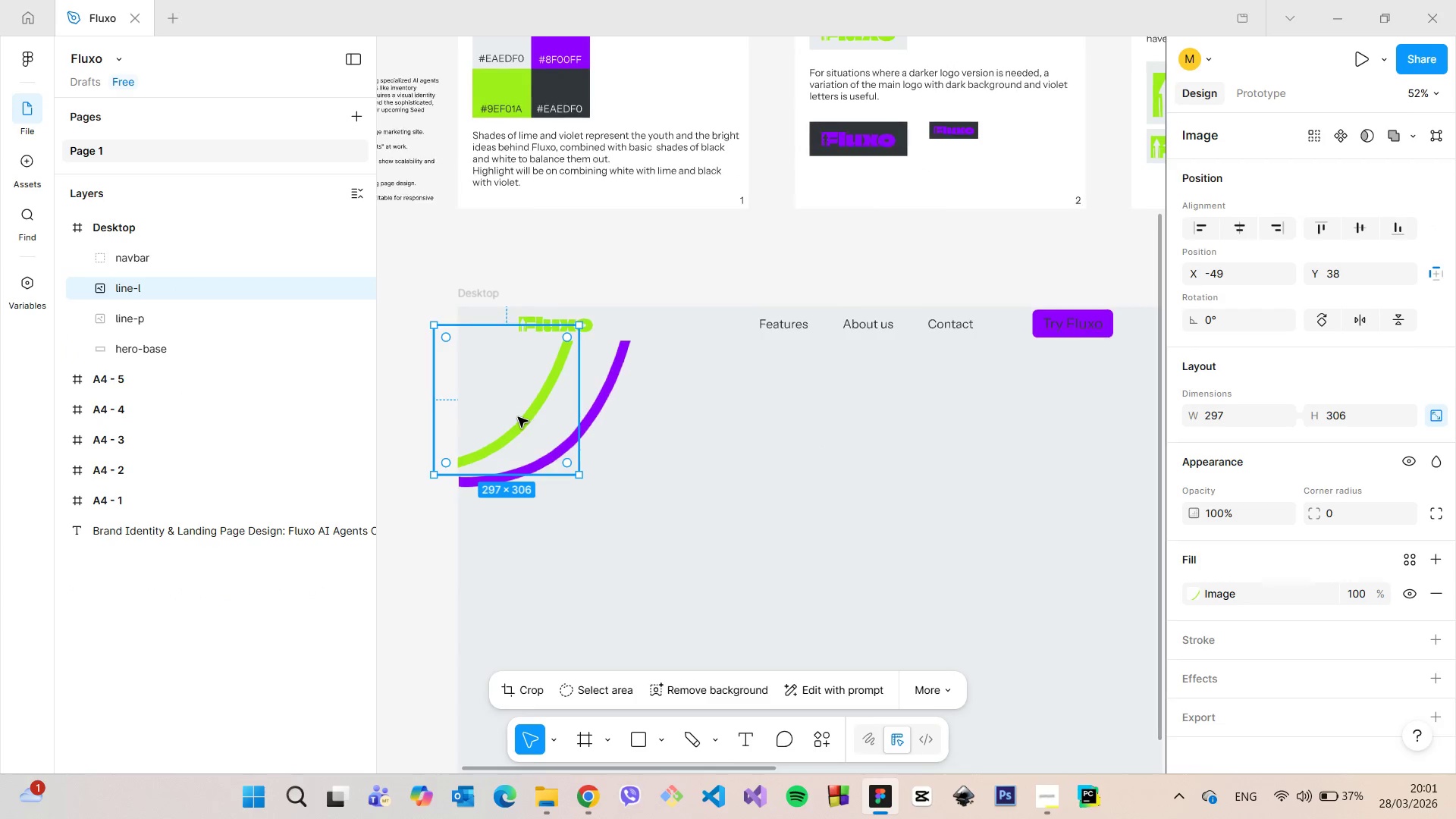 
left_click_drag(start_coordinate=[514, 420], to_coordinate=[546, 405])
 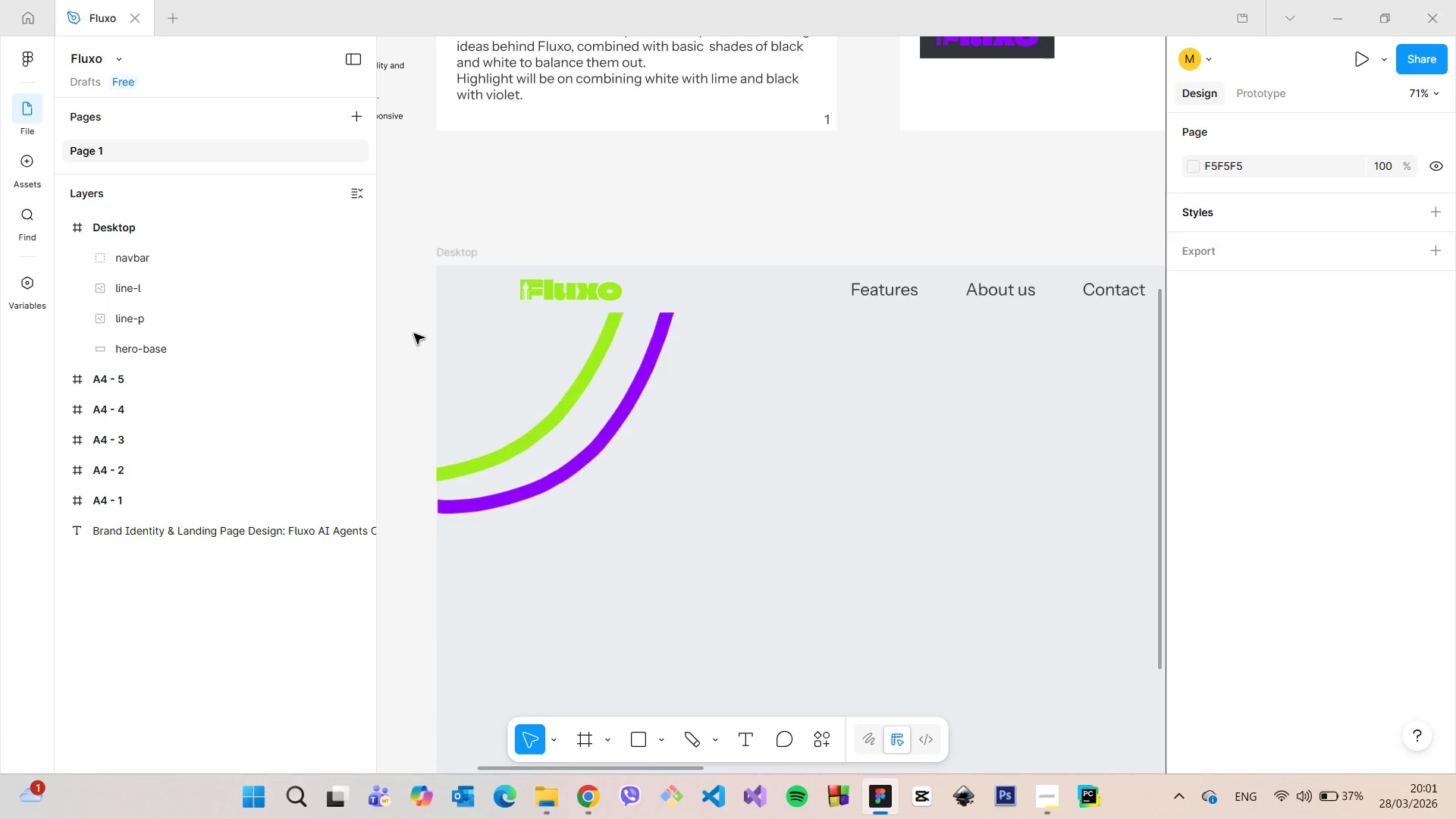 
scroll: coordinate [518, 417], scroll_direction: up, amount: 3.0
 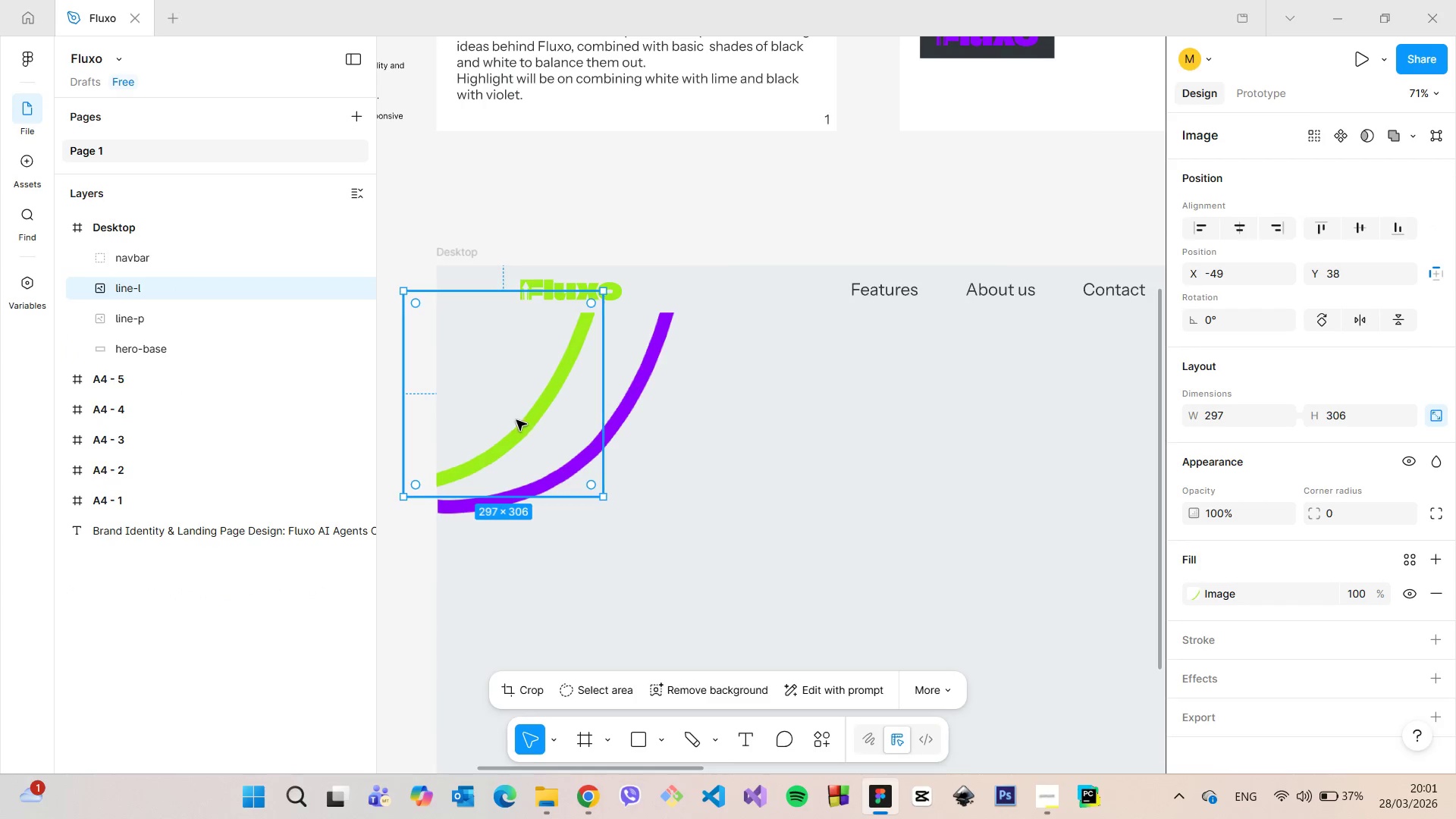 
scroll: coordinate [414, 334], scroll_direction: down, amount: 6.0
 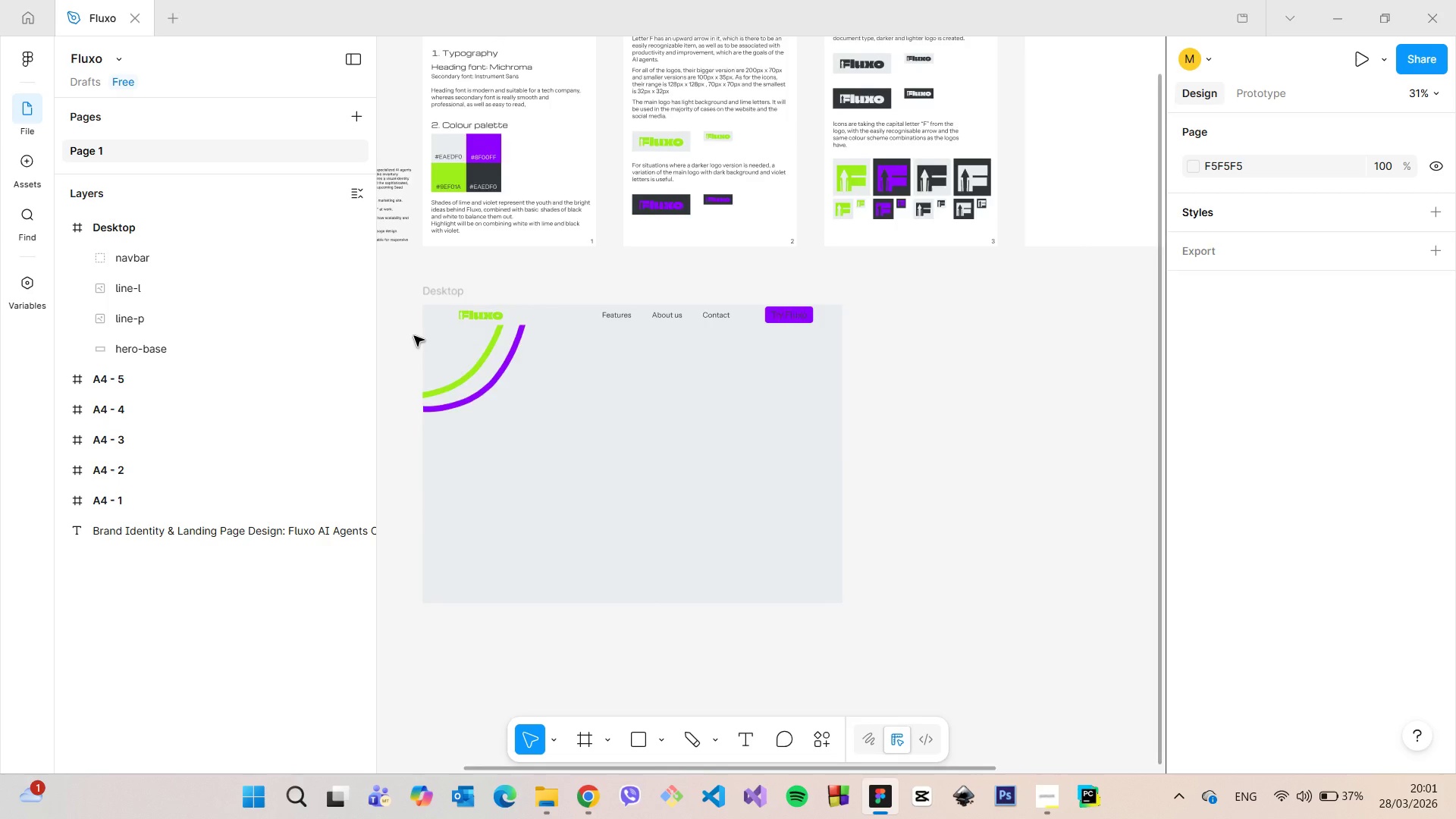 
scroll: coordinate [420, 346], scroll_direction: up, amount: 7.0
 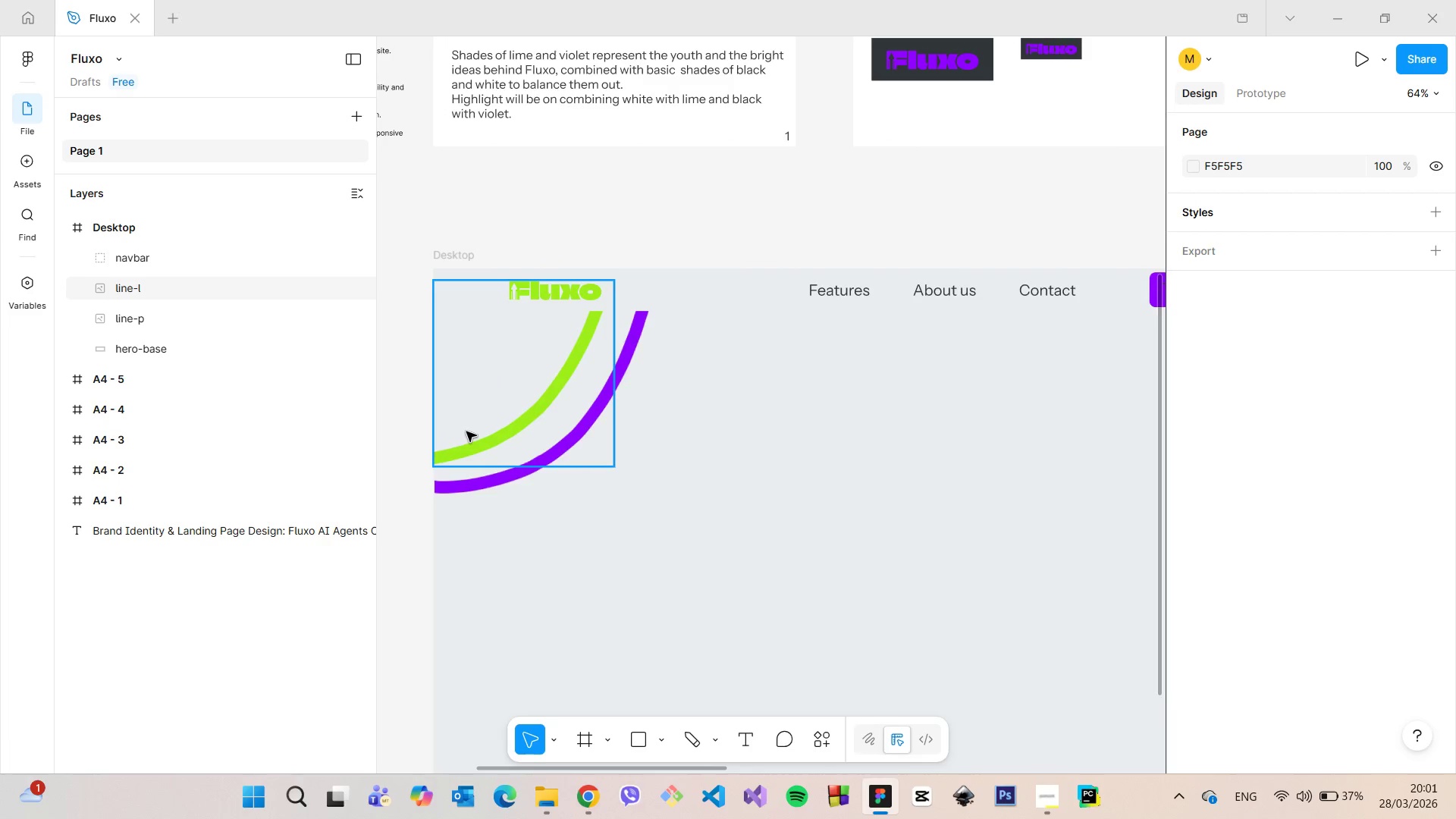 
left_click([466, 431])
 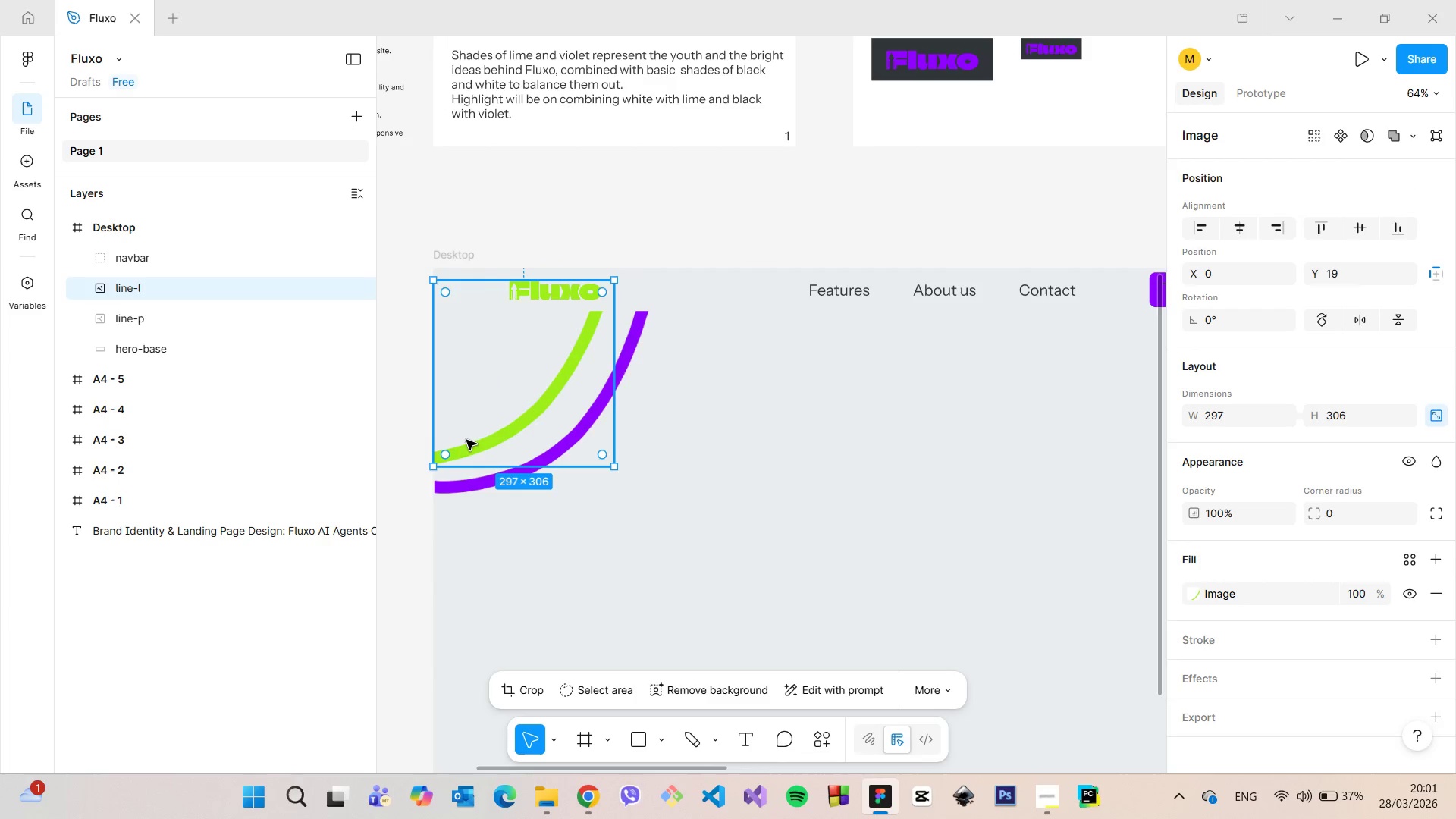 
left_click_drag(start_coordinate=[466, 441], to_coordinate=[469, 460])
 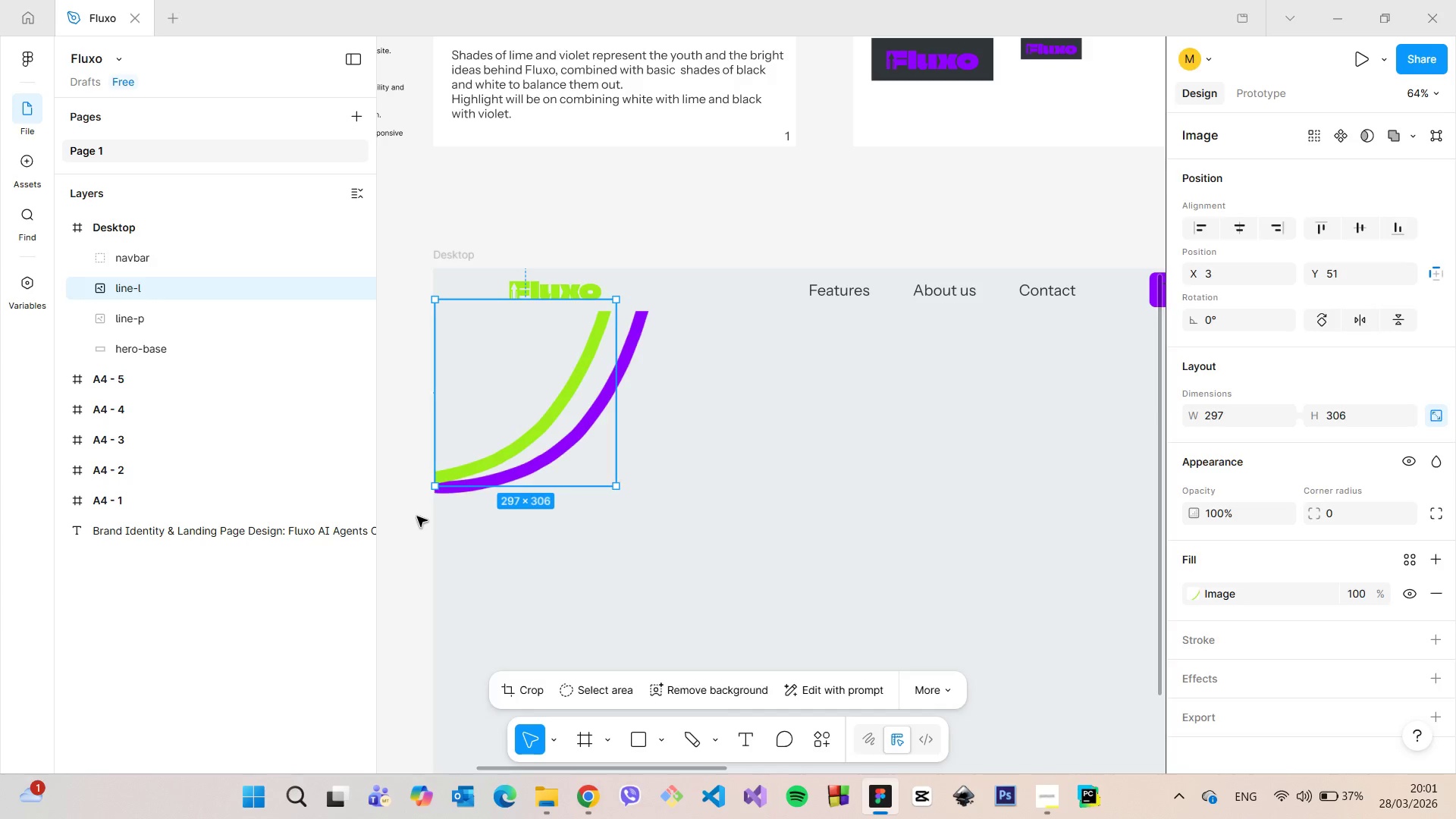 
left_click([417, 516])
 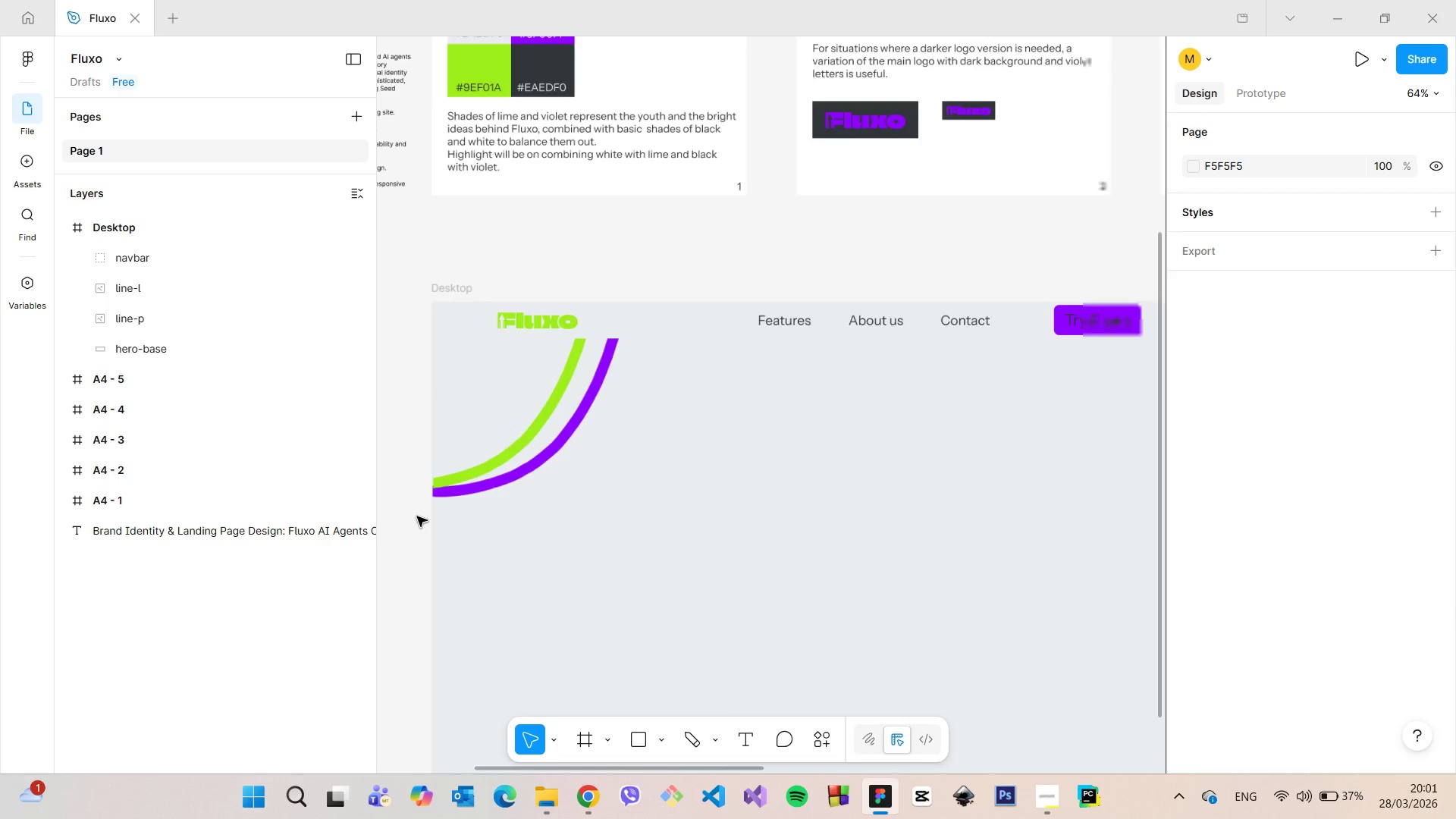 
scroll: coordinate [417, 516], scroll_direction: down, amount: 5.0
 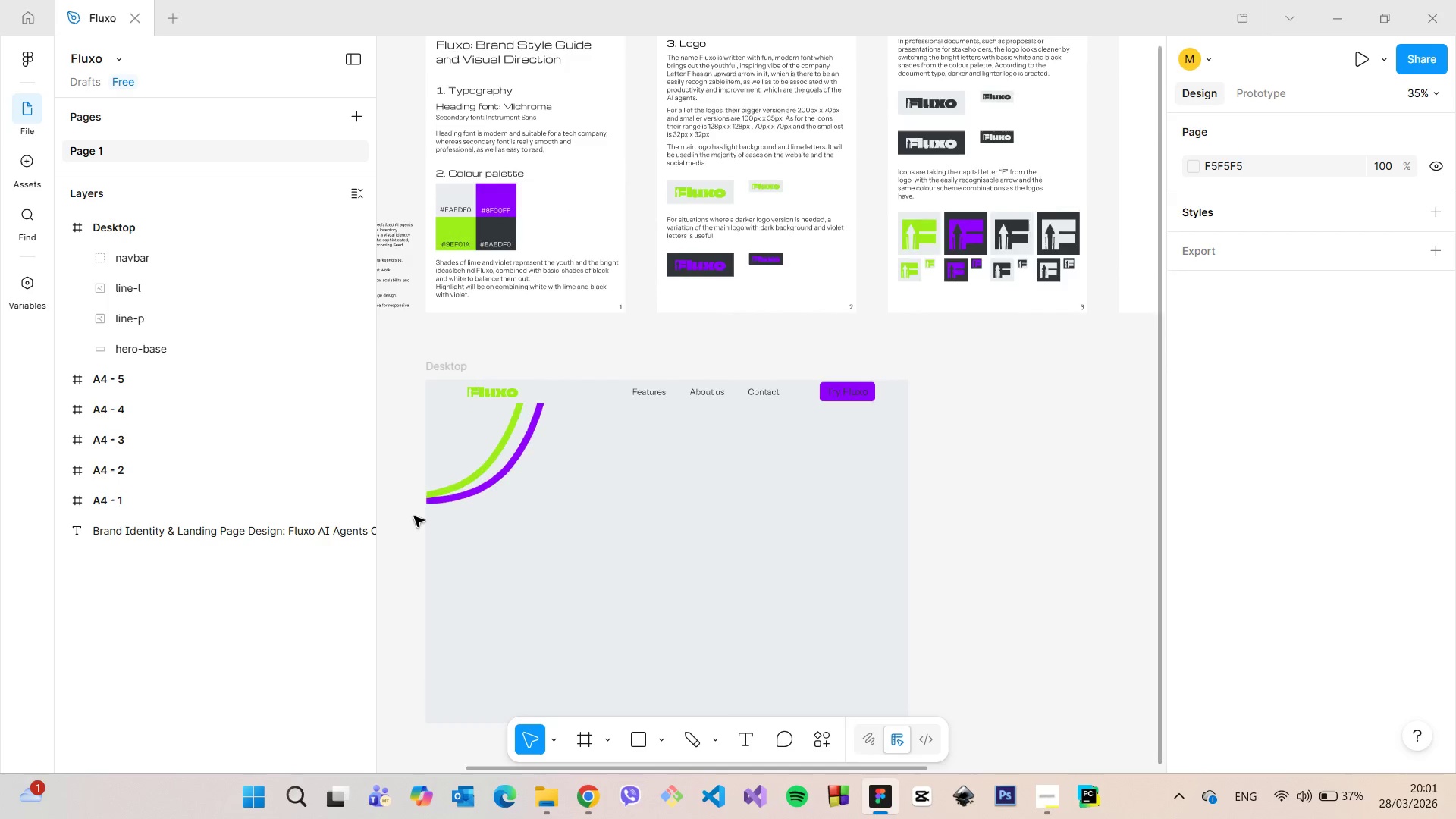 
scroll: coordinate [411, 516], scroll_direction: up, amount: 7.0
 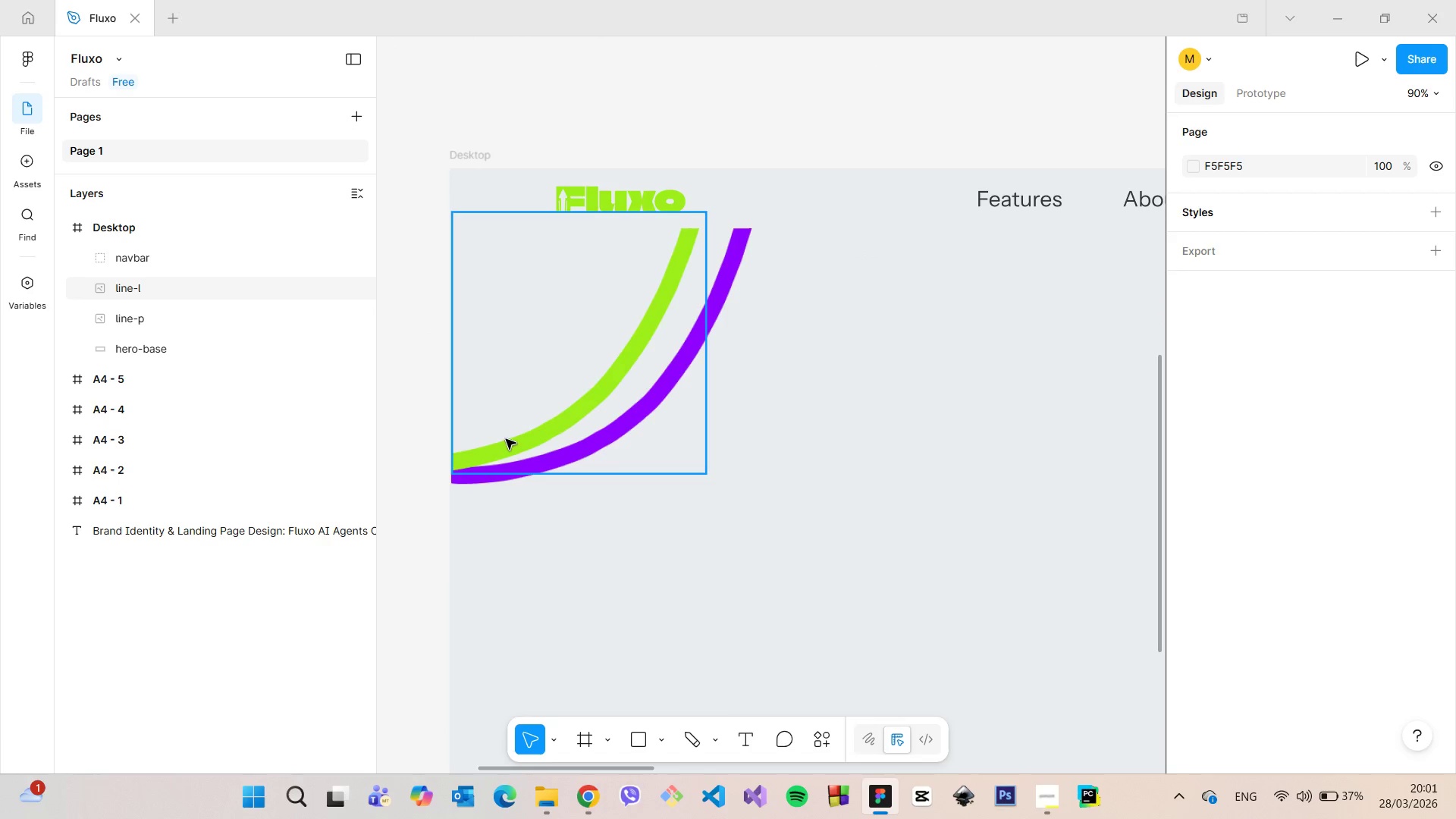 
left_click([506, 439])
 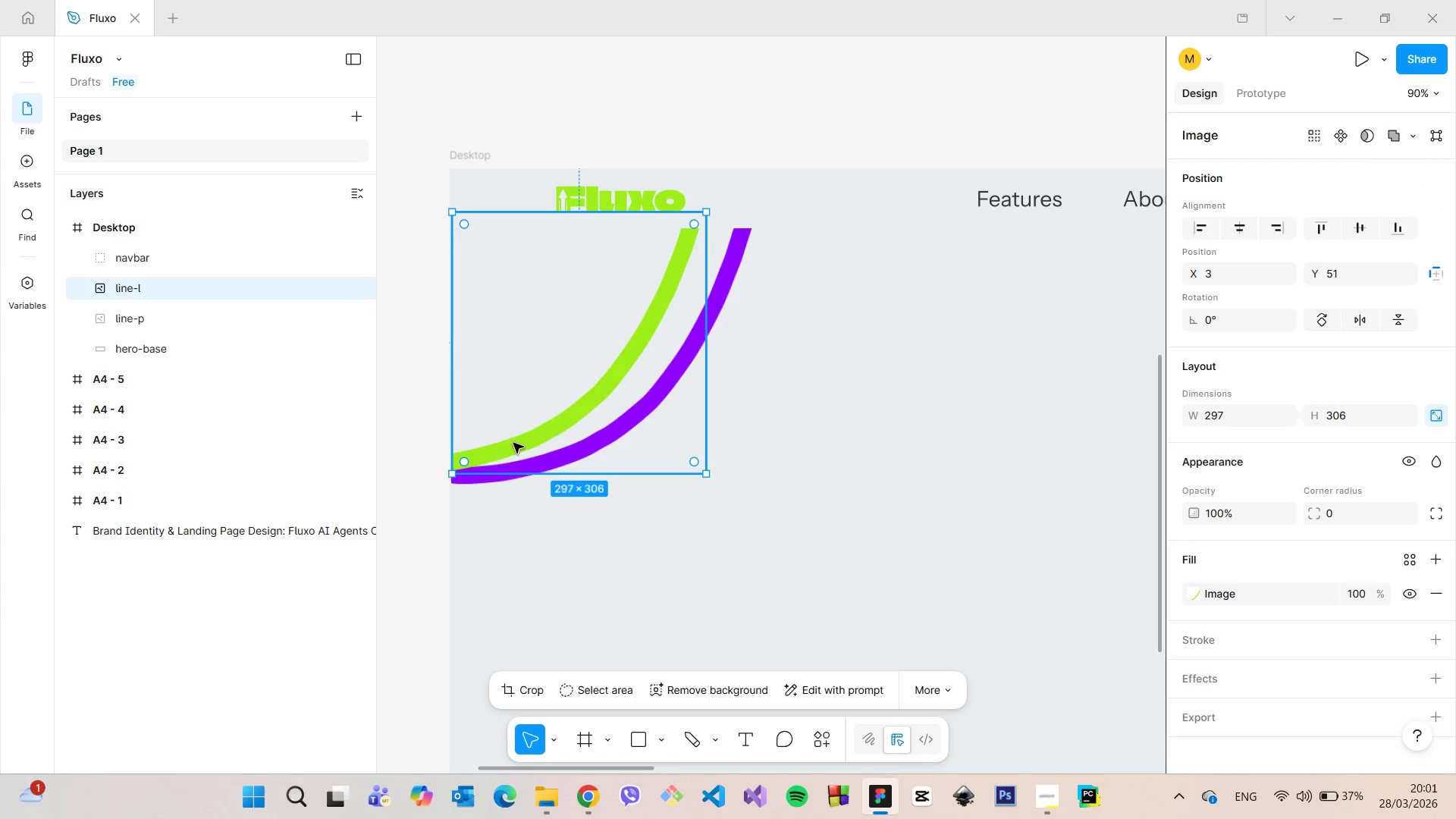 
left_click_drag(start_coordinate=[514, 443], to_coordinate=[504, 413])
 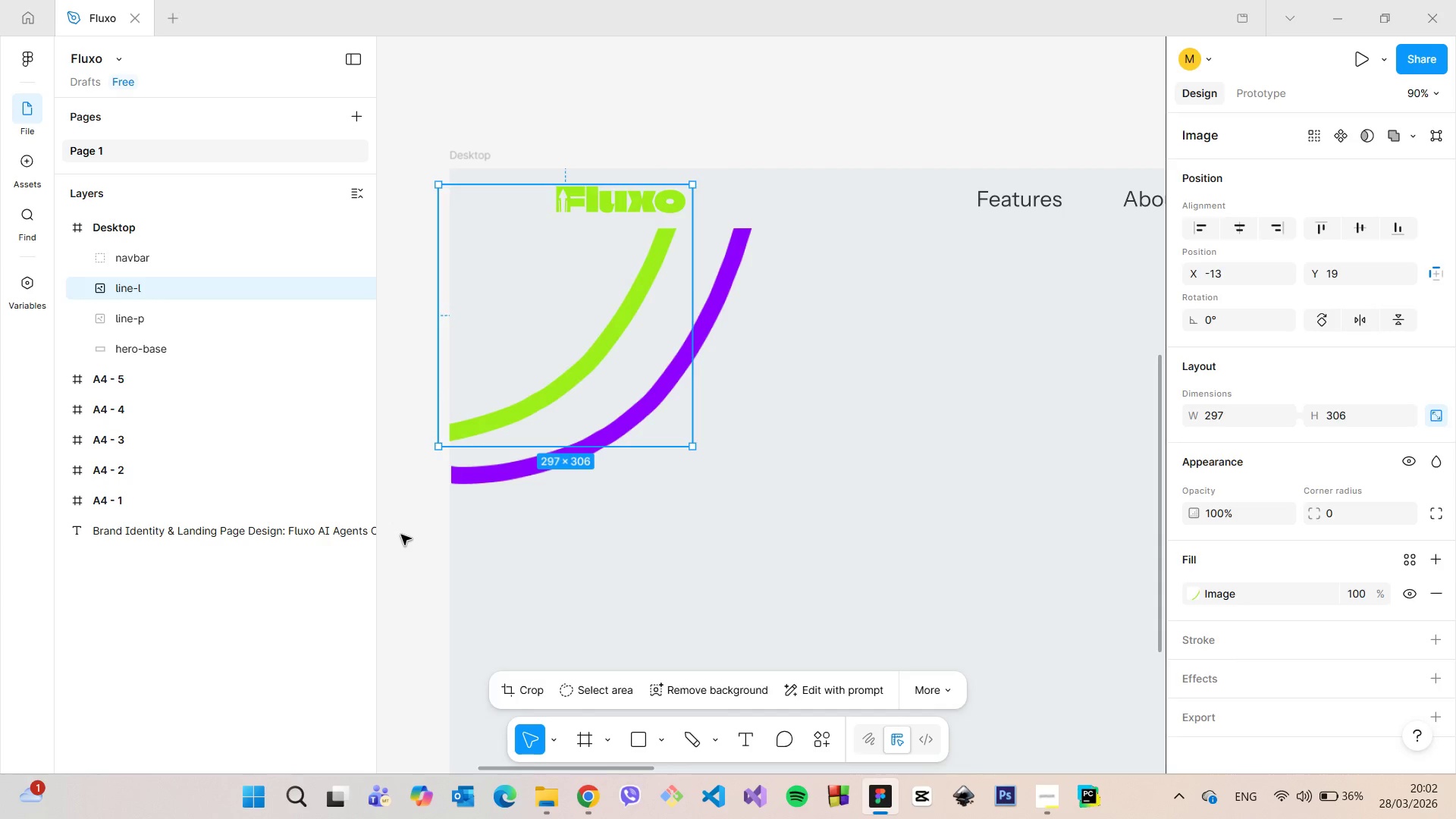 
left_click([401, 535])
 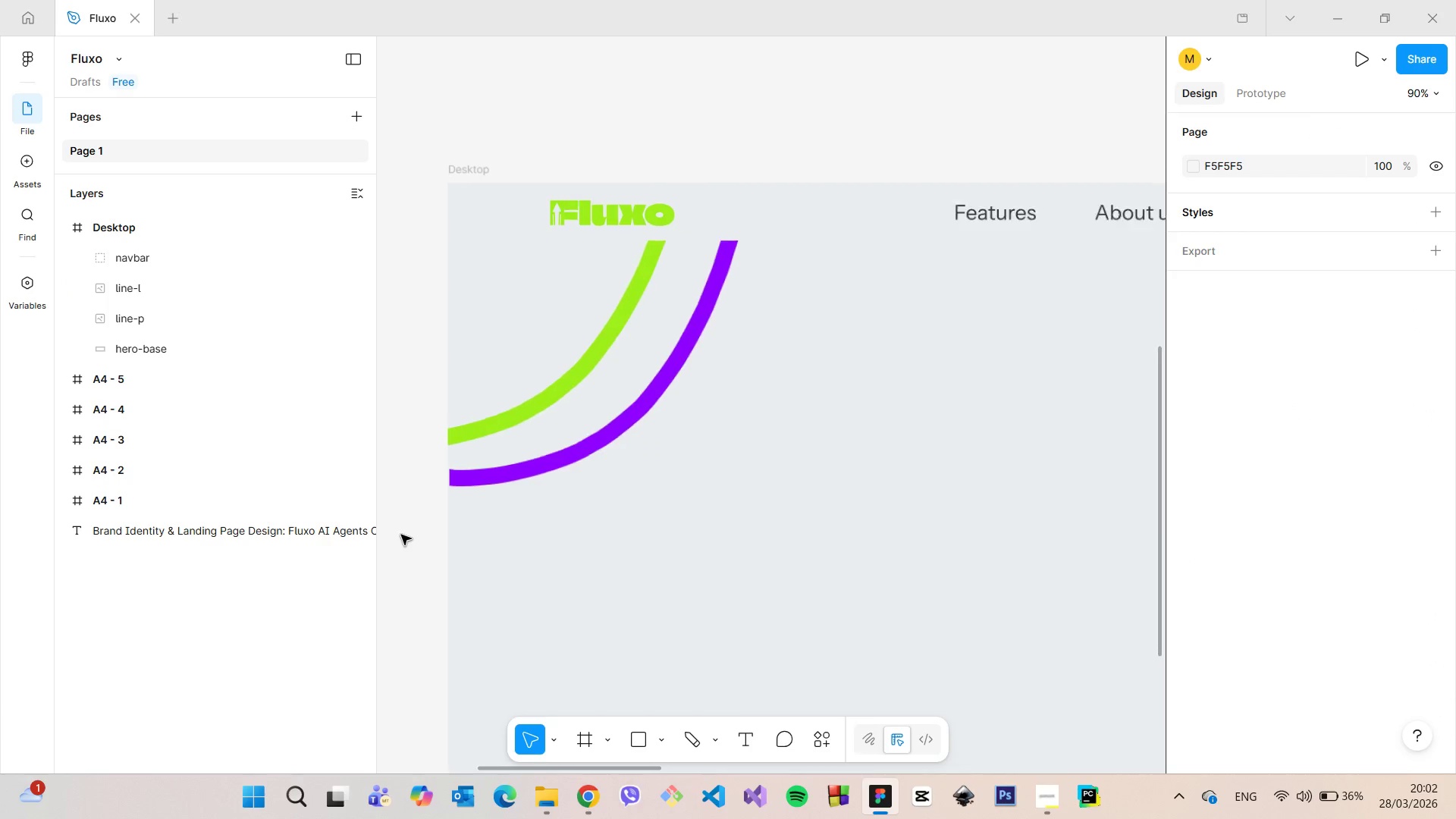 
scroll: coordinate [401, 535], scroll_direction: down, amount: 5.0
 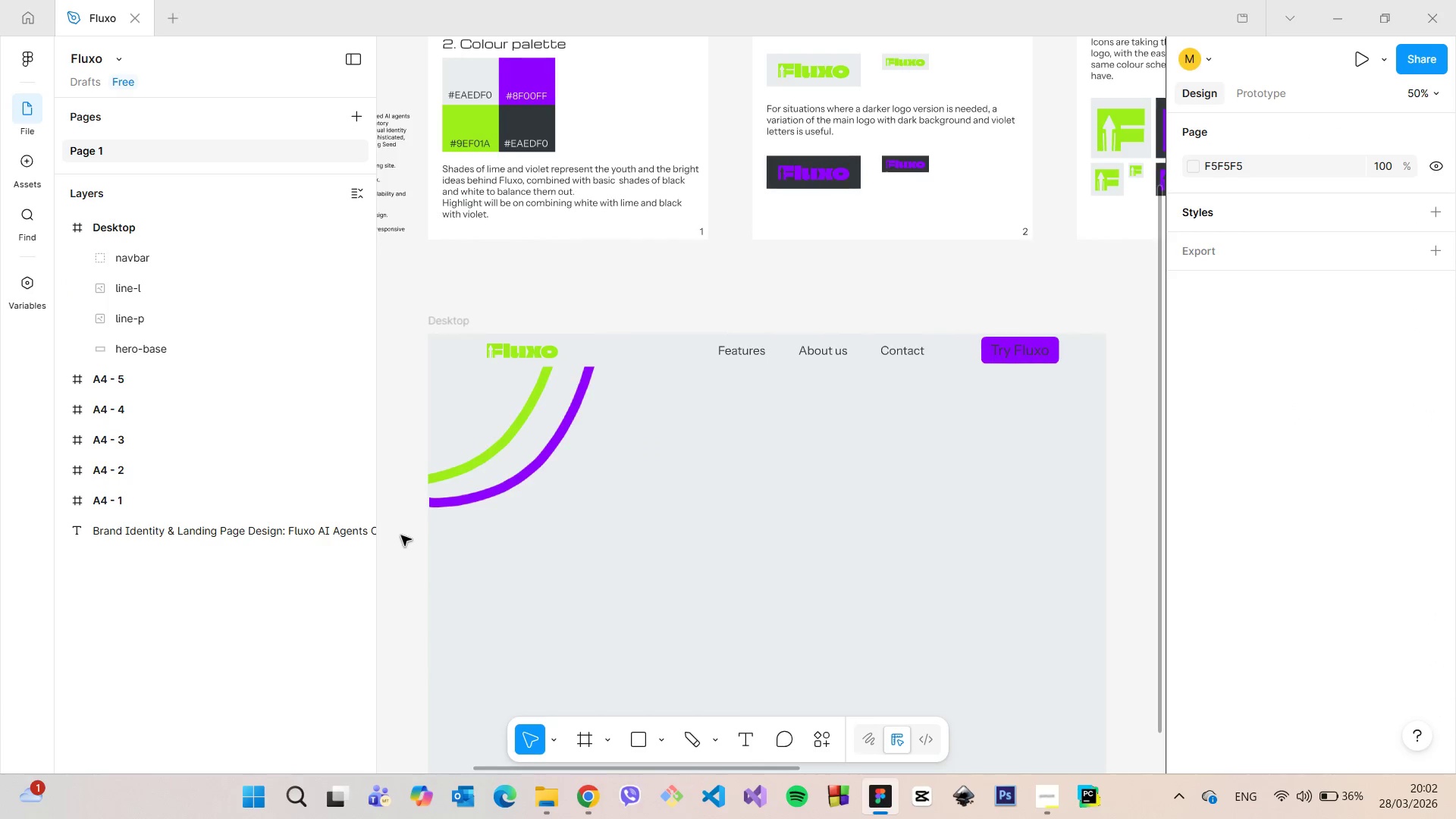 
scroll: coordinate [401, 535], scroll_direction: up, amount: 5.0
 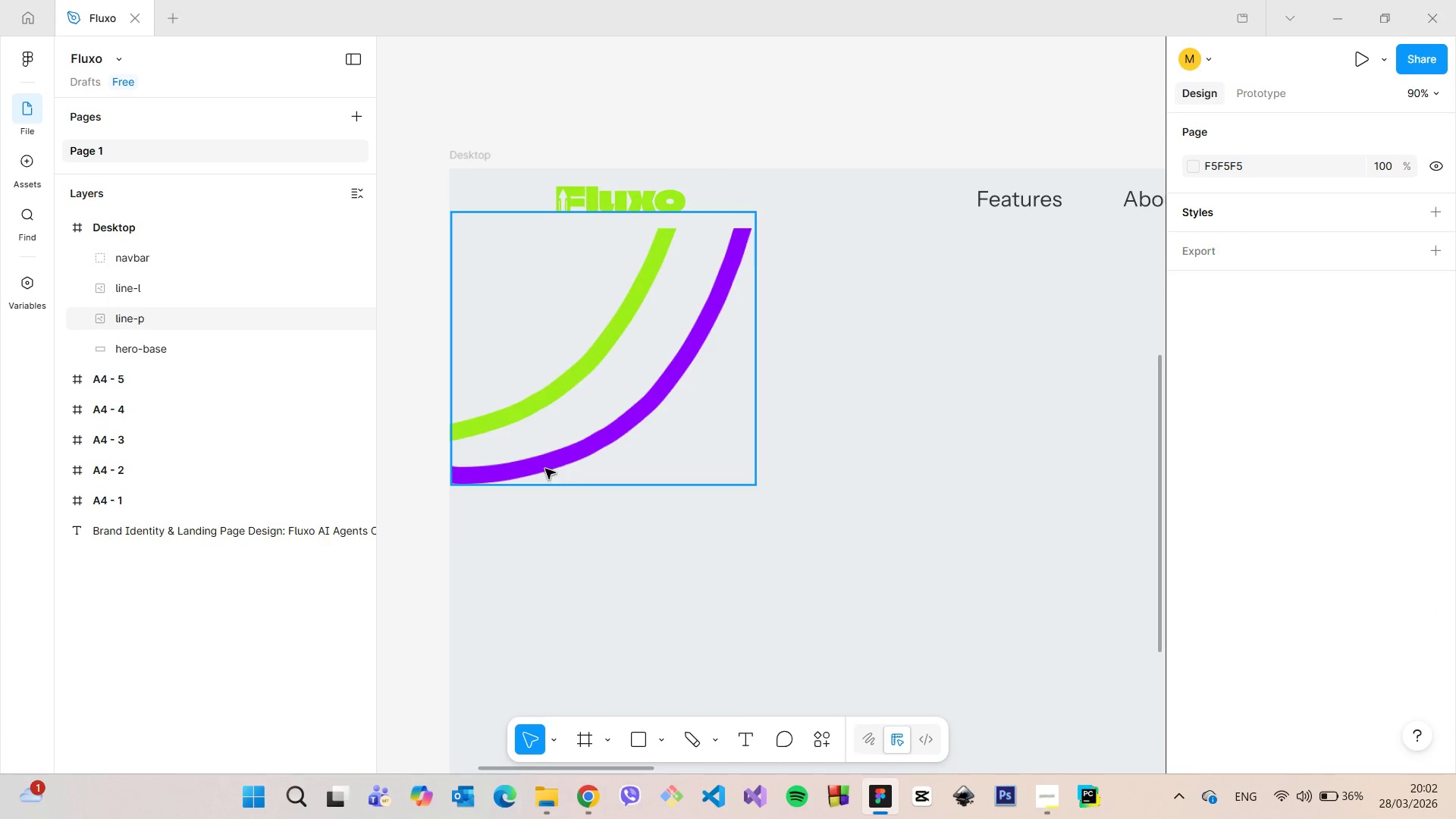 
left_click([545, 469])
 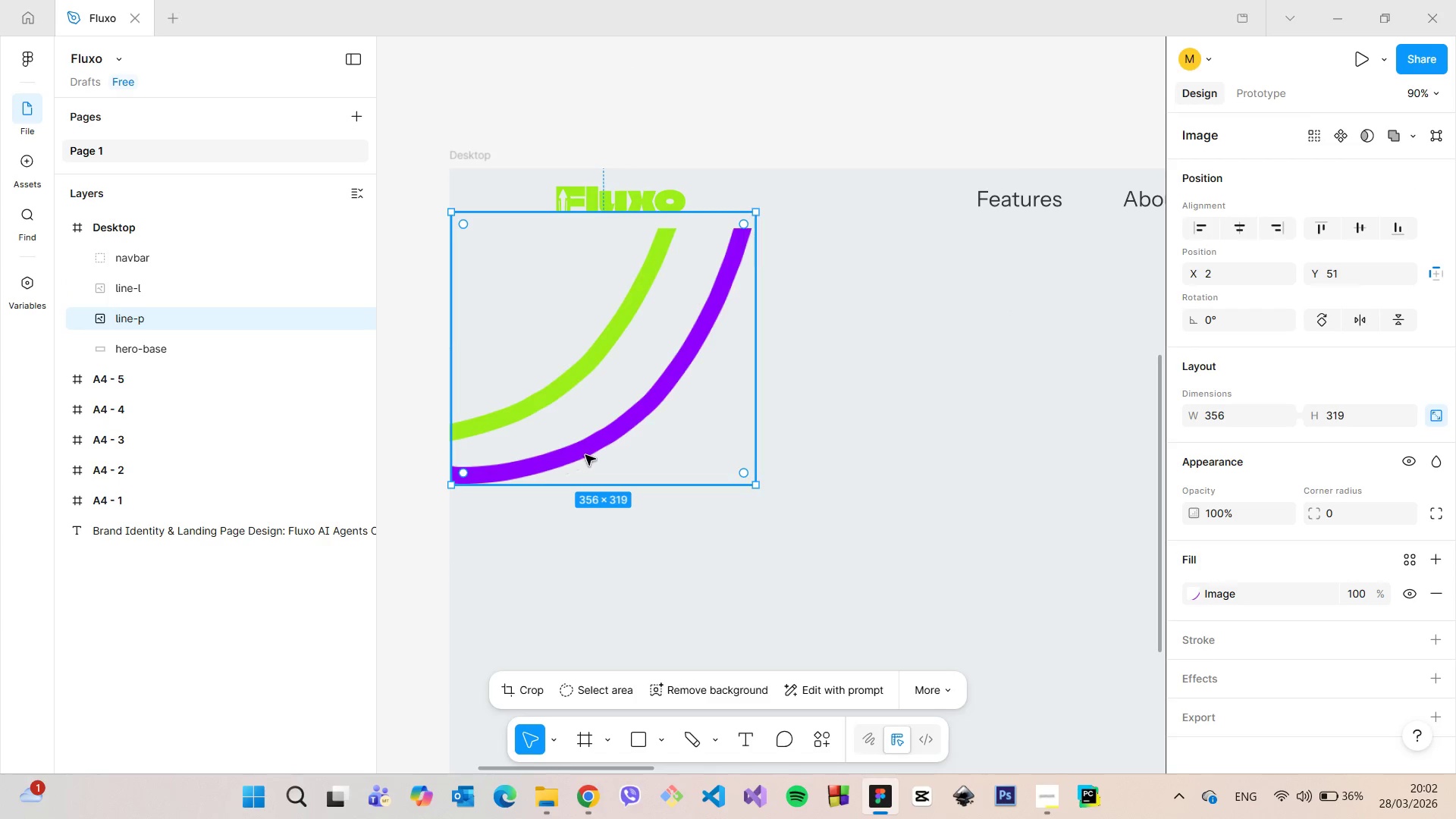 
left_click_drag(start_coordinate=[587, 455], to_coordinate=[562, 472])
 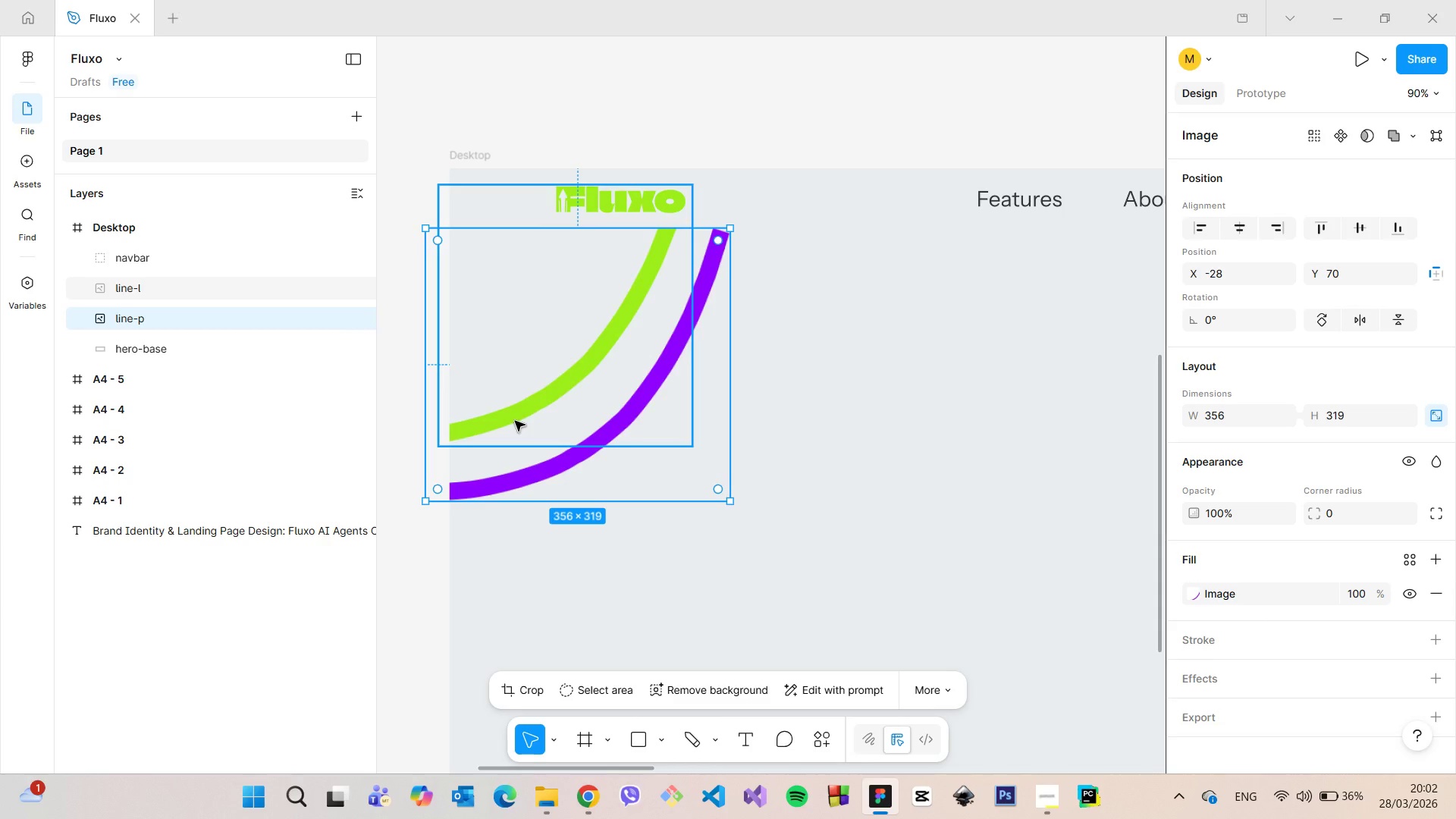 
left_click([515, 421])
 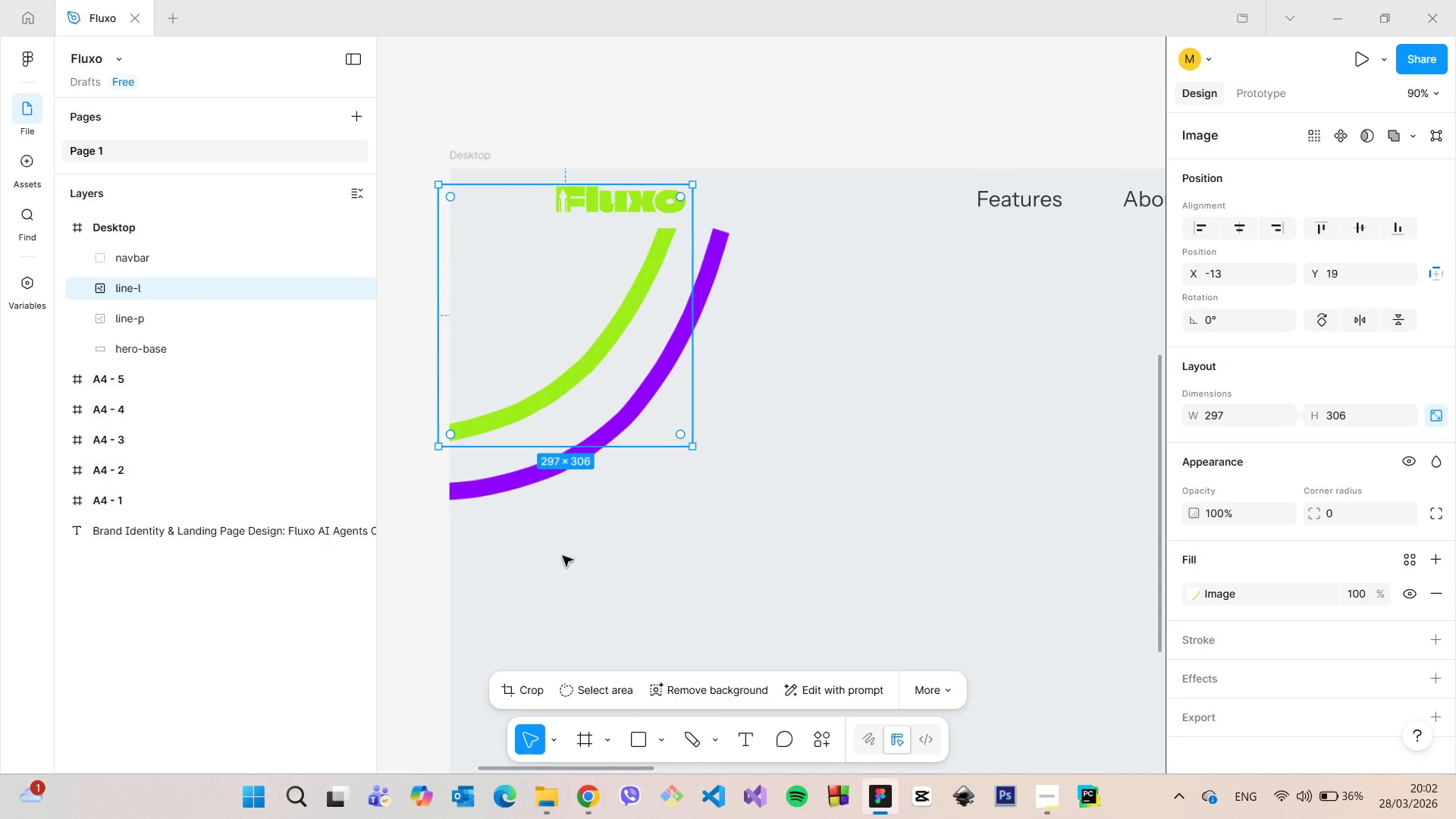 
left_click([566, 584])
 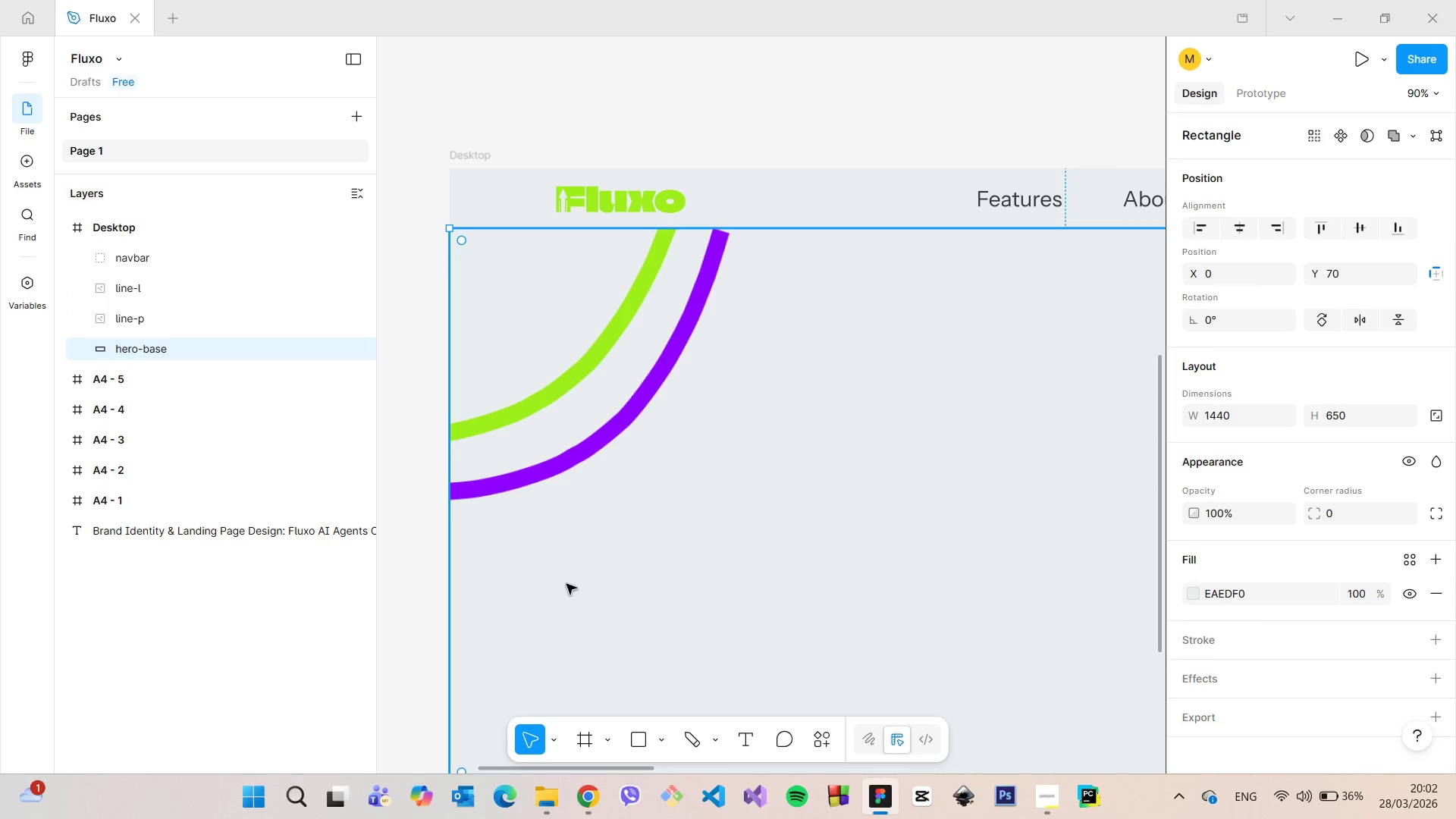 
scroll: coordinate [566, 584], scroll_direction: down, amount: 9.0
 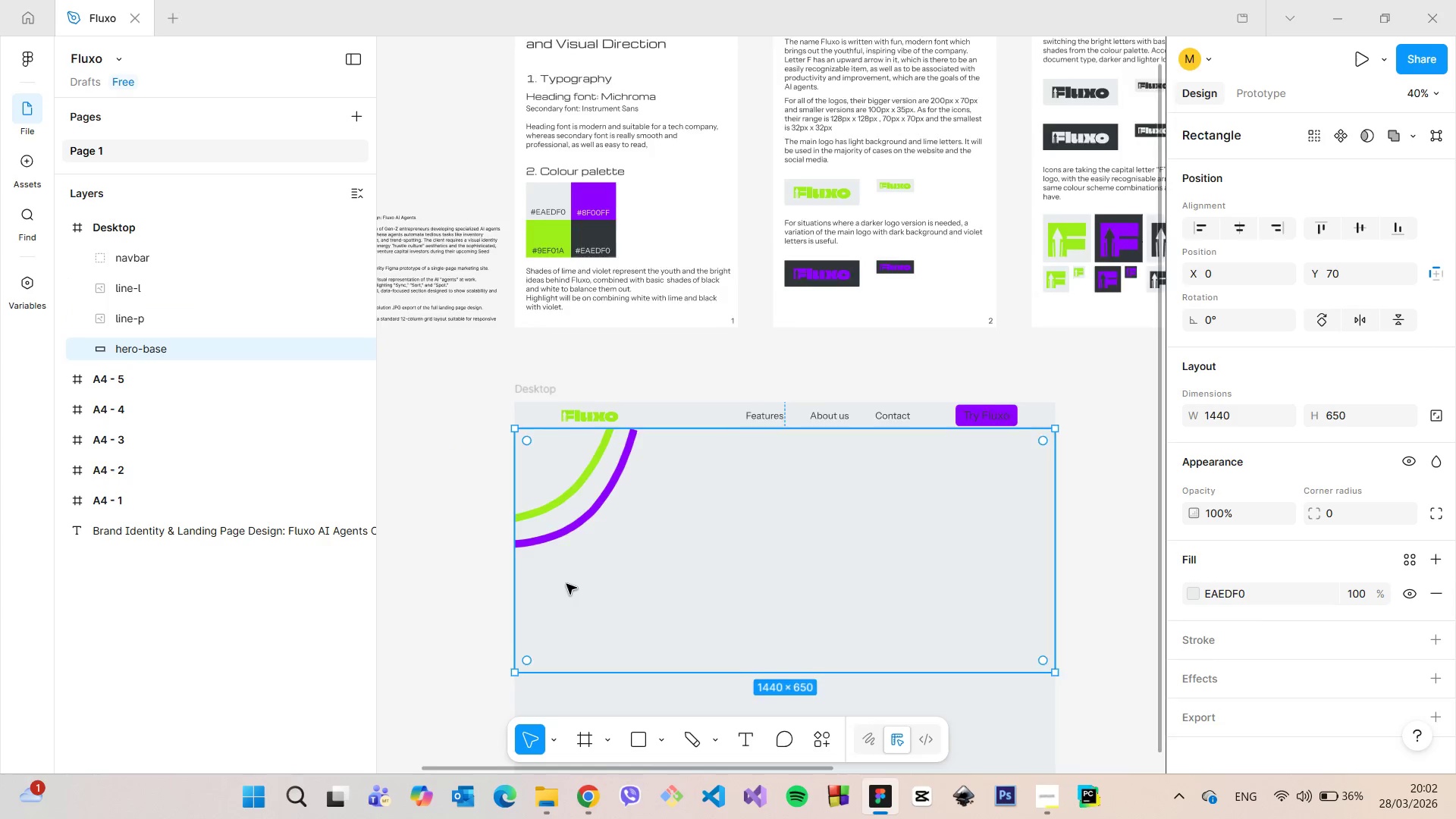 
left_click([564, 493])
 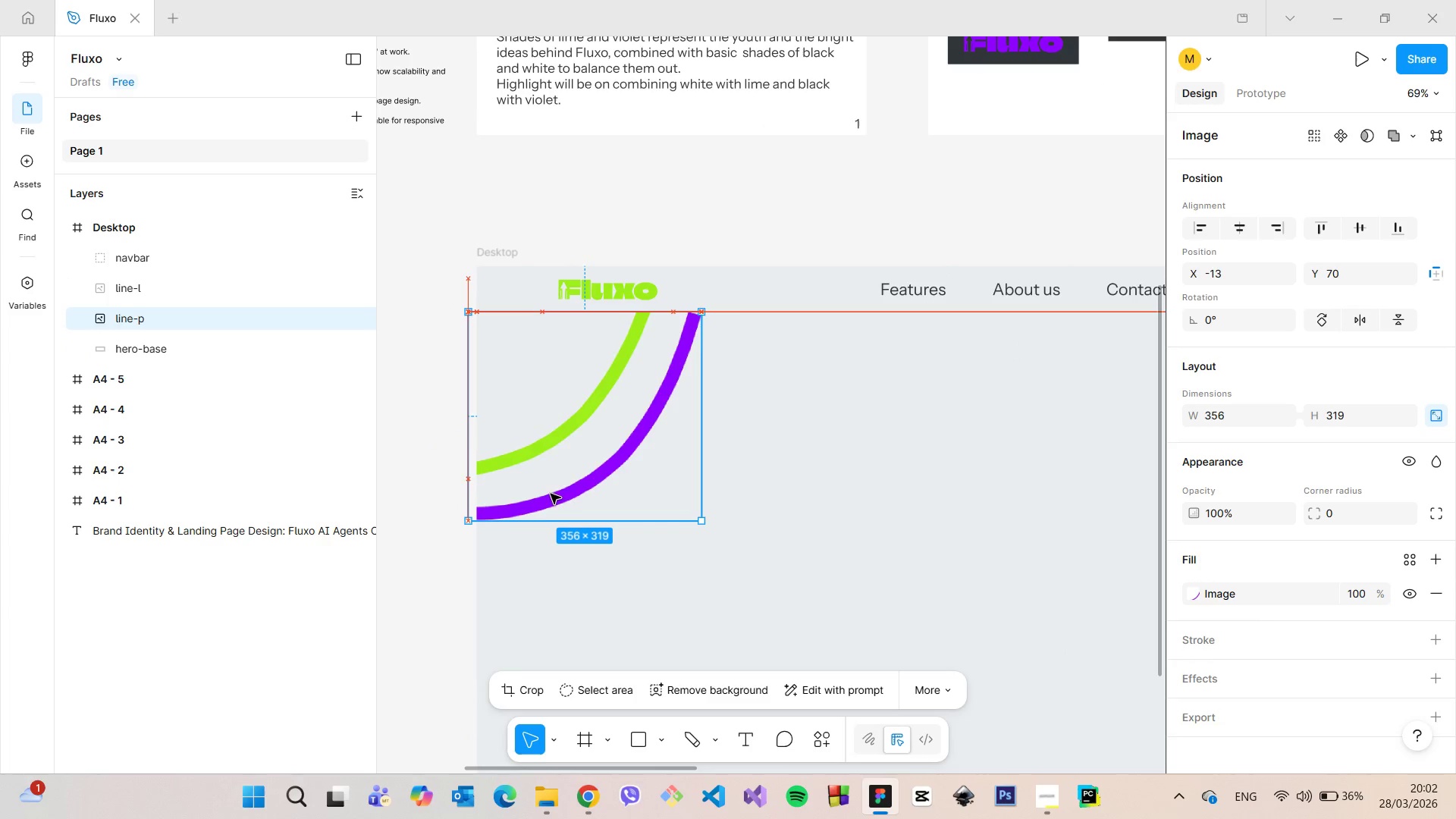 
scroll: coordinate [566, 584], scroll_direction: up, amount: 4.0
 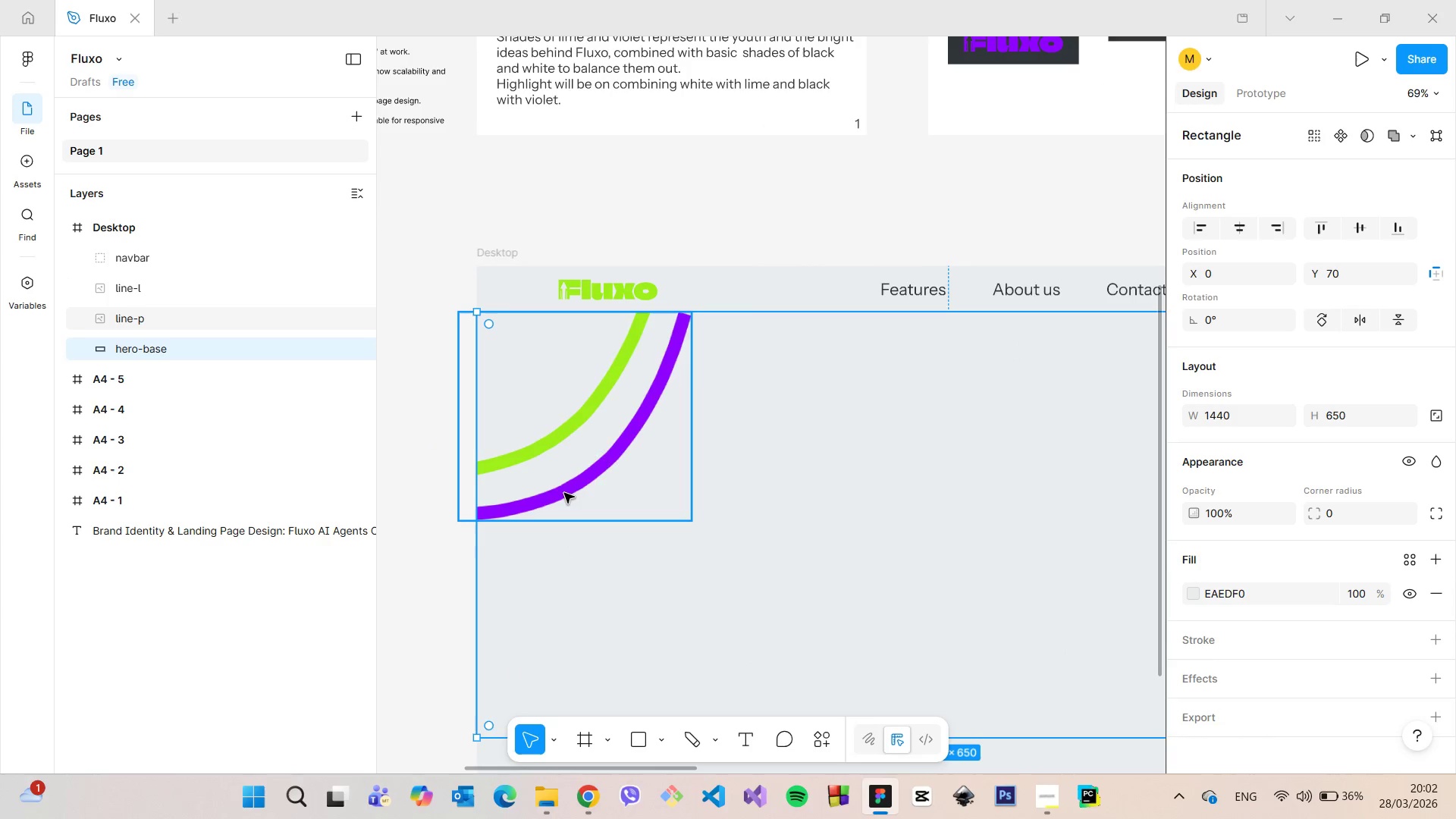 
wait(8.89)
 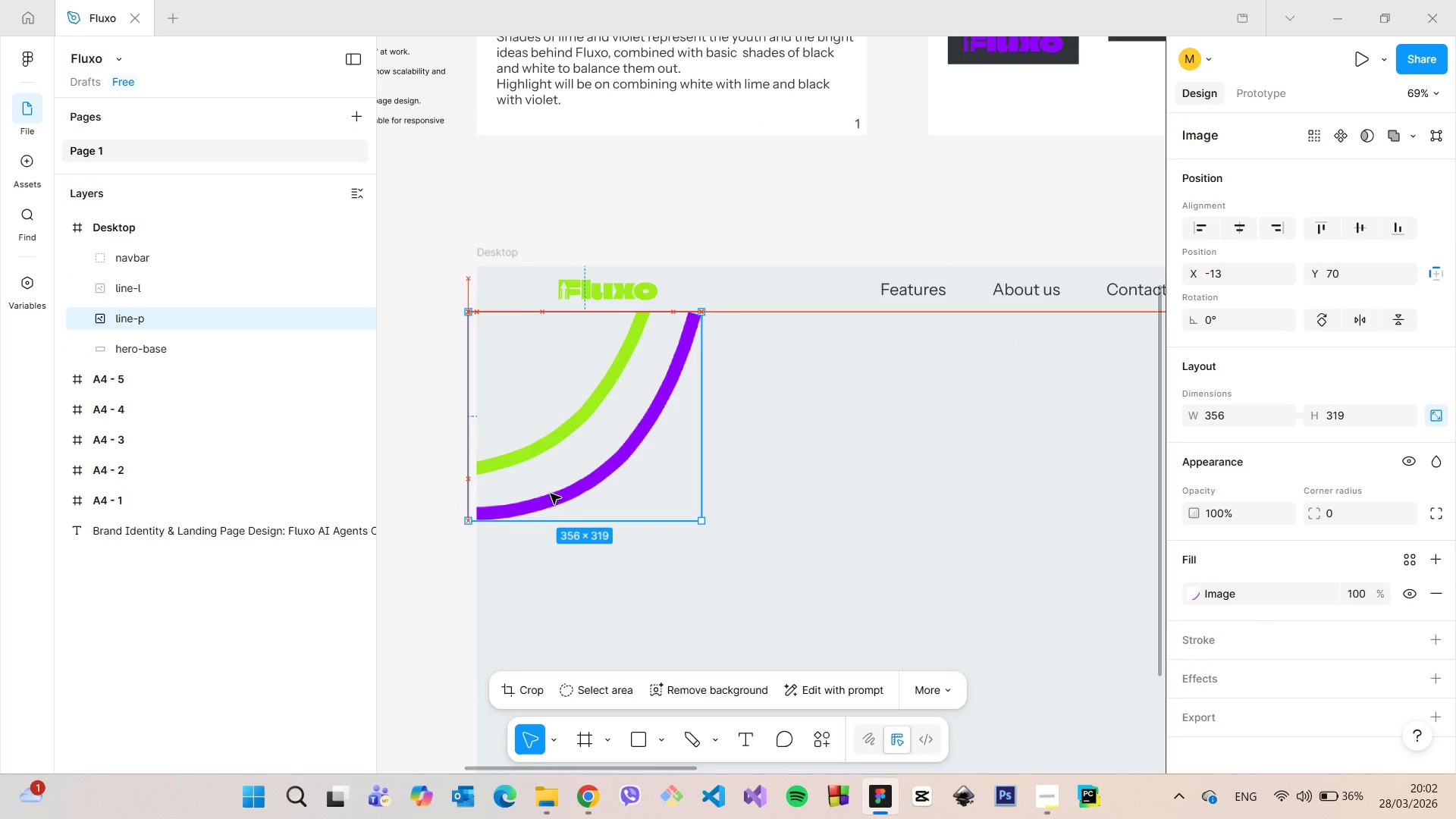 
left_click([431, 585])
 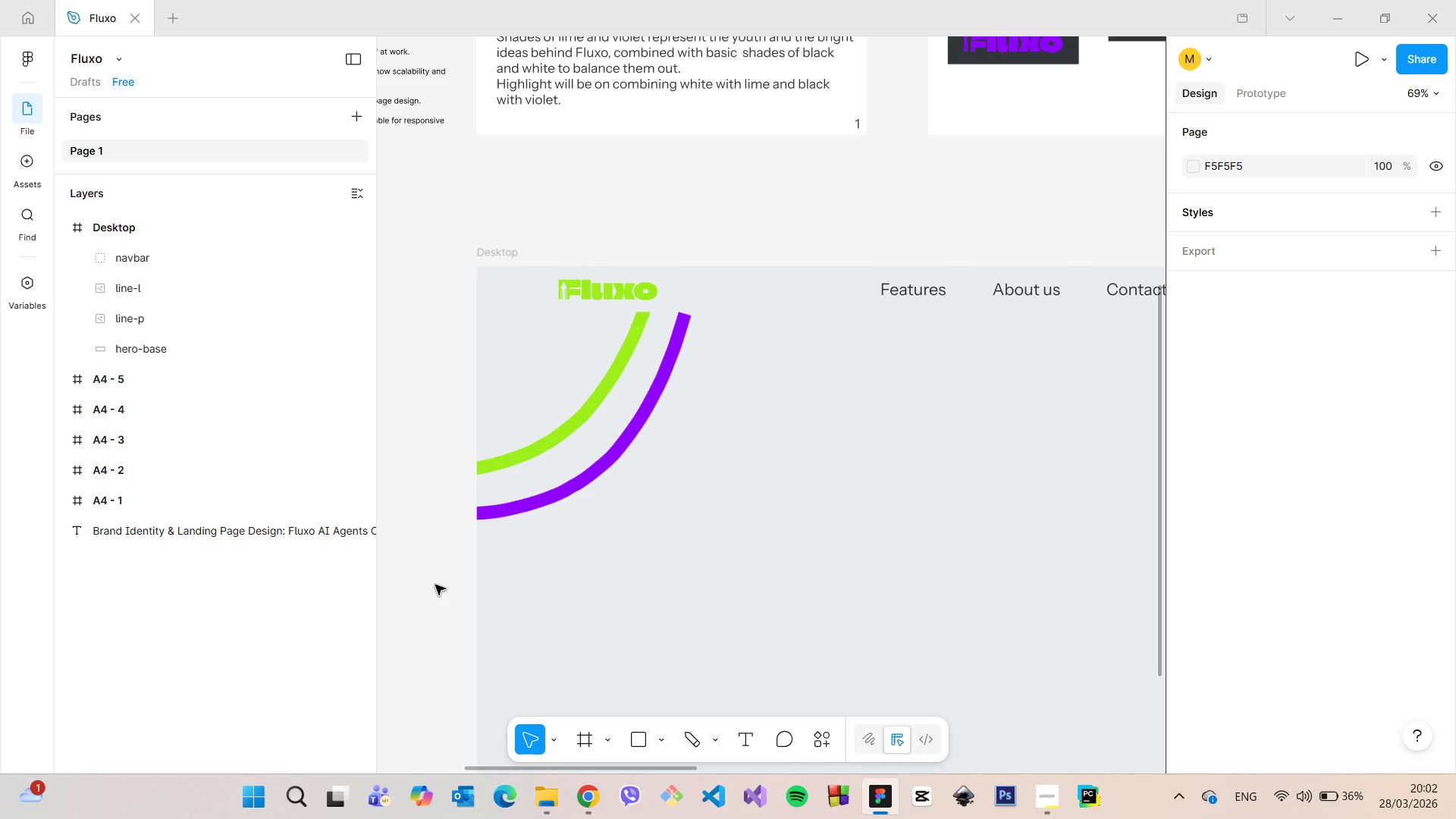 
scroll: coordinate [500, 548], scroll_direction: up, amount: 5.0
 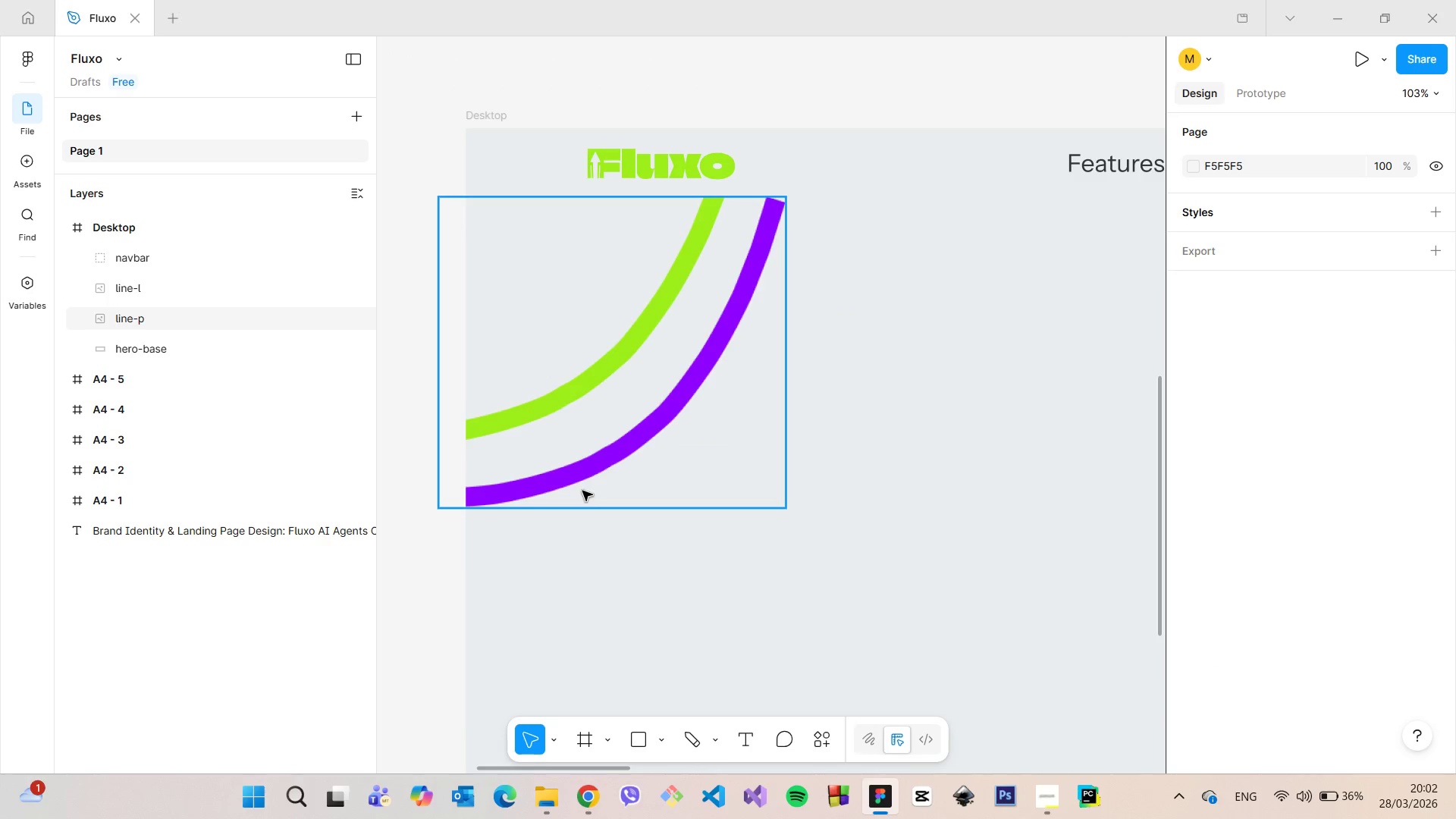 
left_click([581, 491])
 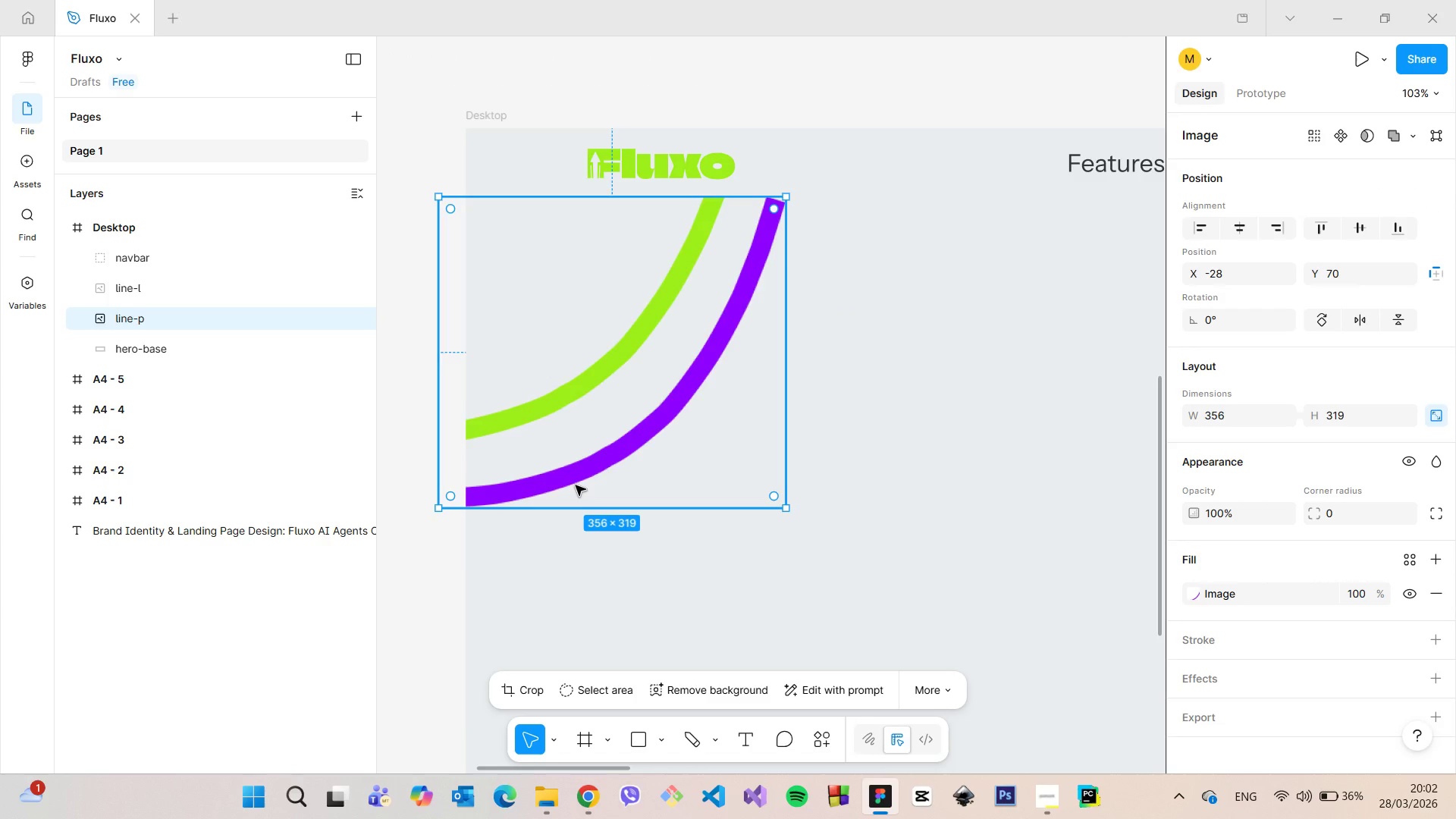 
left_click_drag(start_coordinate=[576, 485], to_coordinate=[577, 478])
 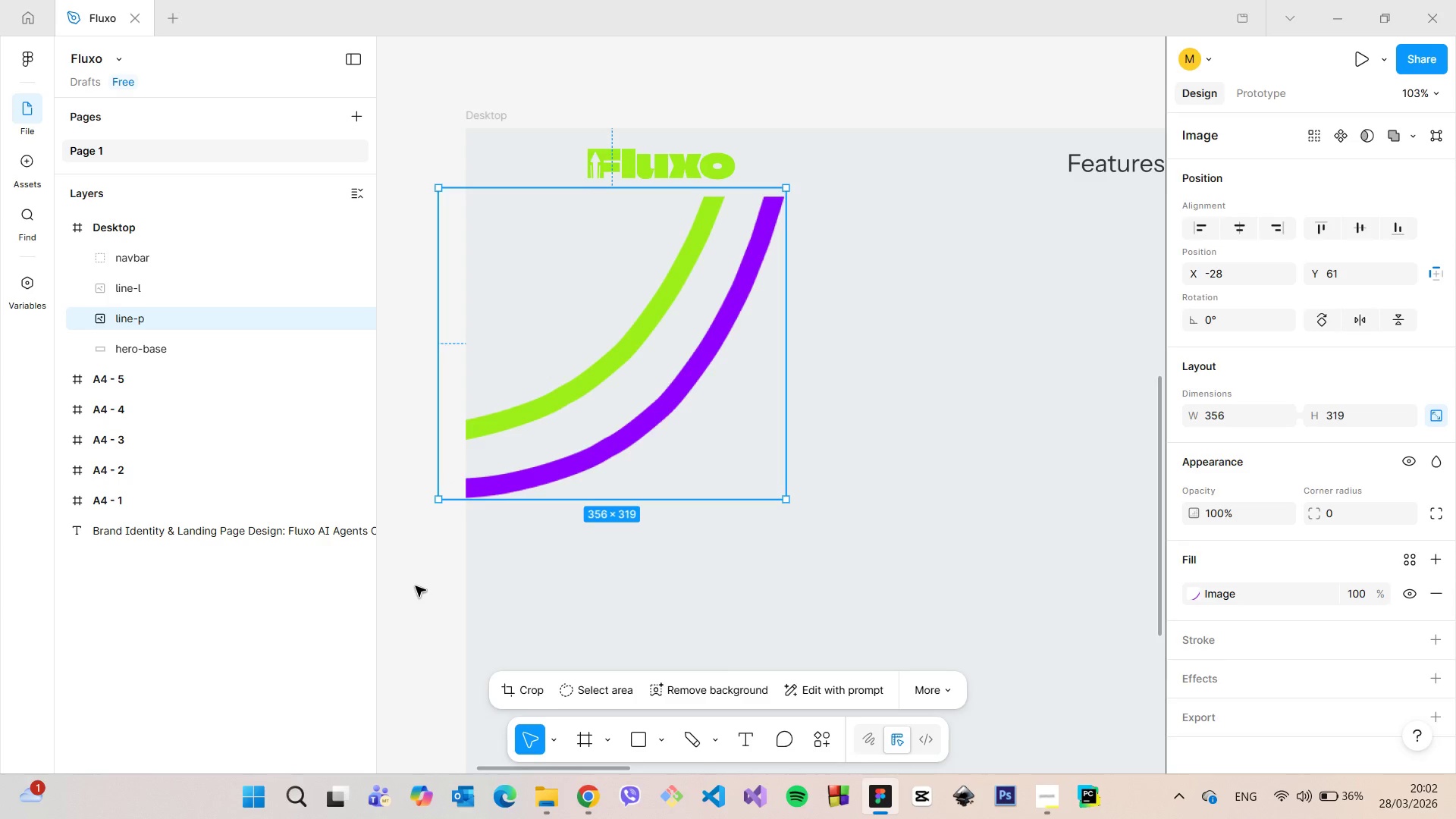 
left_click([416, 586])
 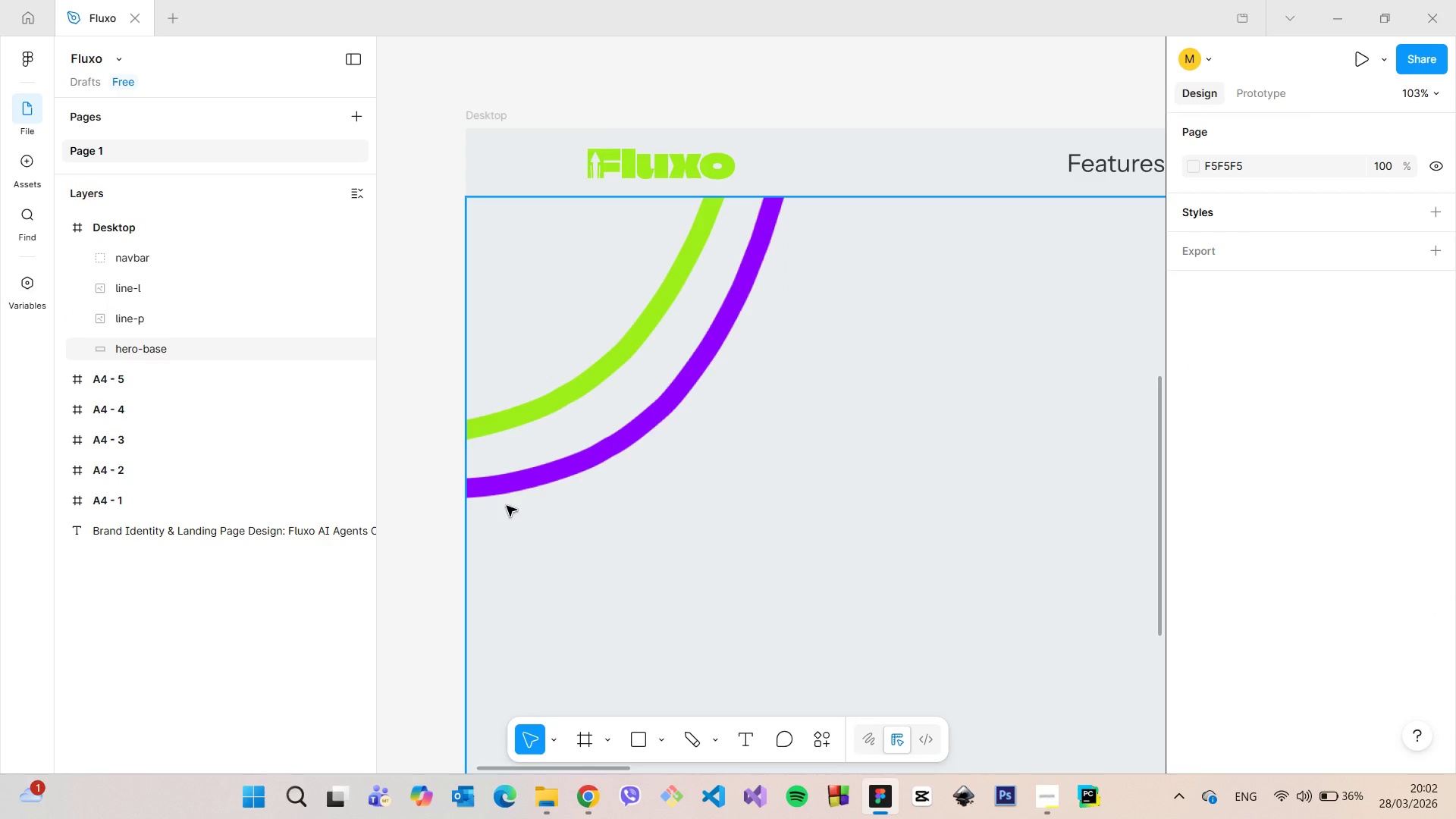 
scroll: coordinate [507, 506], scroll_direction: down, amount: 7.0
 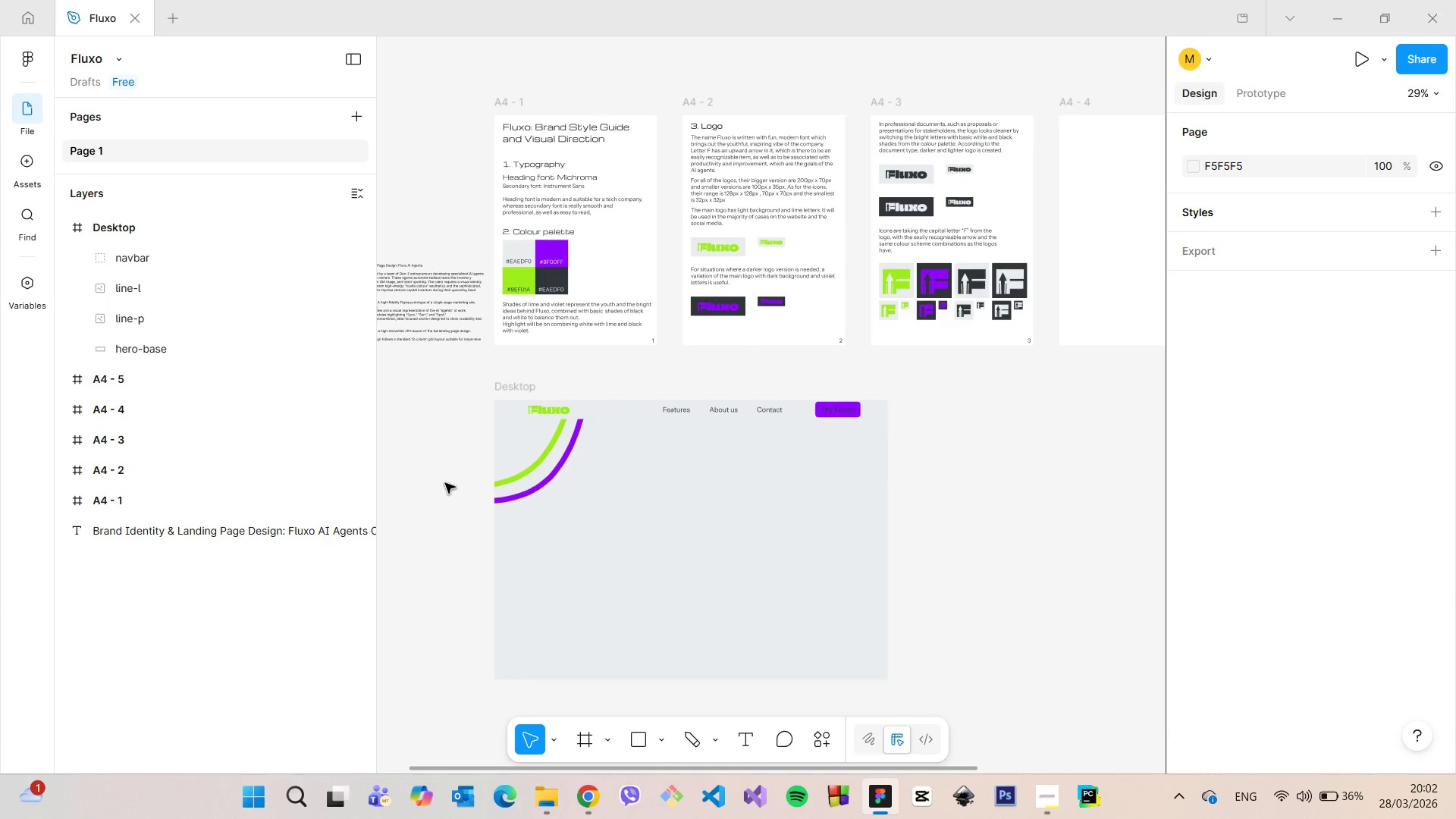 
scroll: coordinate [472, 462], scroll_direction: up, amount: 6.0
 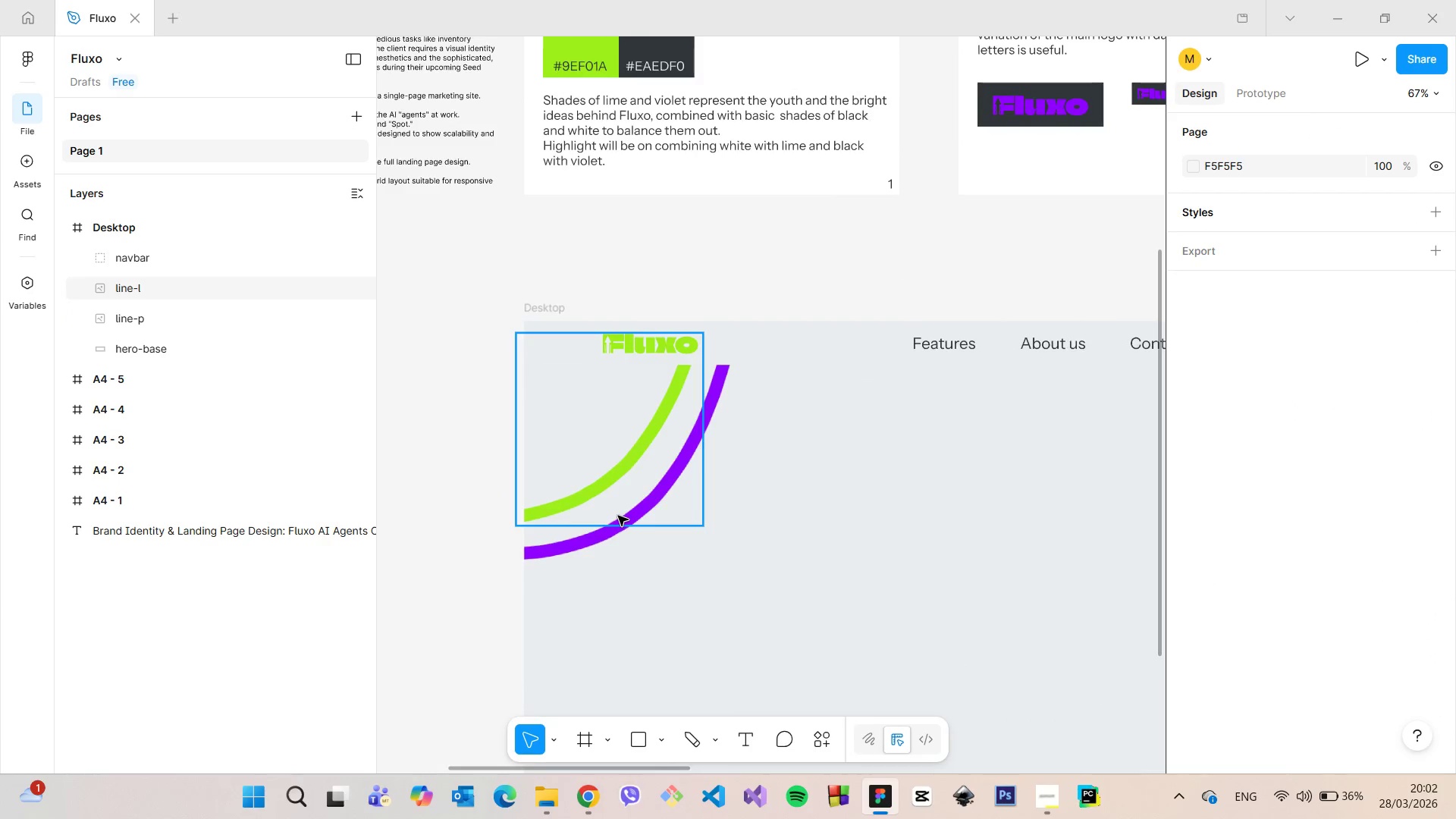 
left_click([618, 516])
 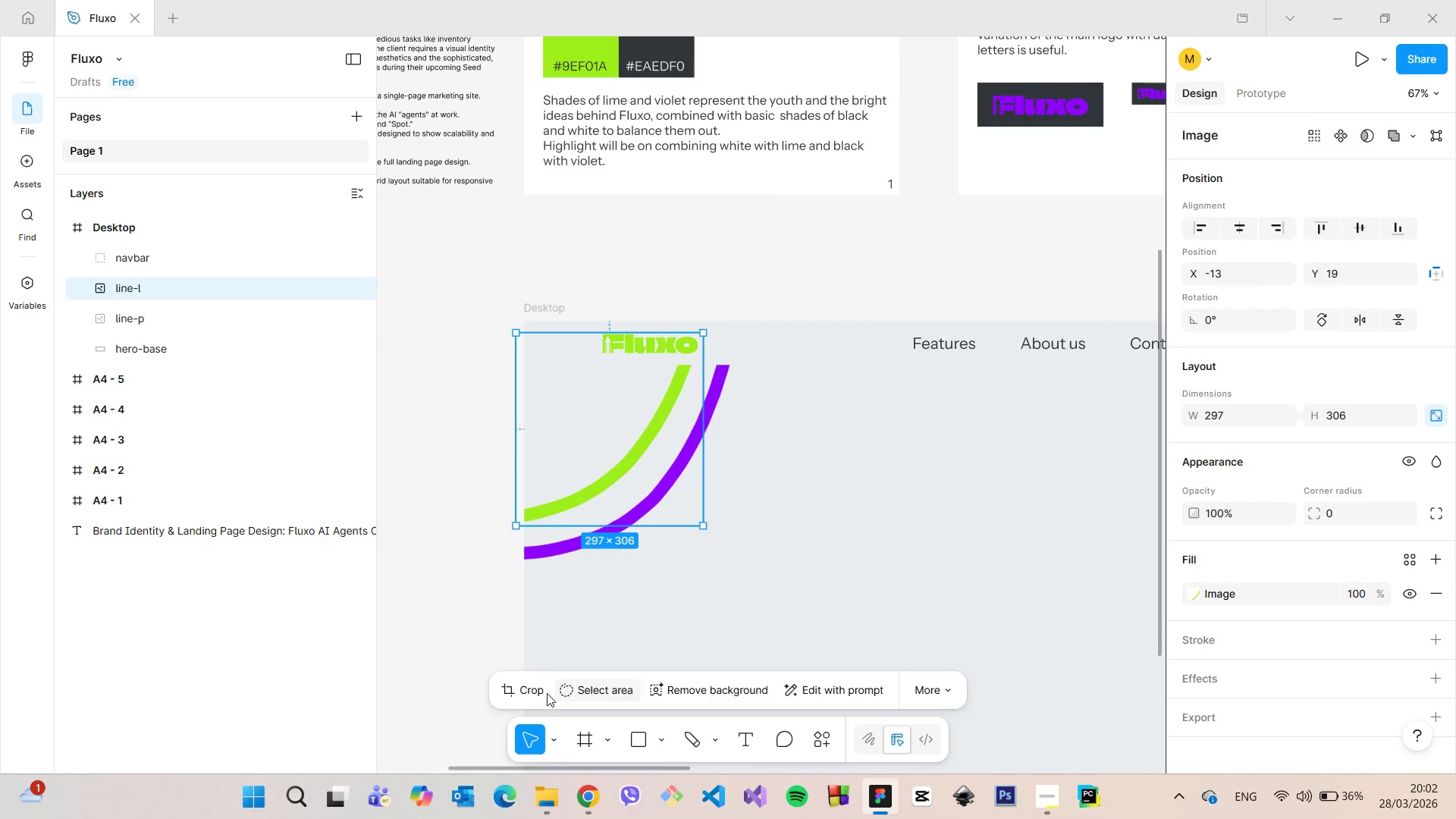 
left_click([541, 692])
 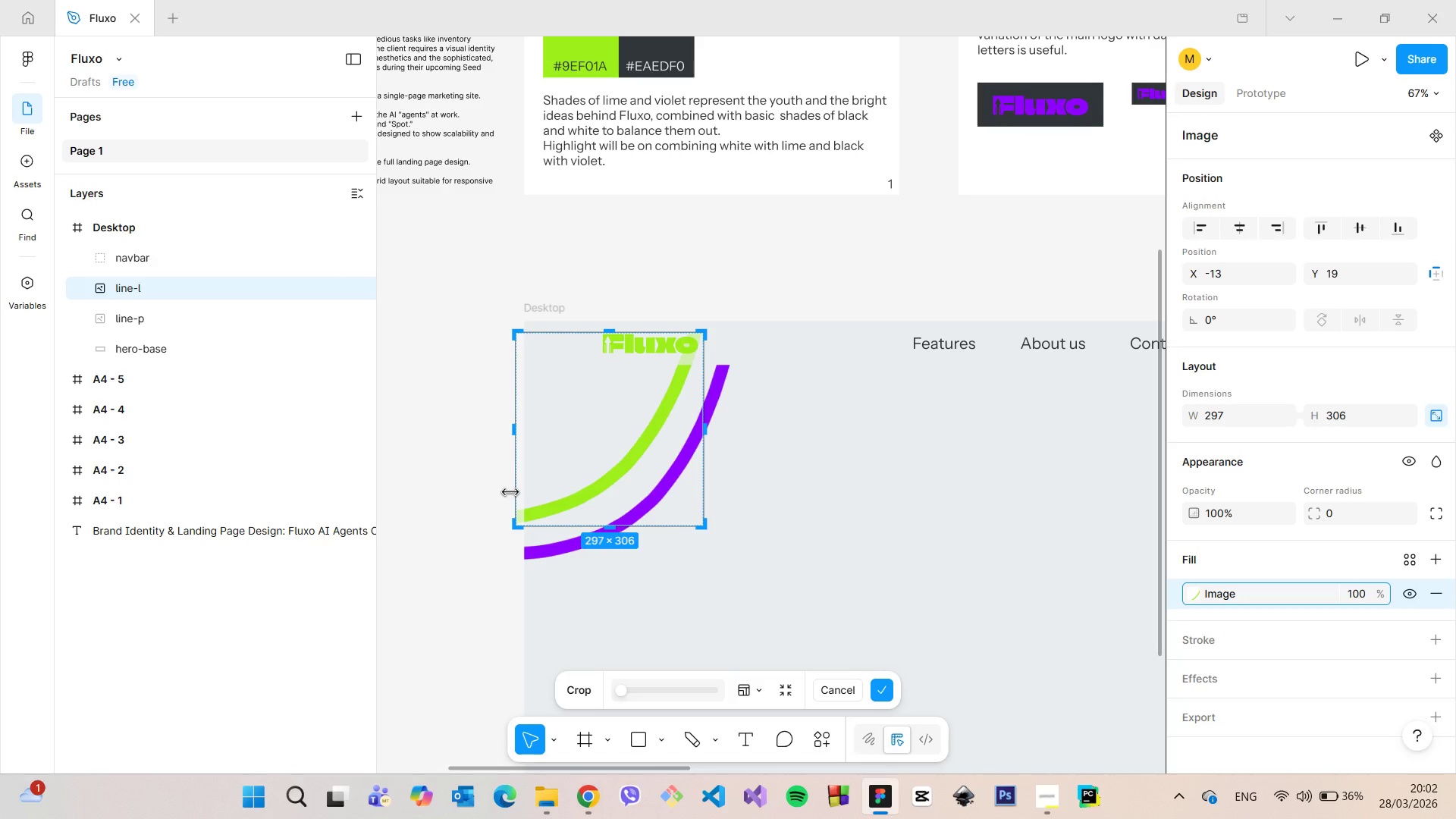 
left_click_drag(start_coordinate=[510, 491], to_coordinate=[522, 491])
 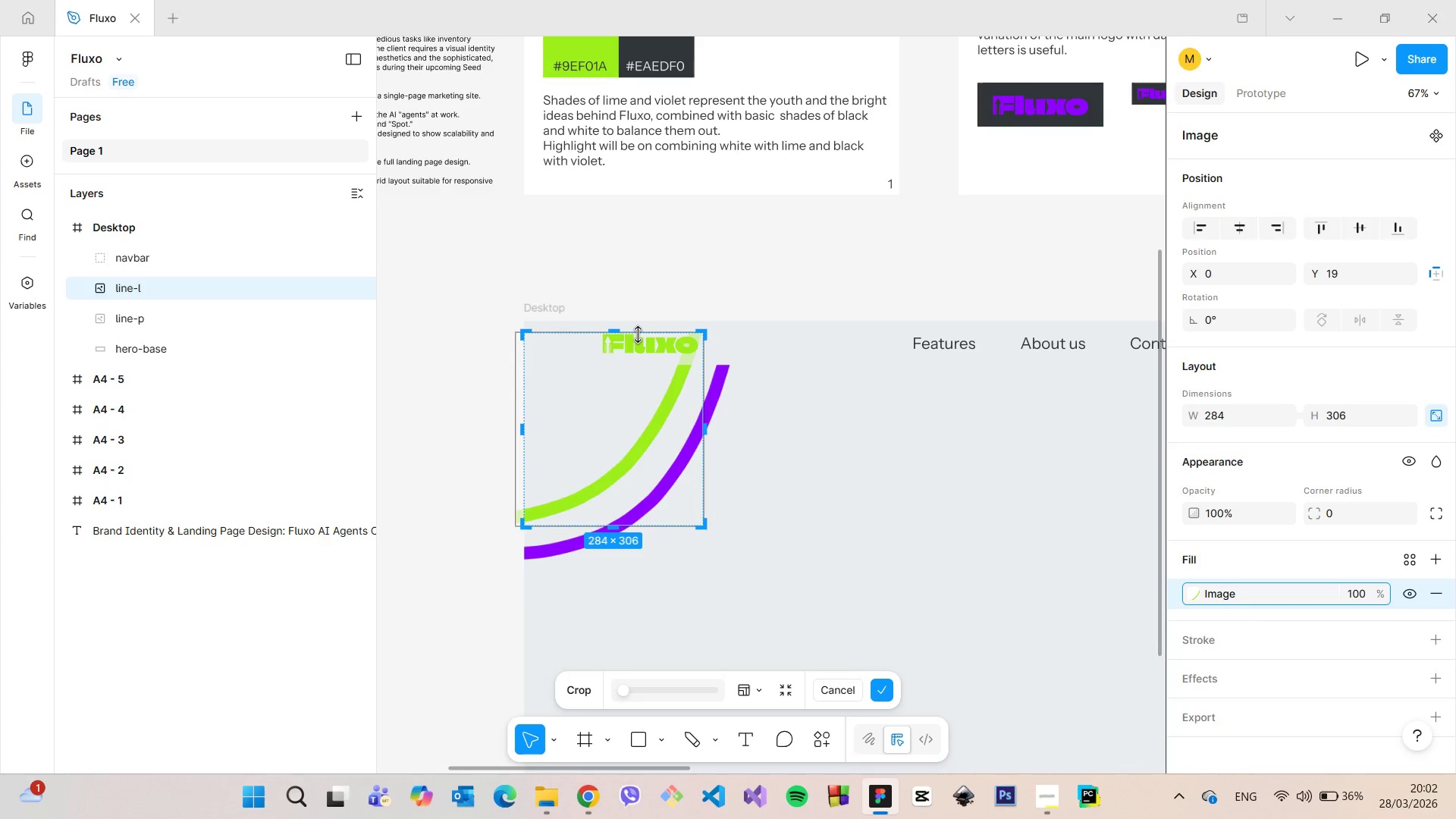 
left_click_drag(start_coordinate=[639, 334], to_coordinate=[639, 358])
 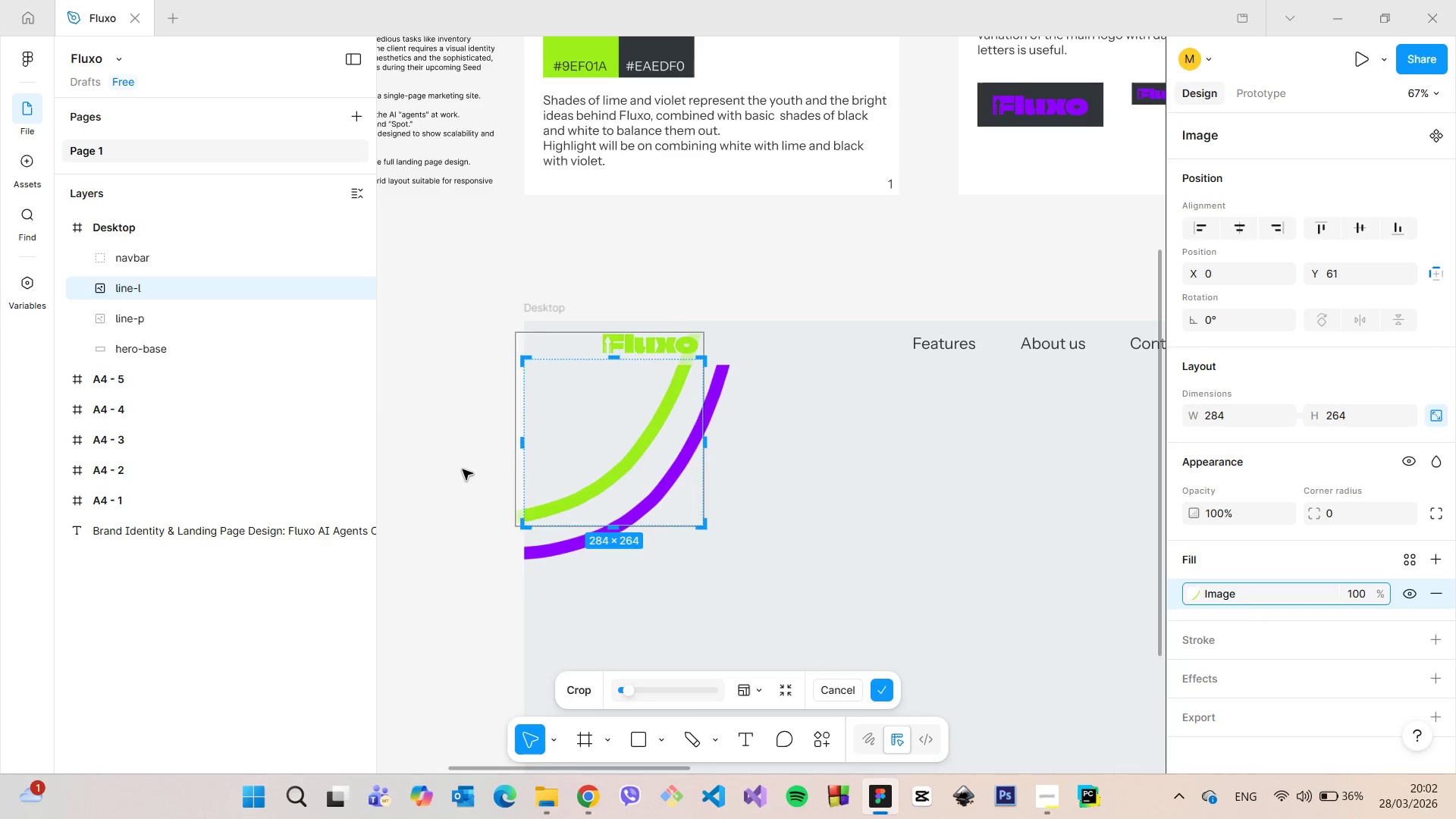 
left_click([463, 469])
 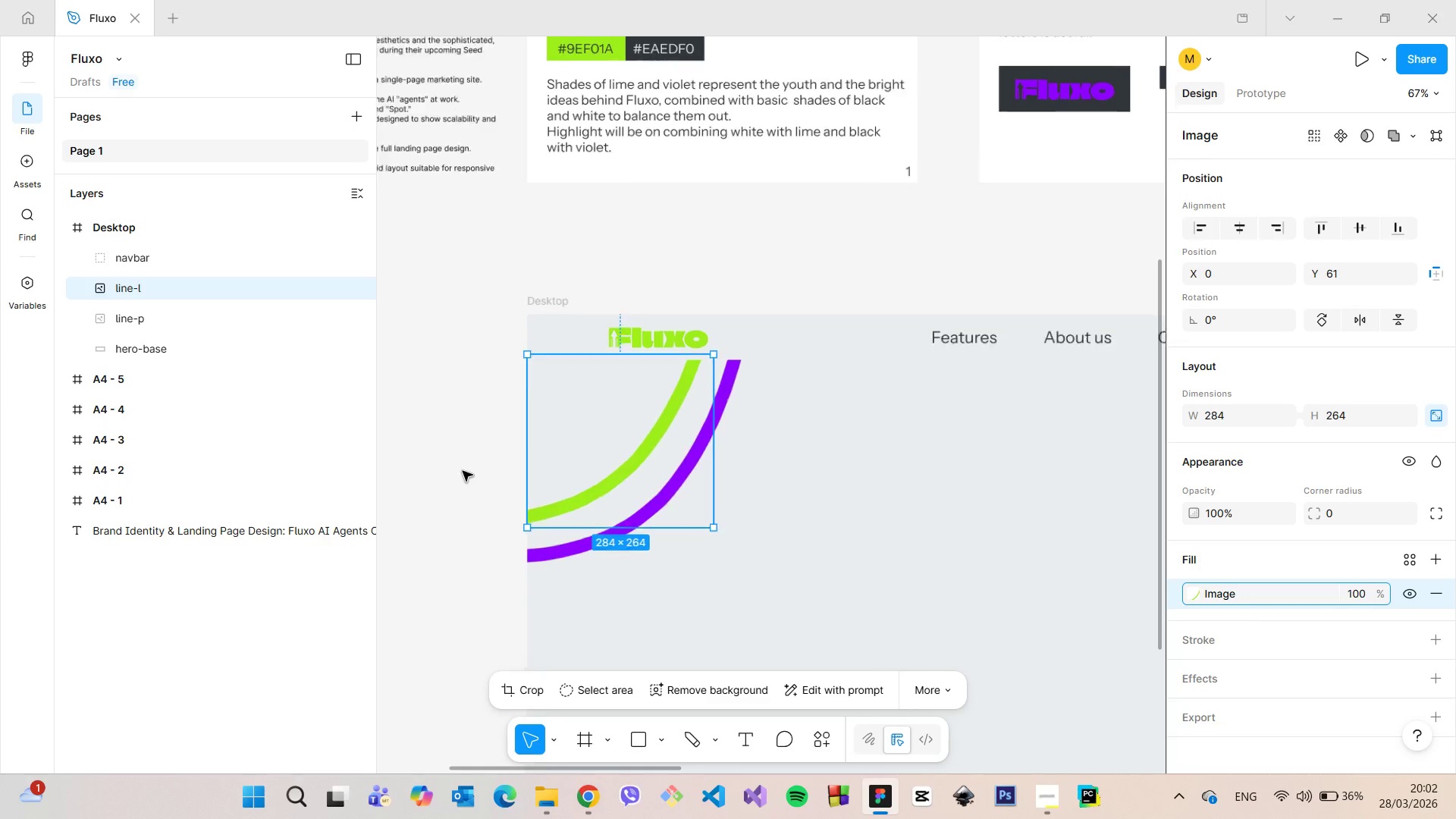 
scroll: coordinate [467, 491], scroll_direction: up, amount: 8.0
 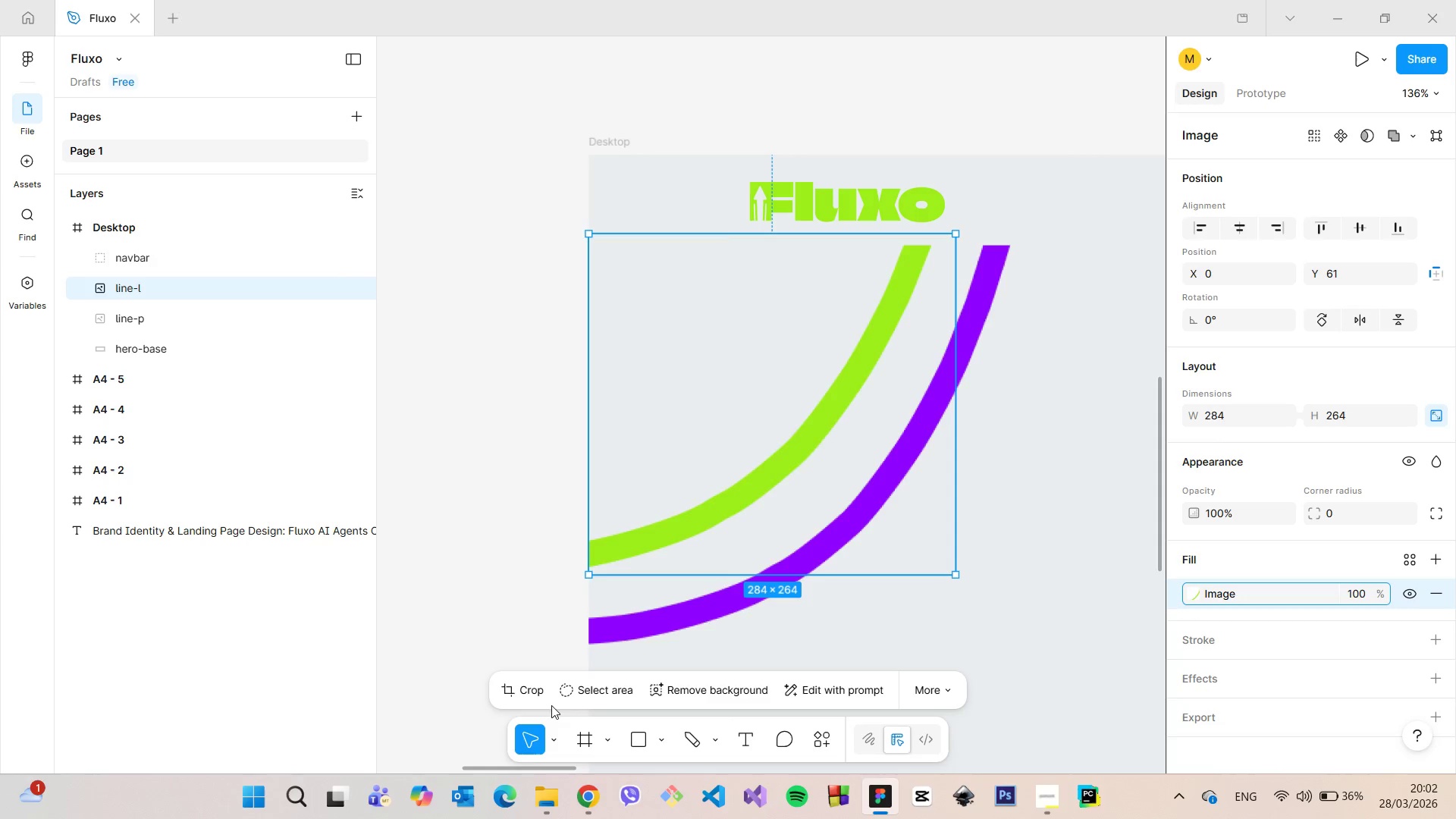 
left_click([543, 695])
 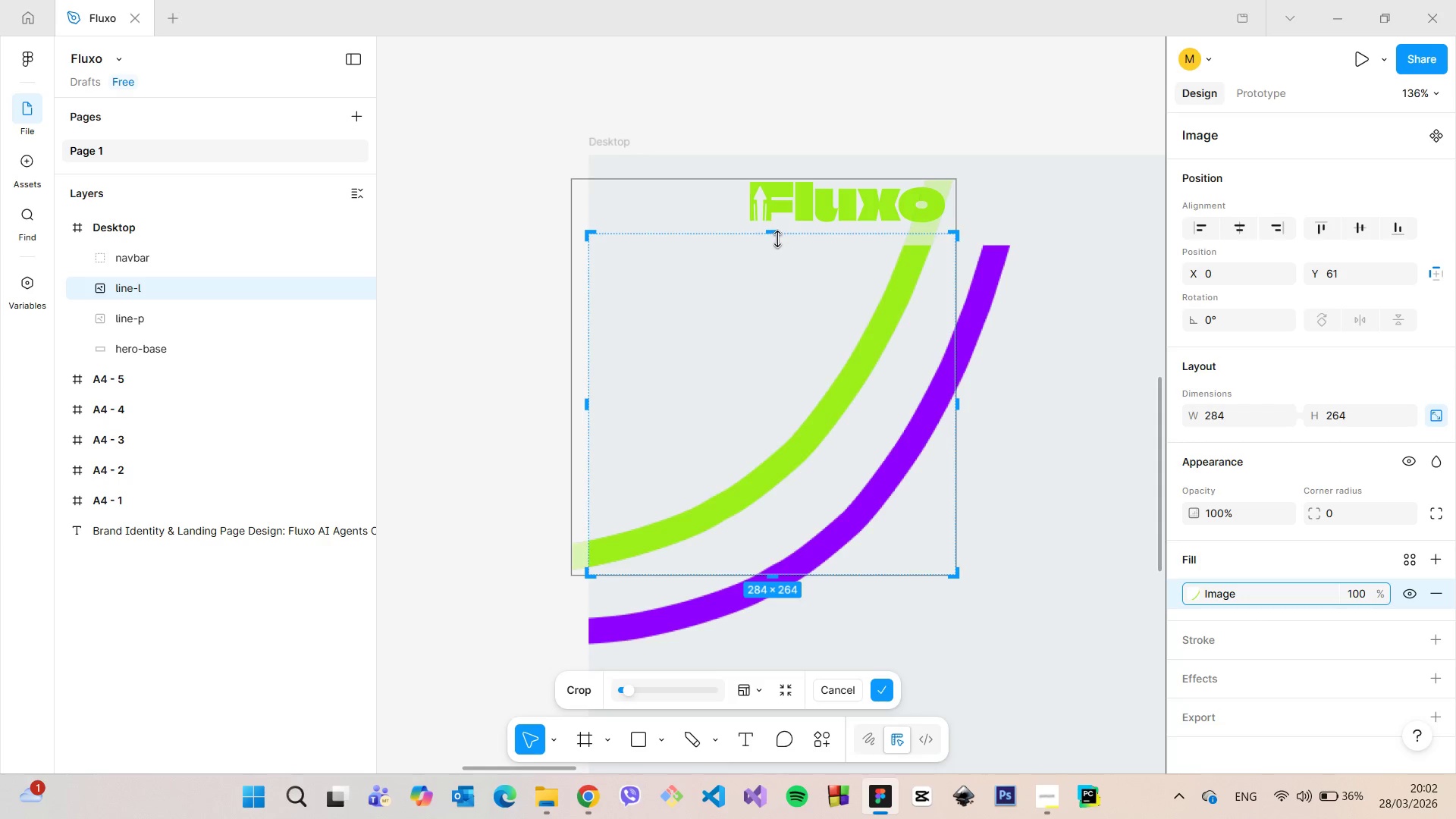 
left_click_drag(start_coordinate=[777, 237], to_coordinate=[777, 248])
 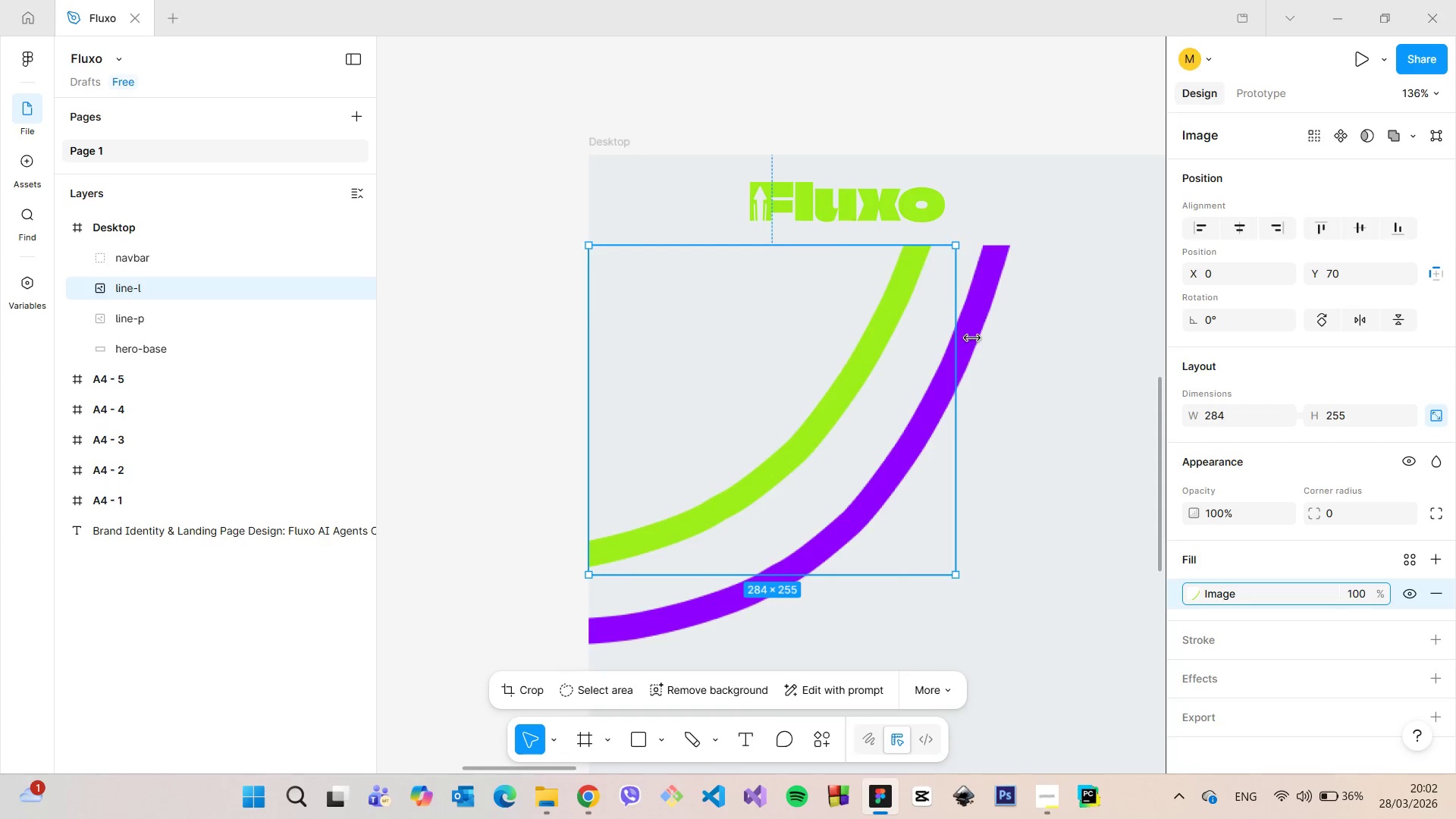 
left_click([972, 338])
 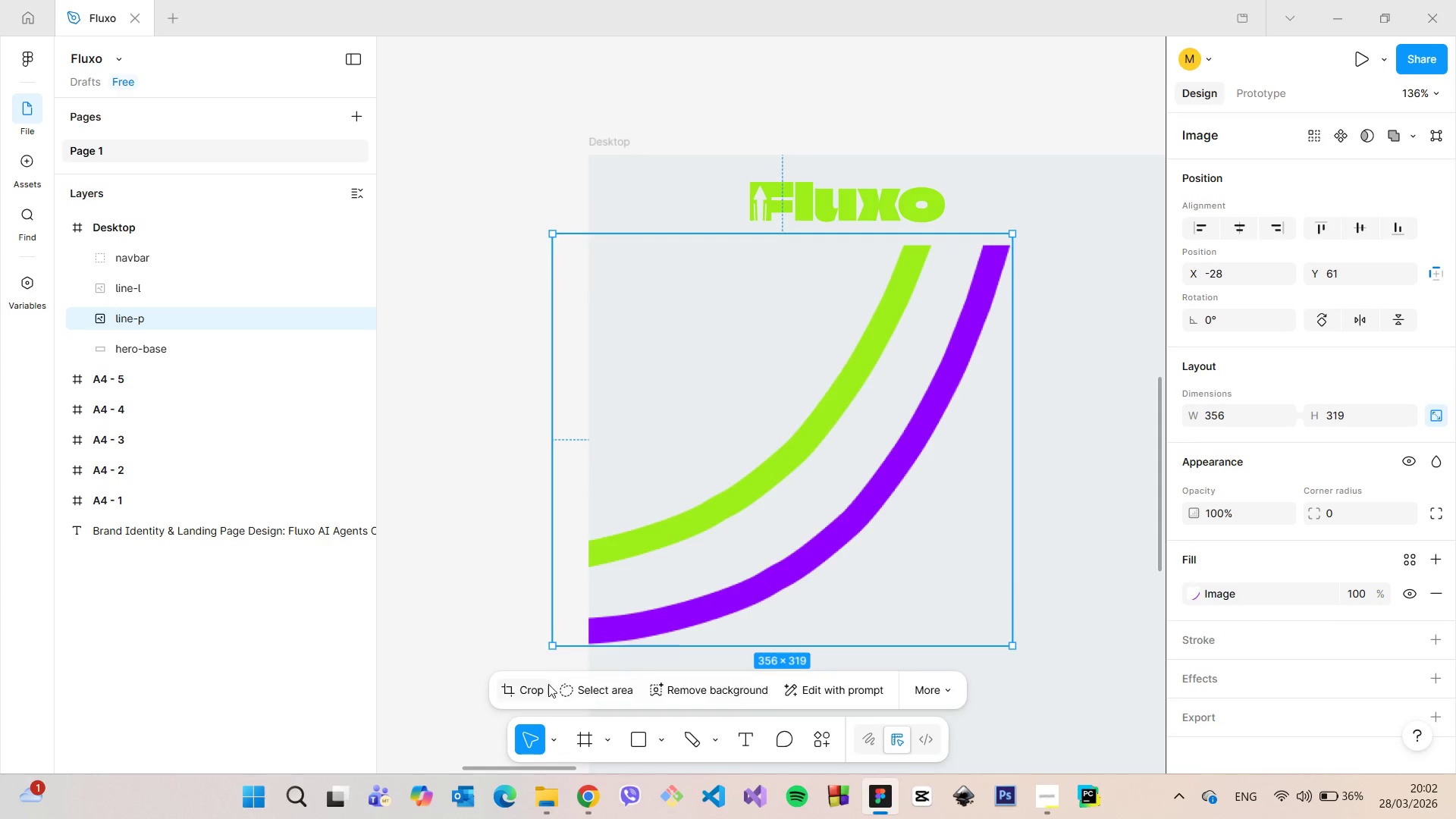 
left_click([537, 688])
 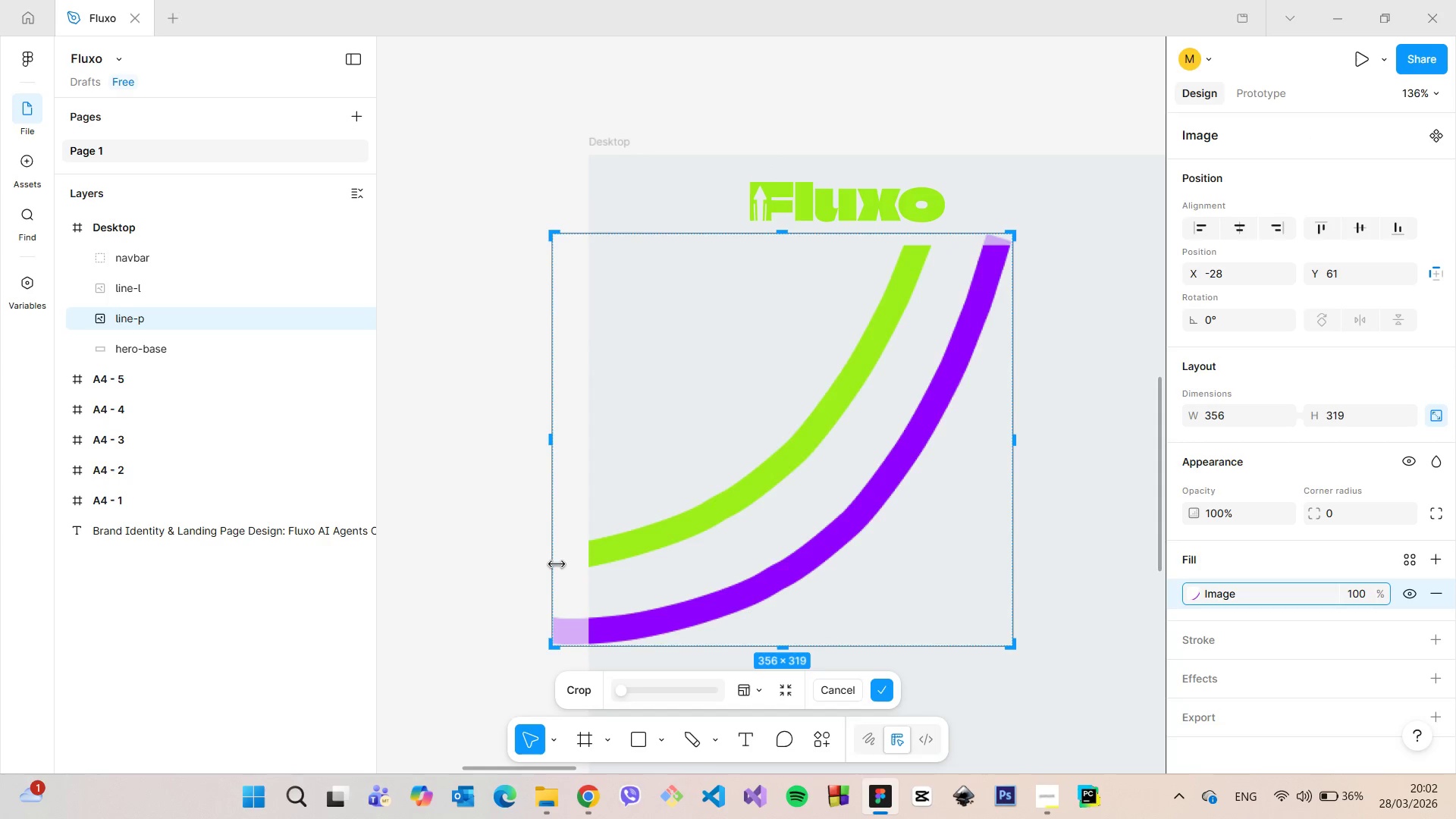 
left_click_drag(start_coordinate=[557, 563], to_coordinate=[589, 566])
 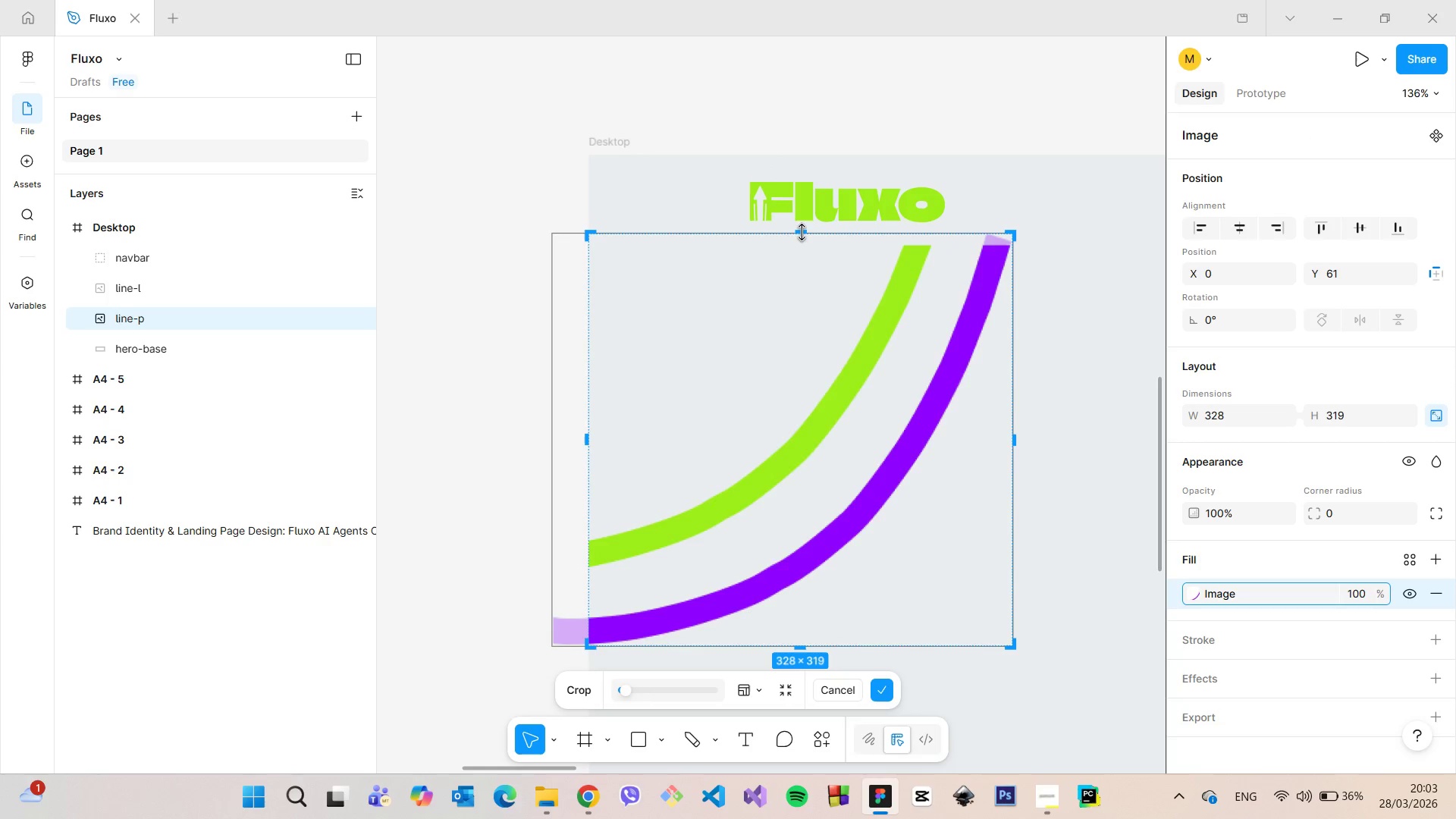 
left_click_drag(start_coordinate=[802, 232], to_coordinate=[802, 243])
 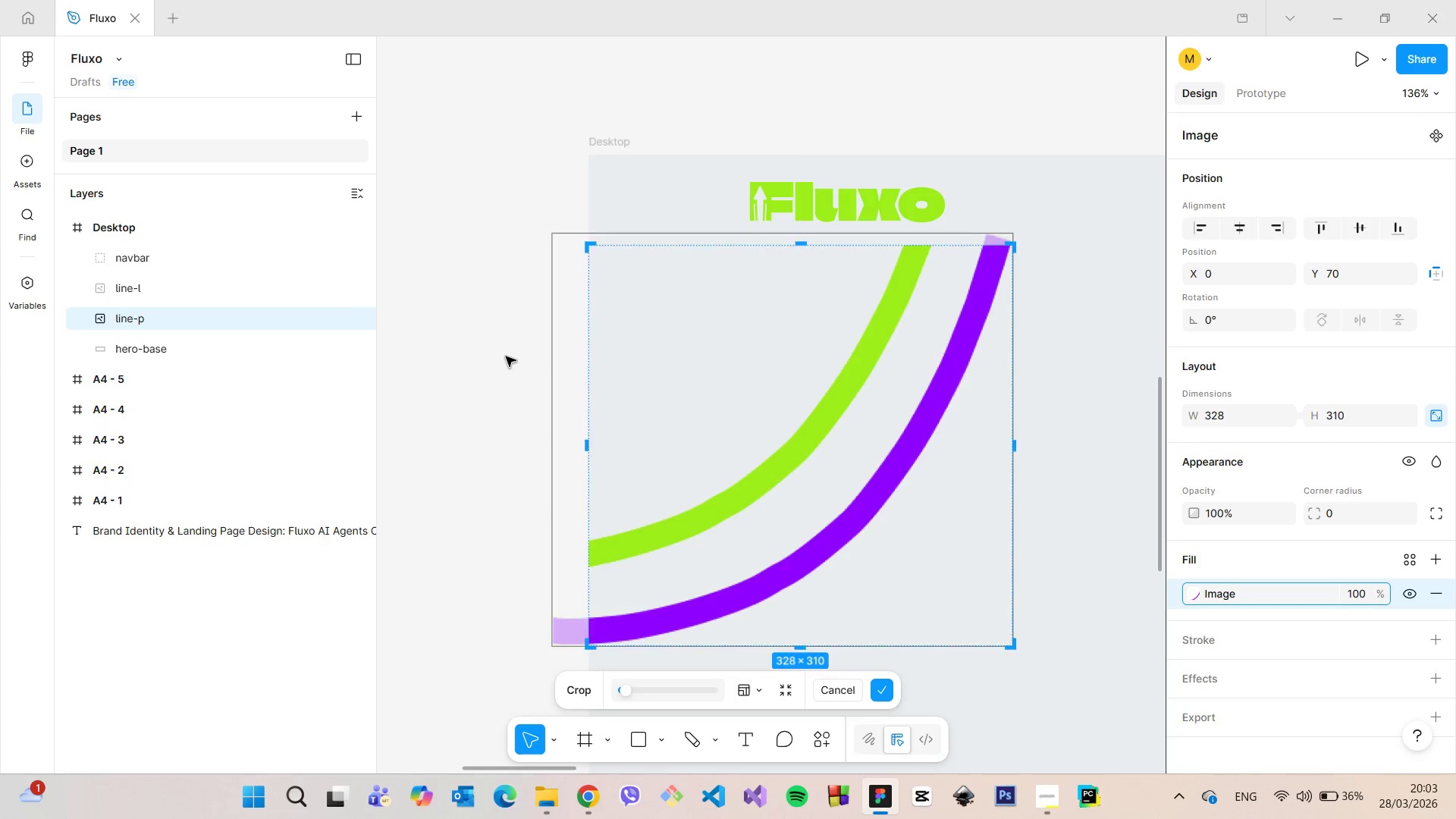 
left_click([506, 356])
 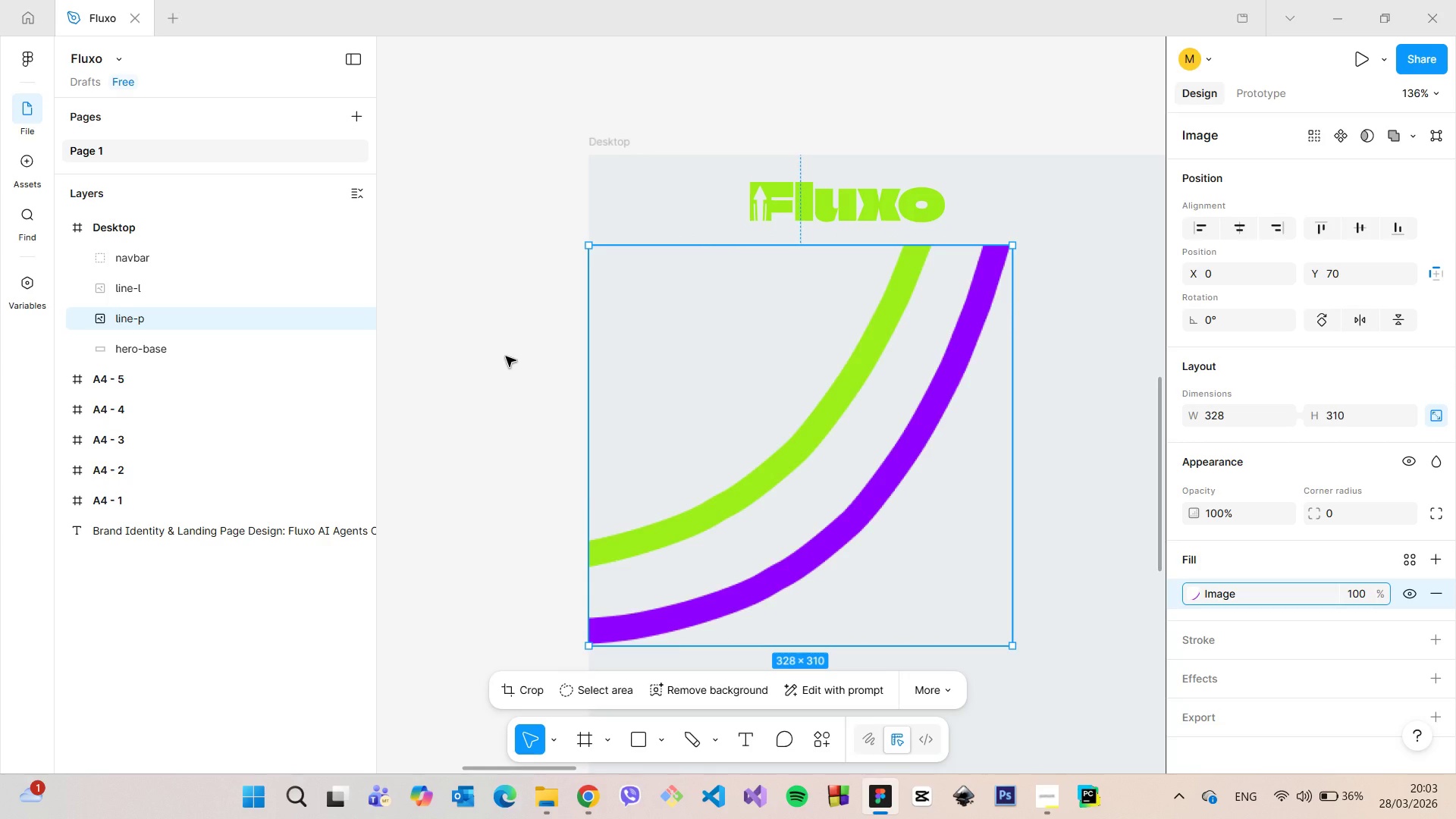 
left_click([506, 356])
 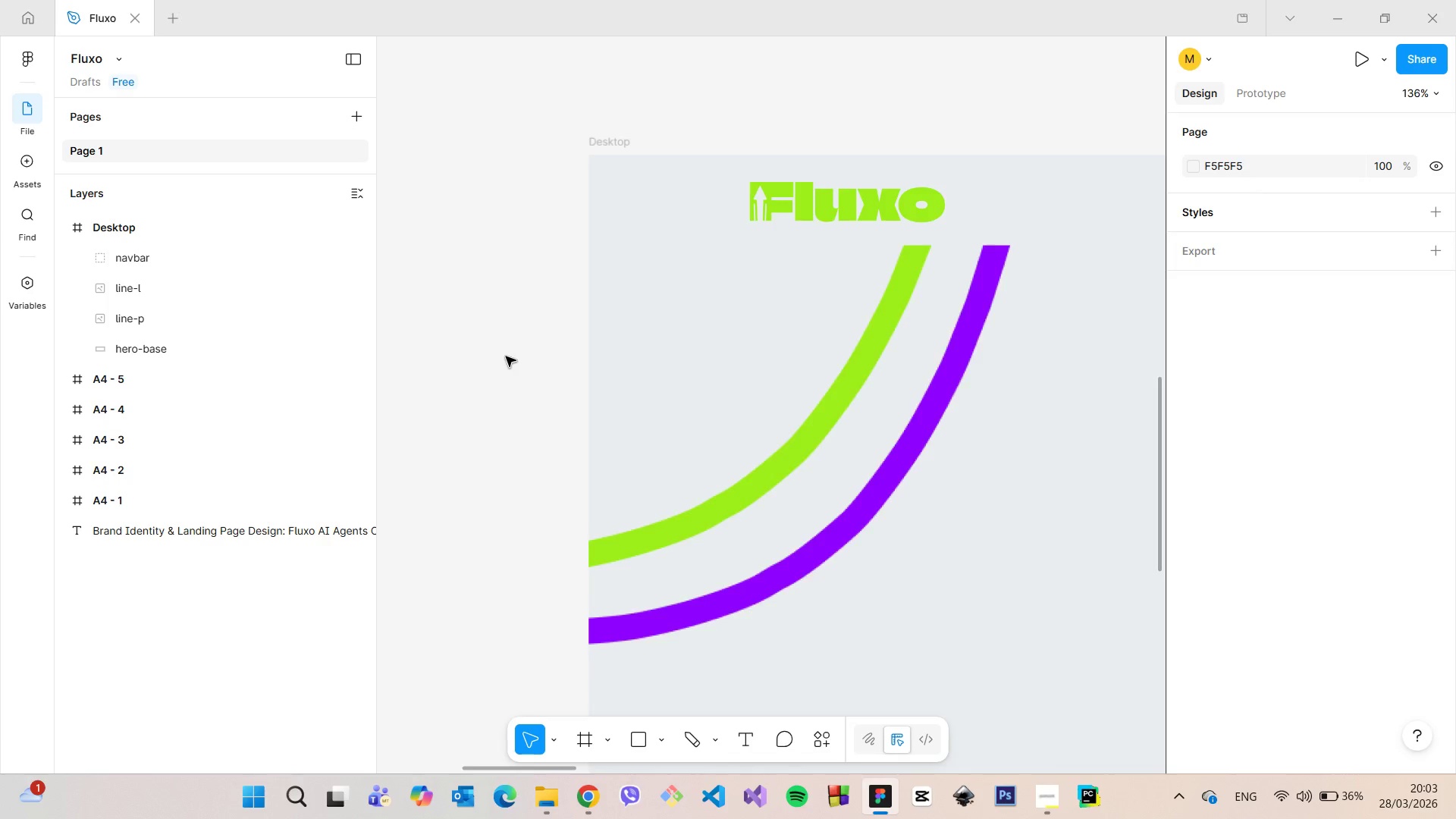 
scroll: coordinate [506, 356], scroll_direction: down, amount: 7.0
 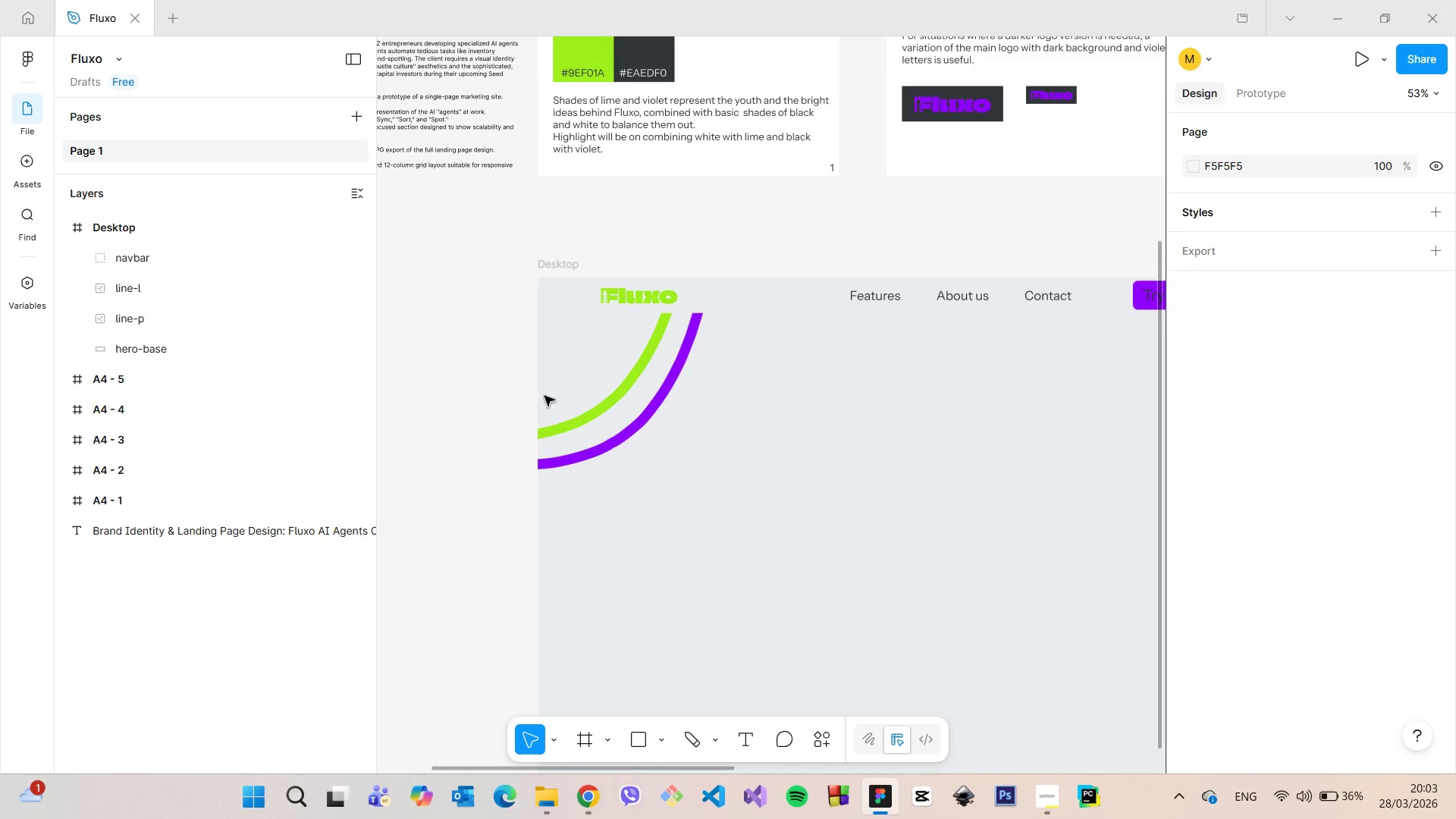 
scroll: coordinate [592, 440], scroll_direction: up, amount: 12.0
 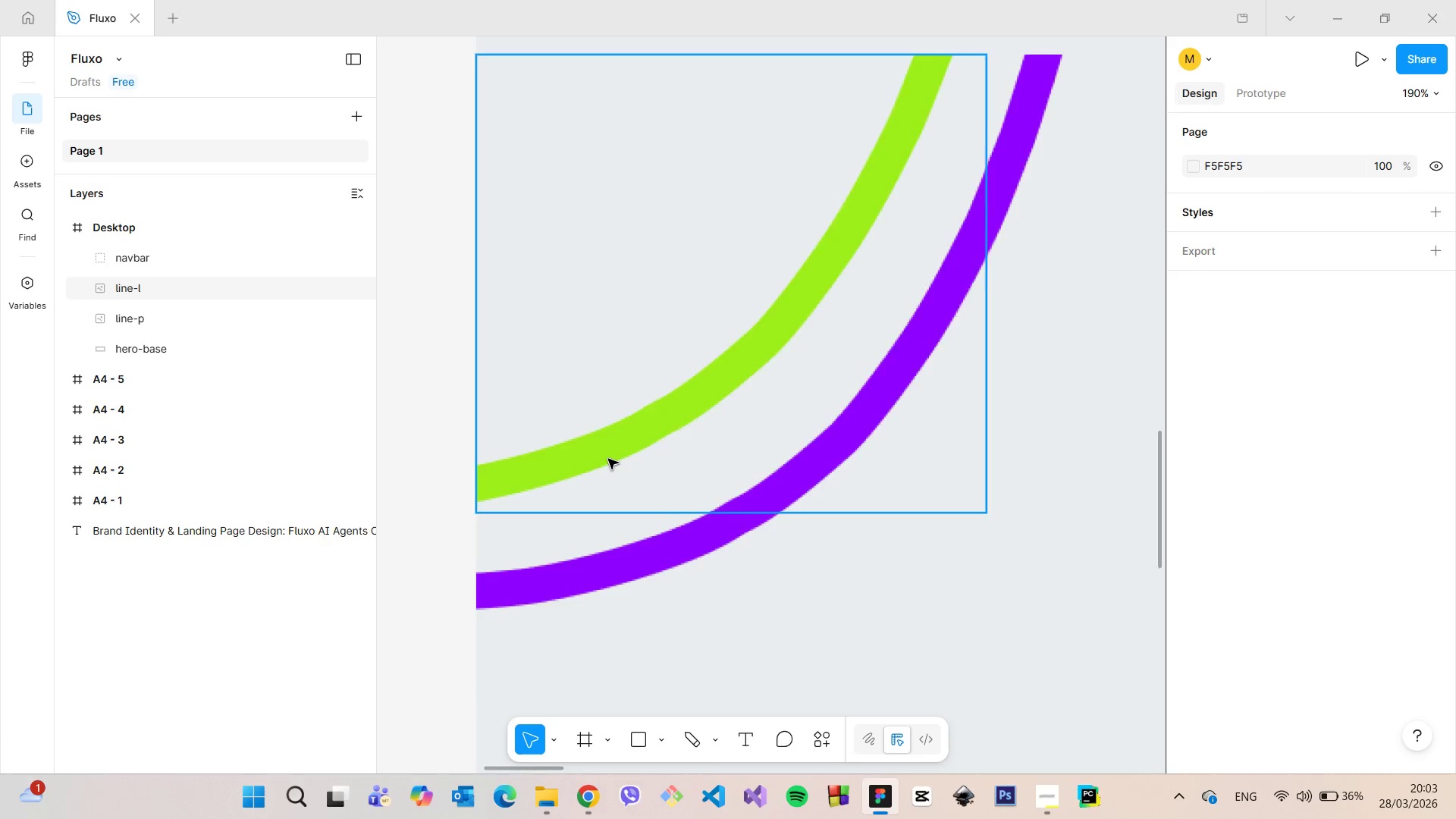 
scroll: coordinate [755, 686], scroll_direction: down, amount: 26.0
 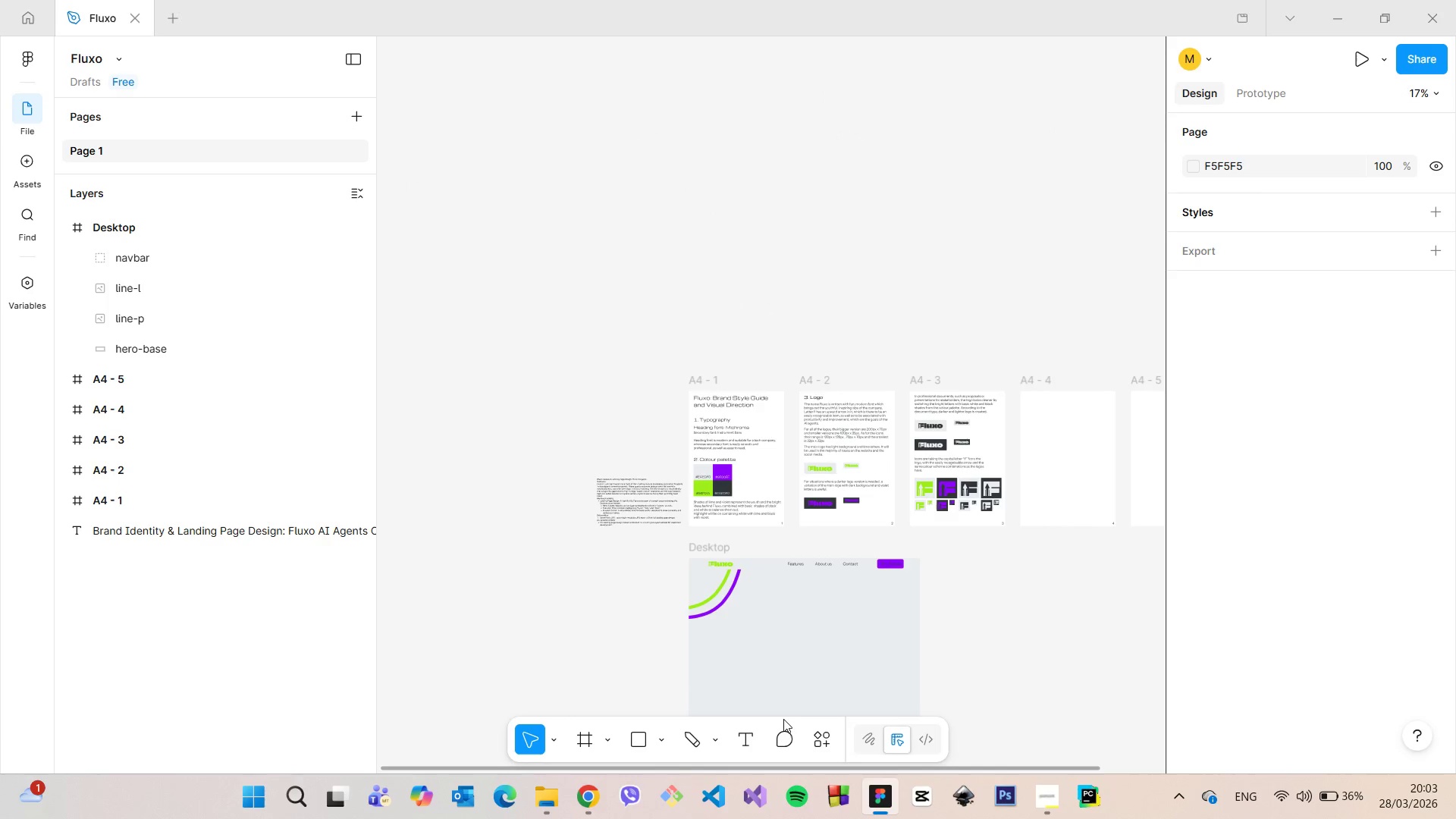 
scroll: coordinate [840, 670], scroll_direction: up, amount: 13.0
 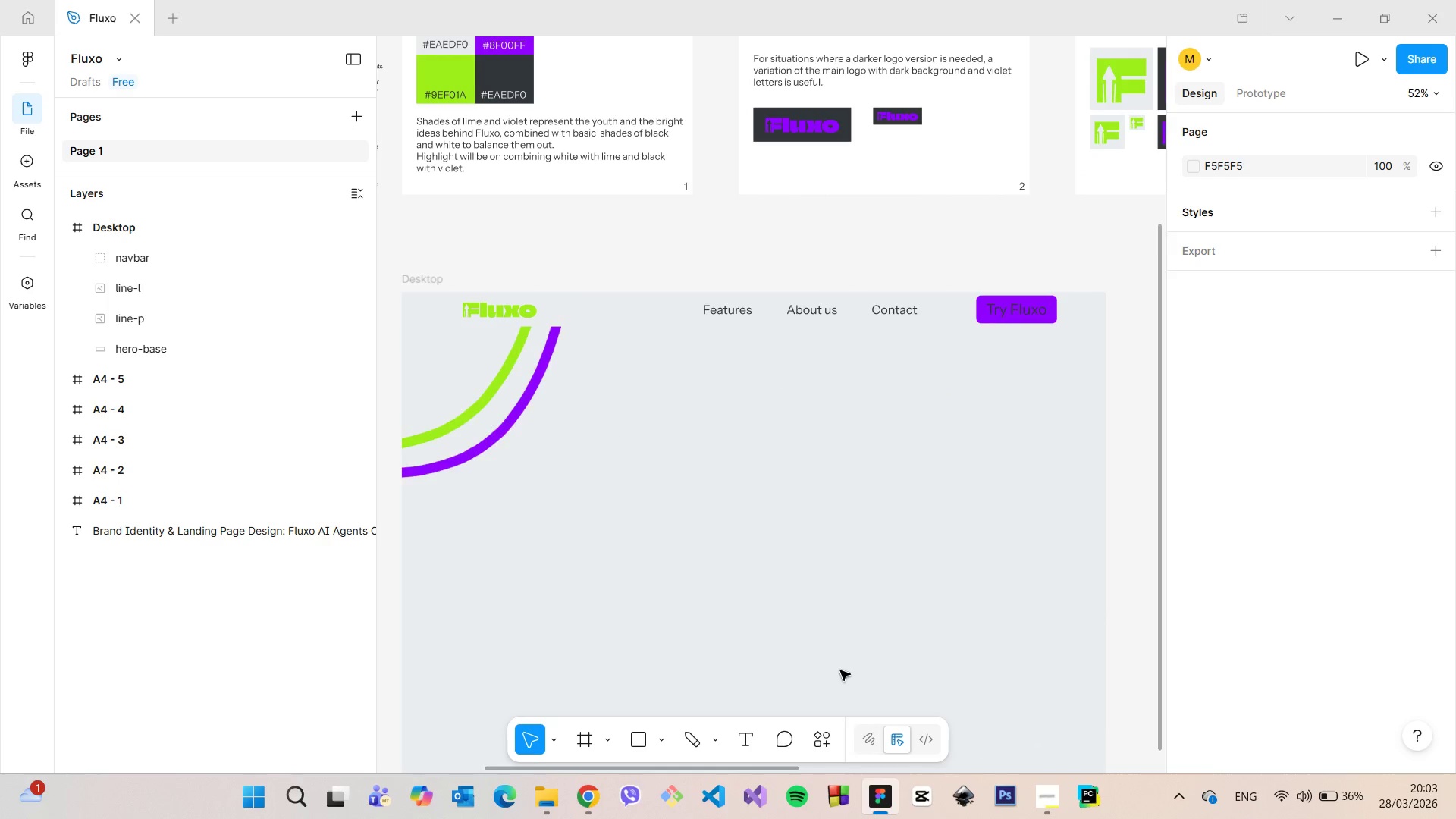 
scroll: coordinate [840, 670], scroll_direction: down, amount: 4.0
 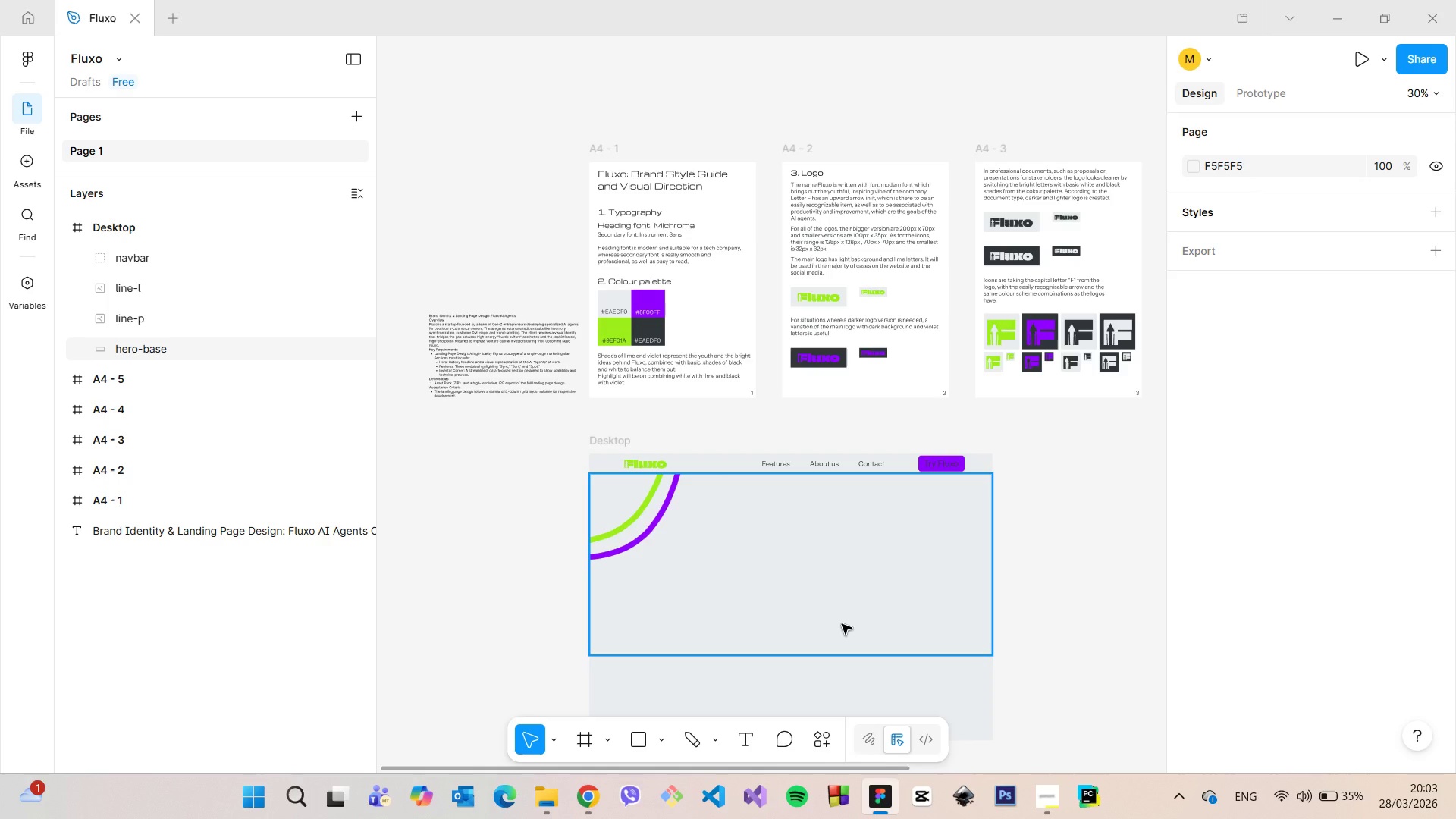 
scroll: coordinate [839, 624], scroll_direction: up, amount: 2.0
 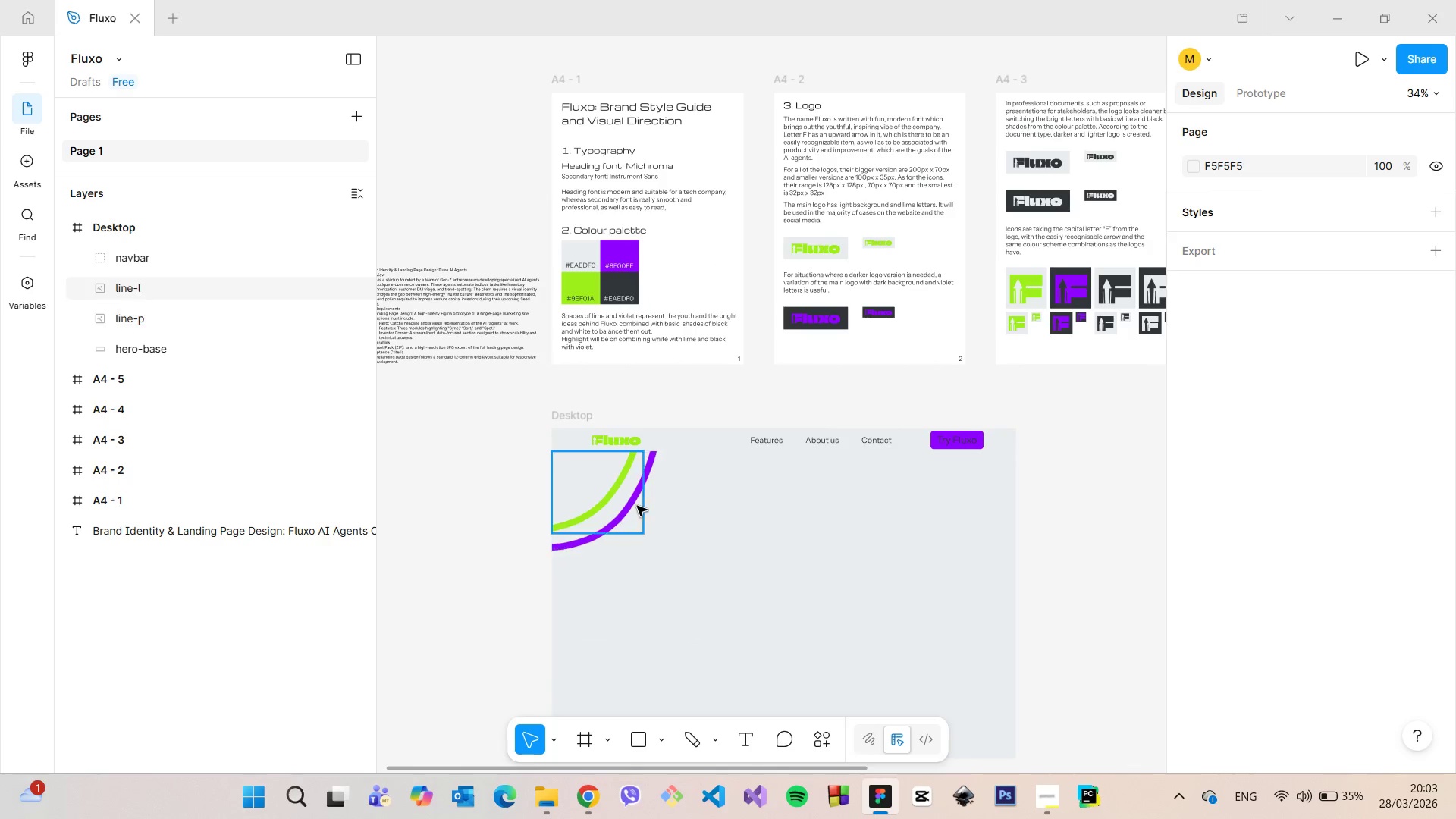 
left_click([637, 506])
 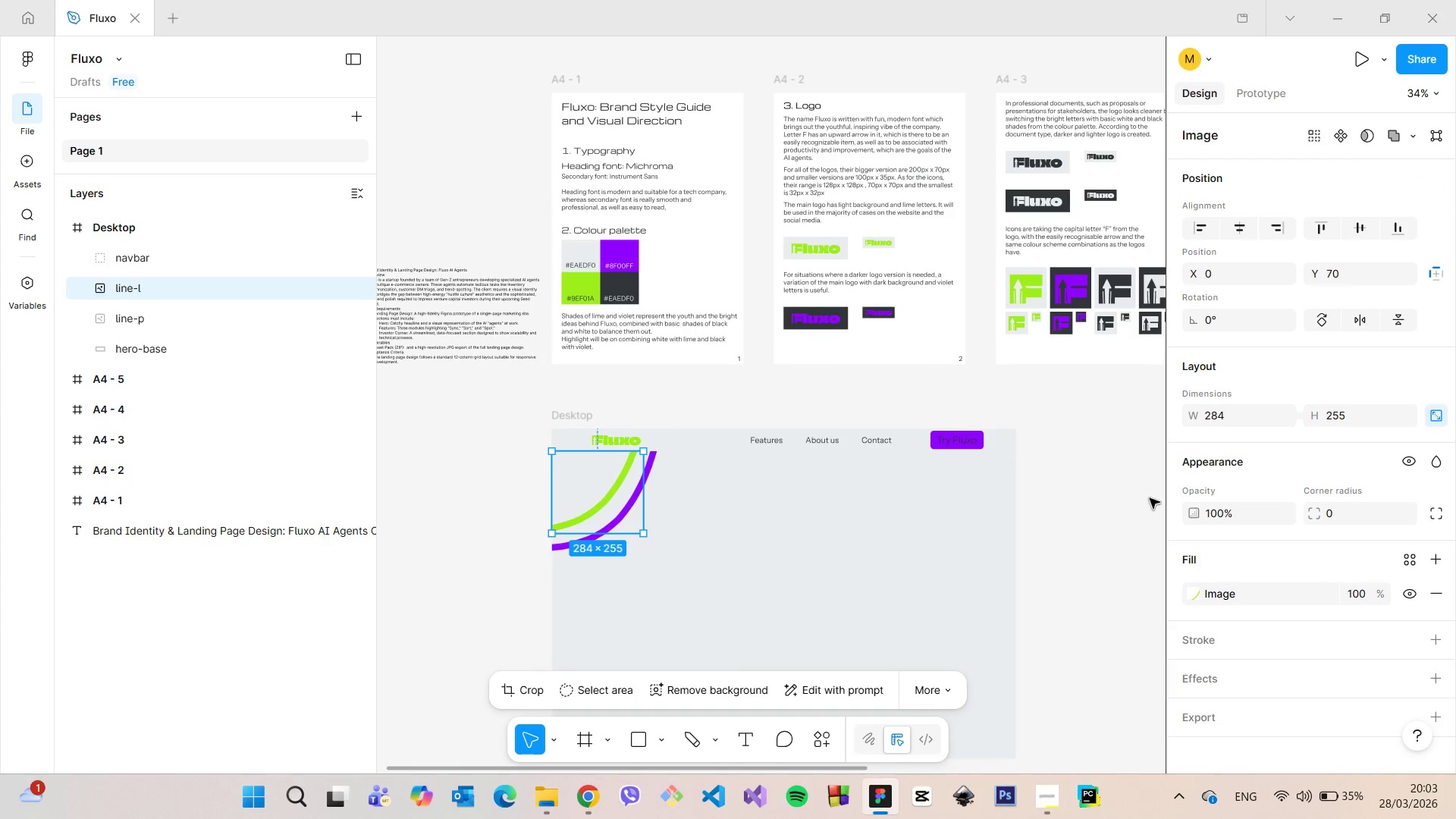 
left_click([1125, 494])
 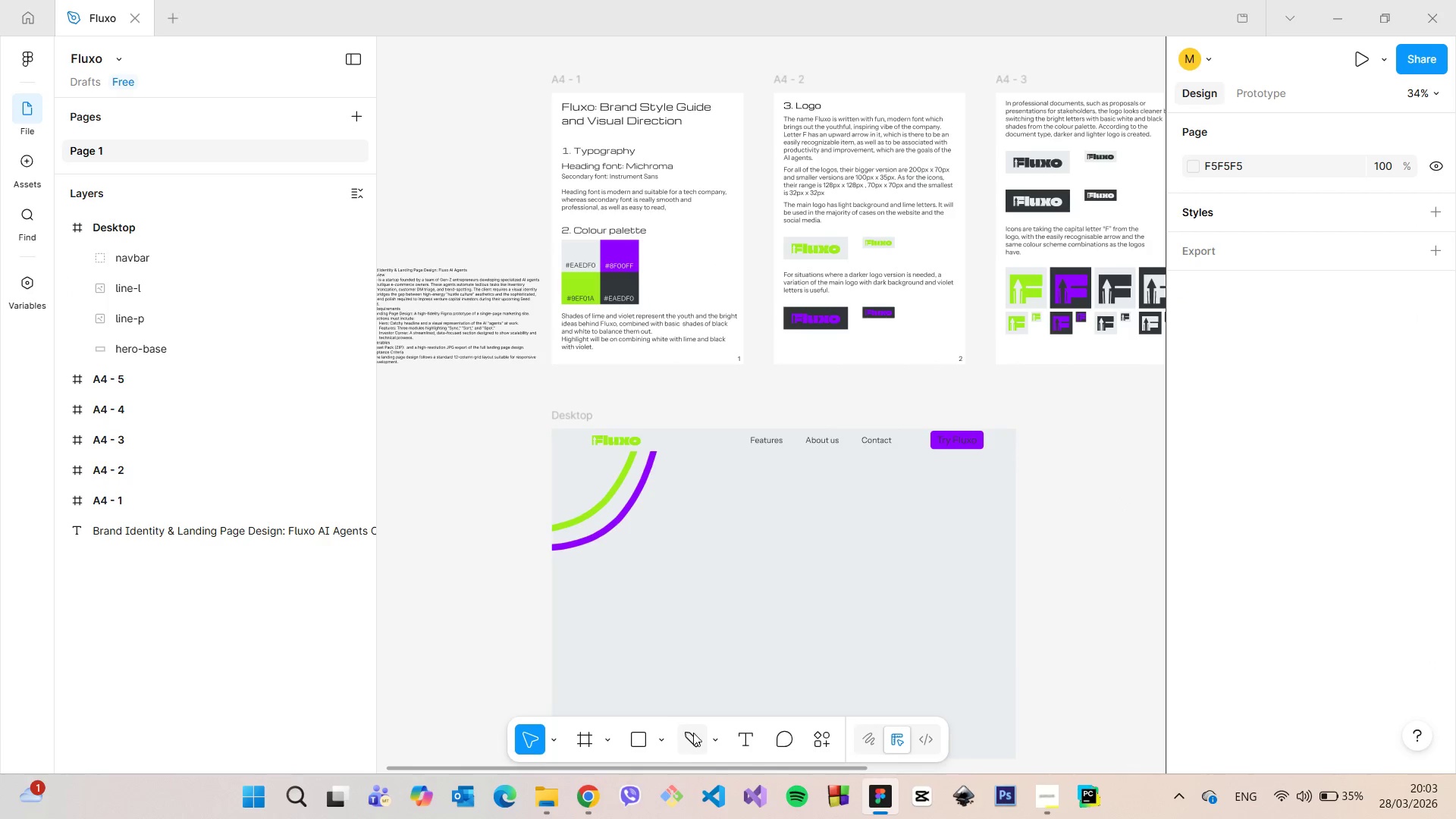 
left_click([665, 736])
 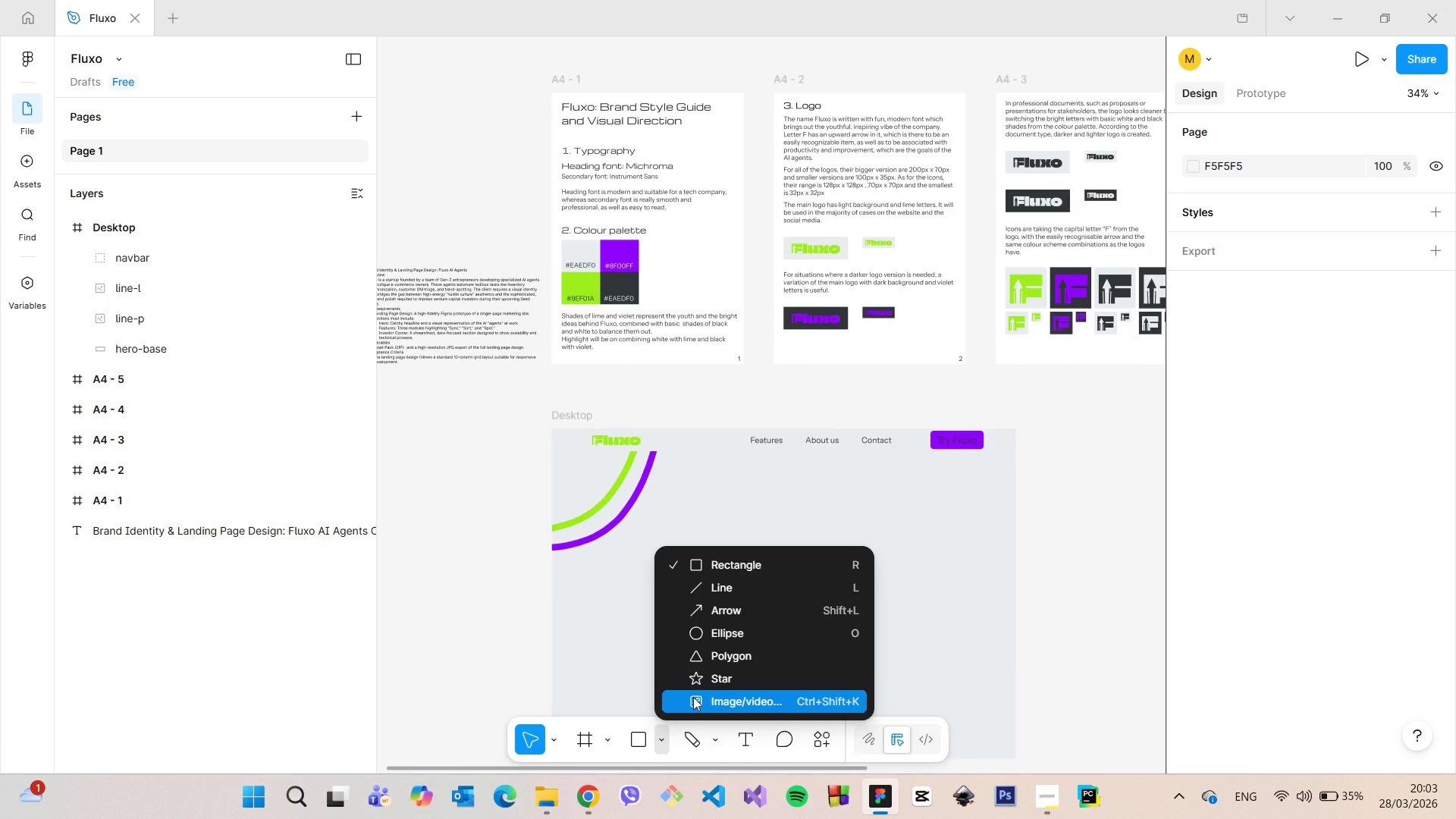 
left_click([693, 697])
 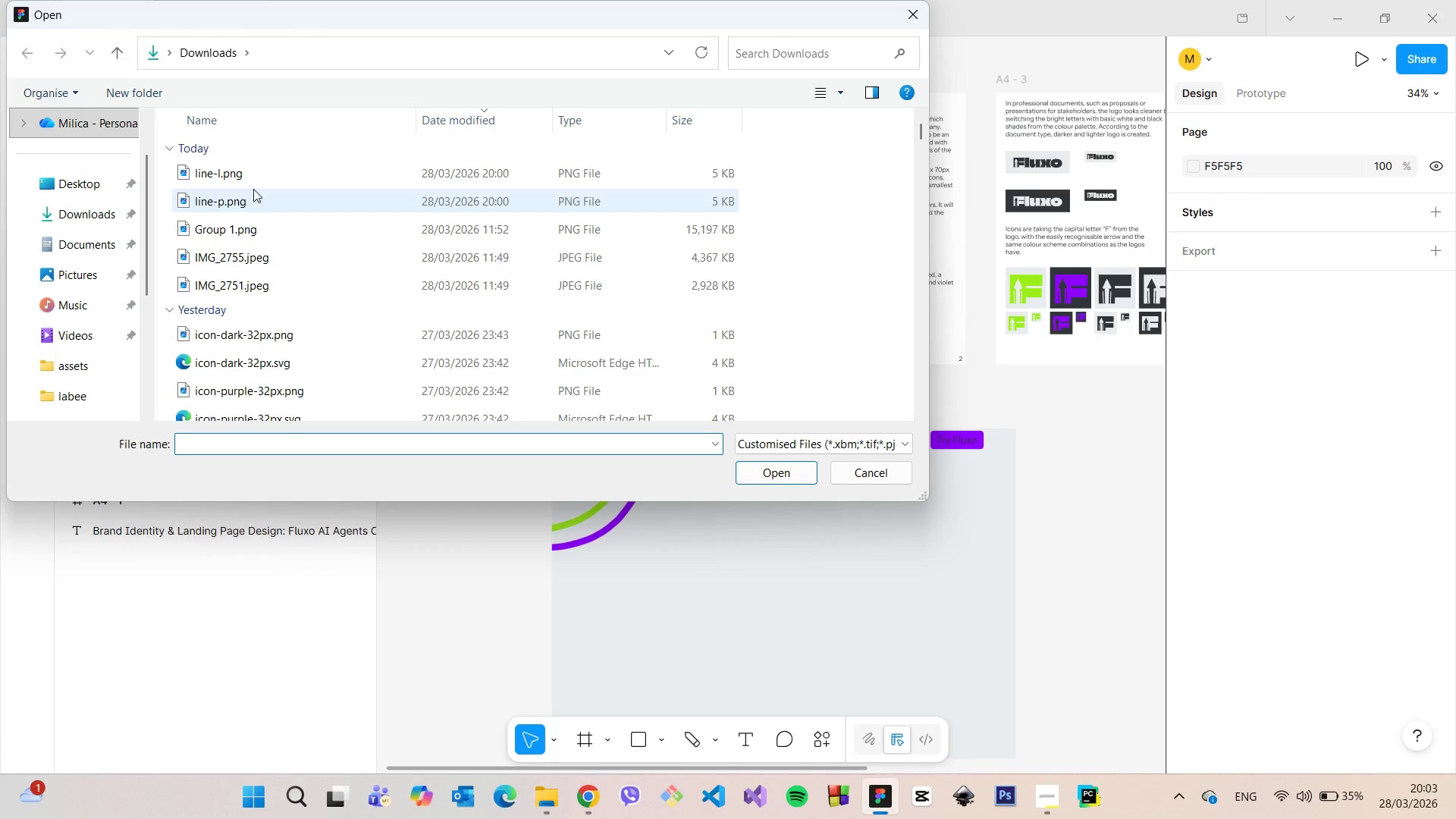 
left_click([253, 193])
 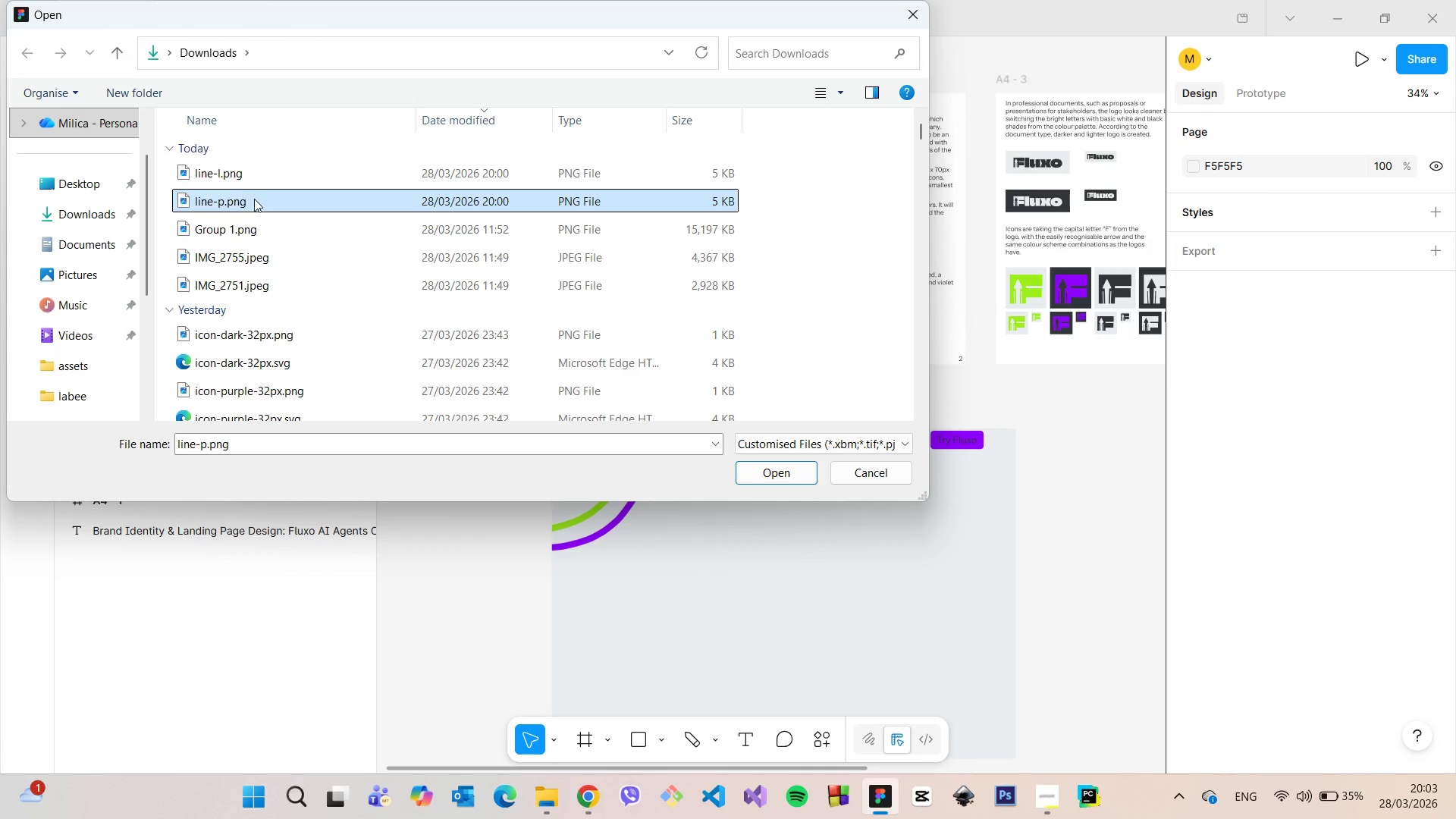 
left_click_drag(start_coordinate=[253, 197], to_coordinate=[858, 585])
 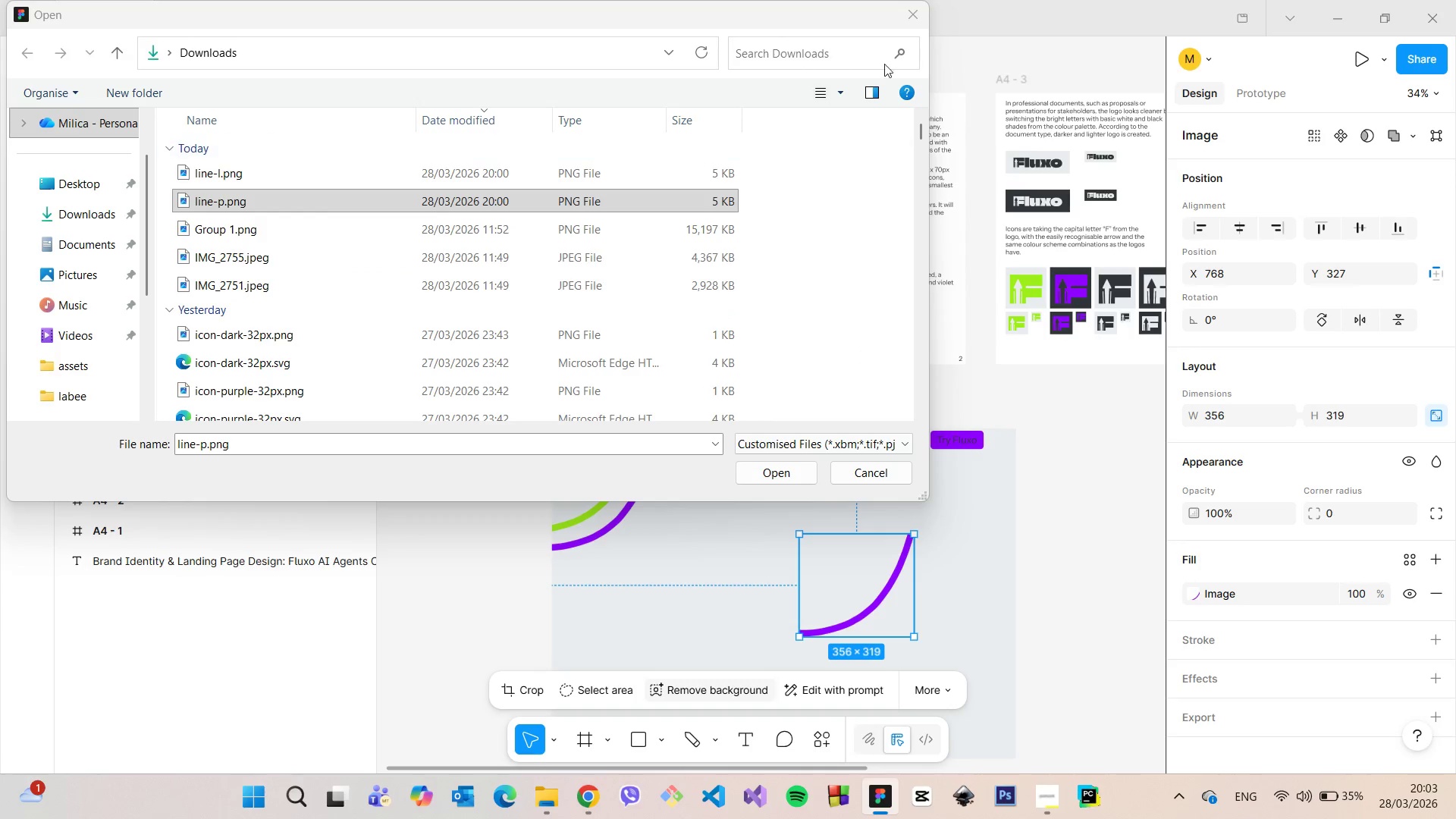 
left_click([904, 24])
 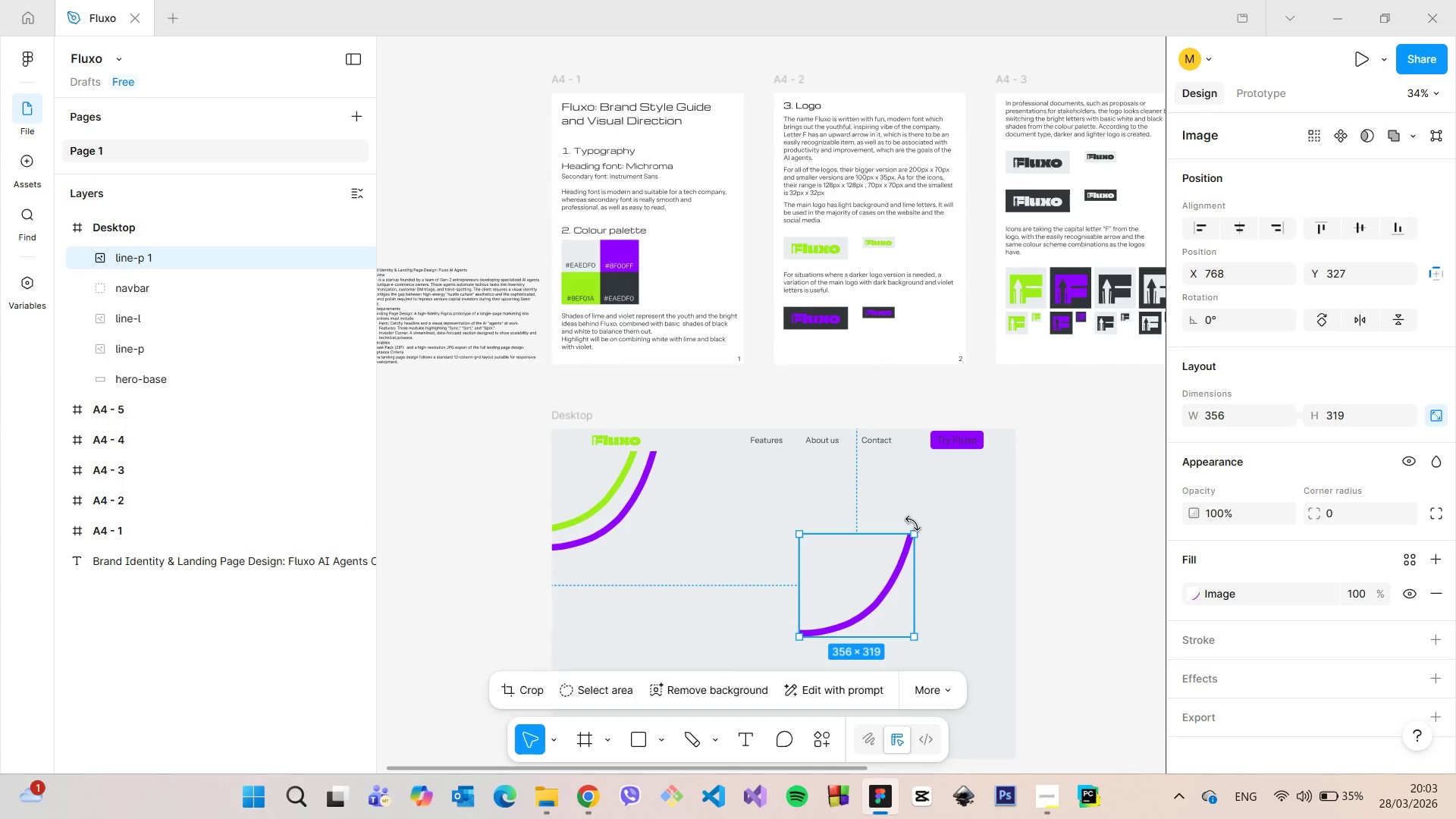 
left_click_drag(start_coordinate=[913, 523], to_coordinate=[792, 646])
 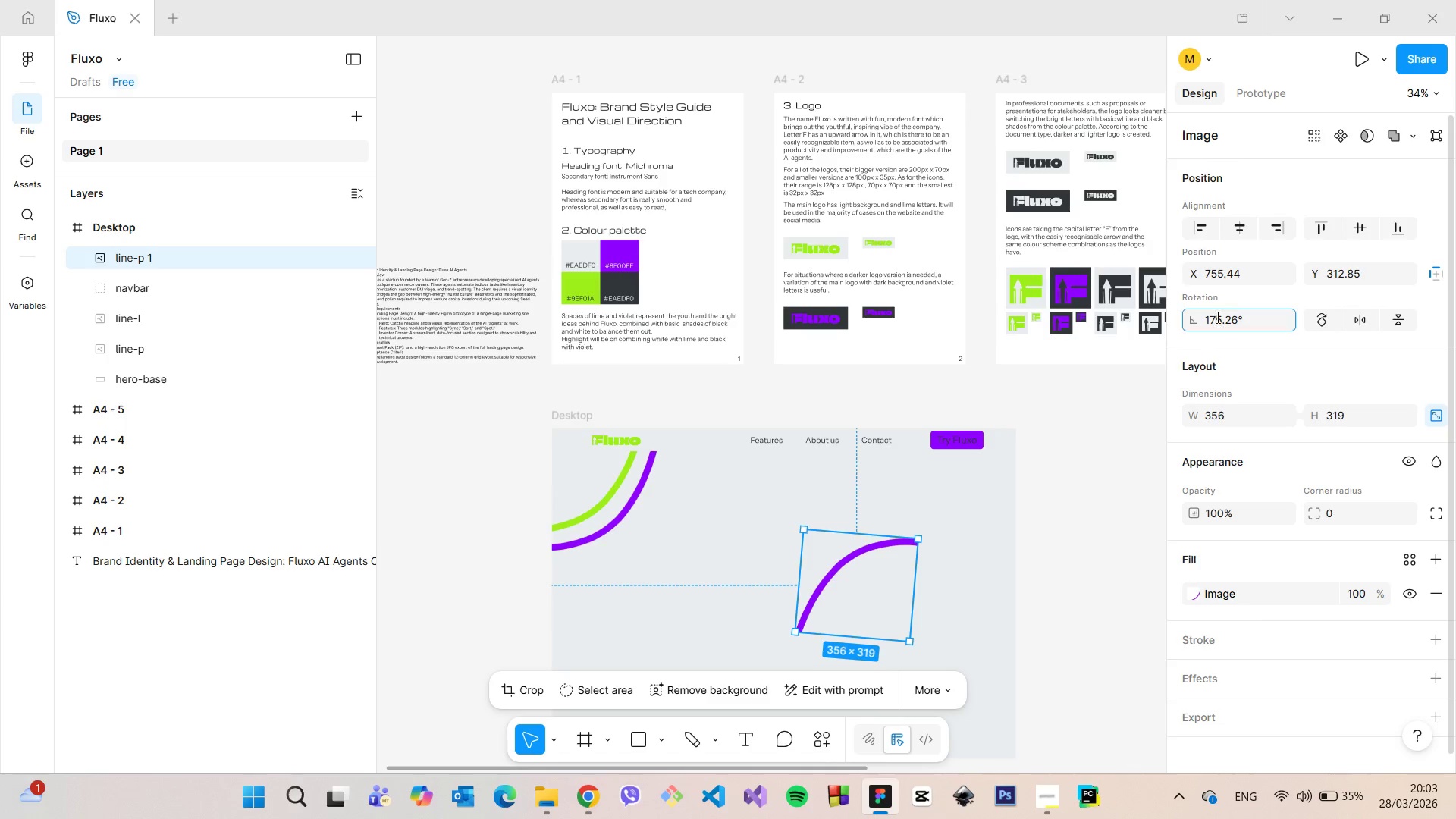 
left_click([1216, 317])
 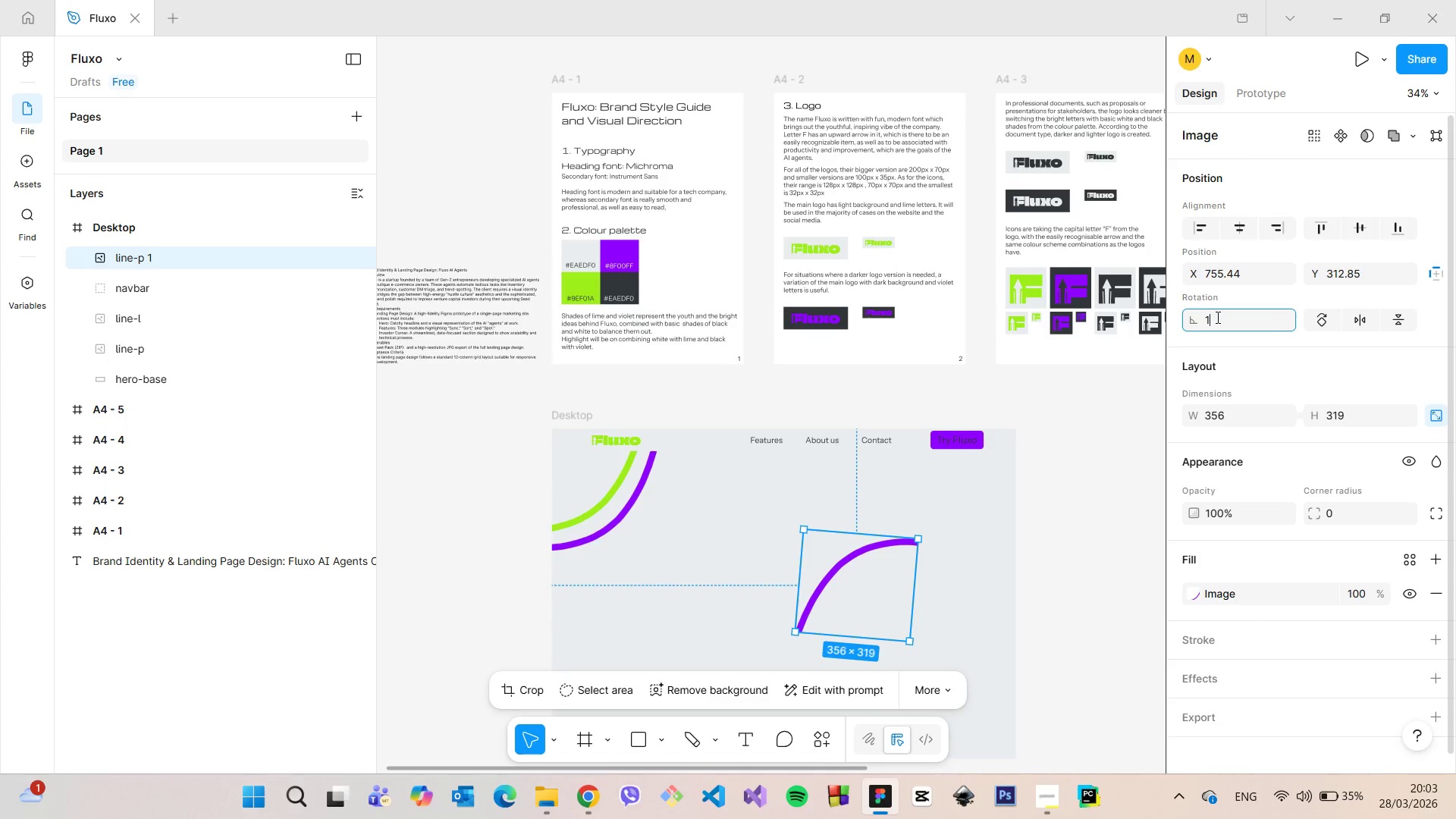 
type(180)
 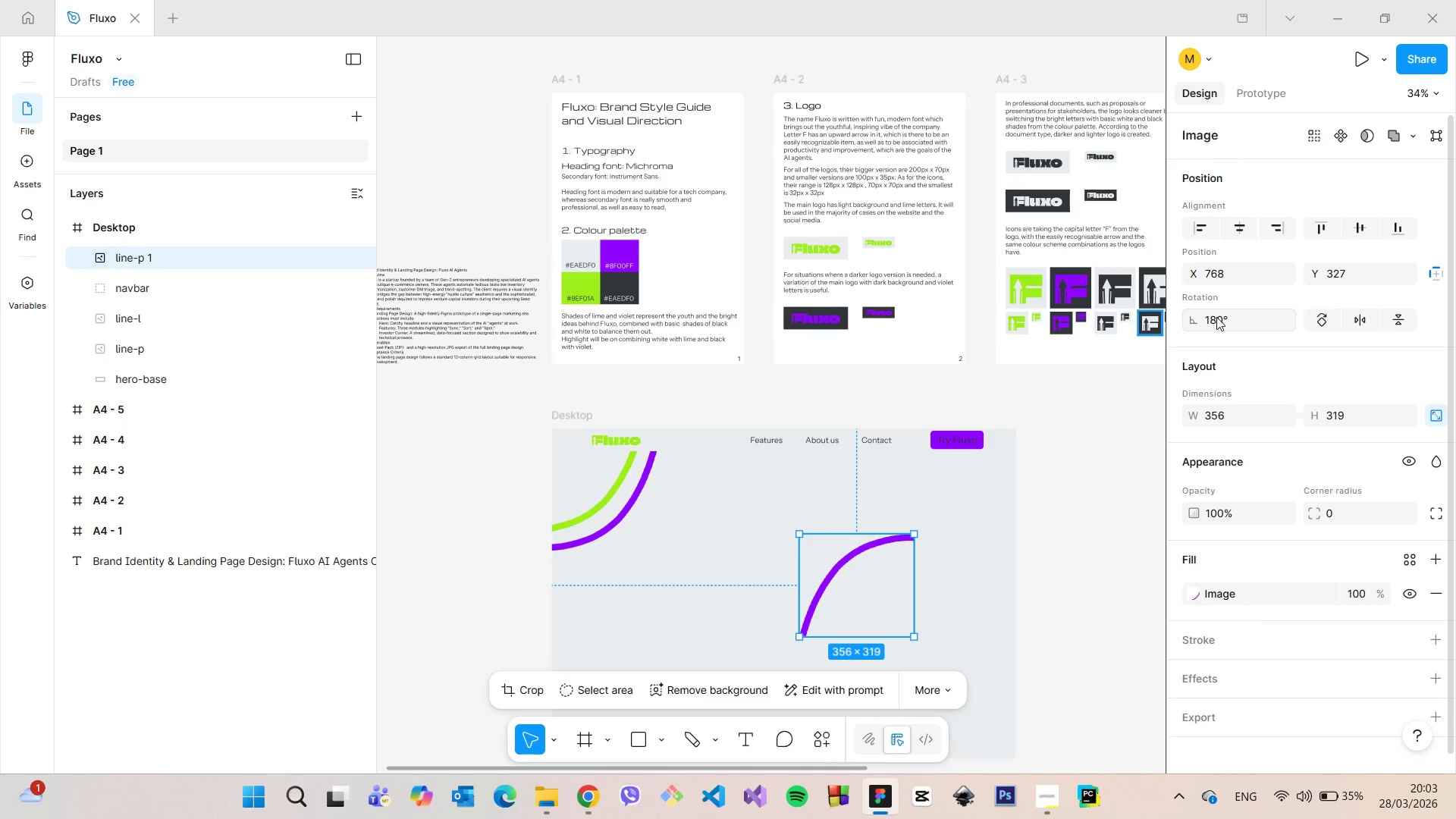 
key(Enter)
 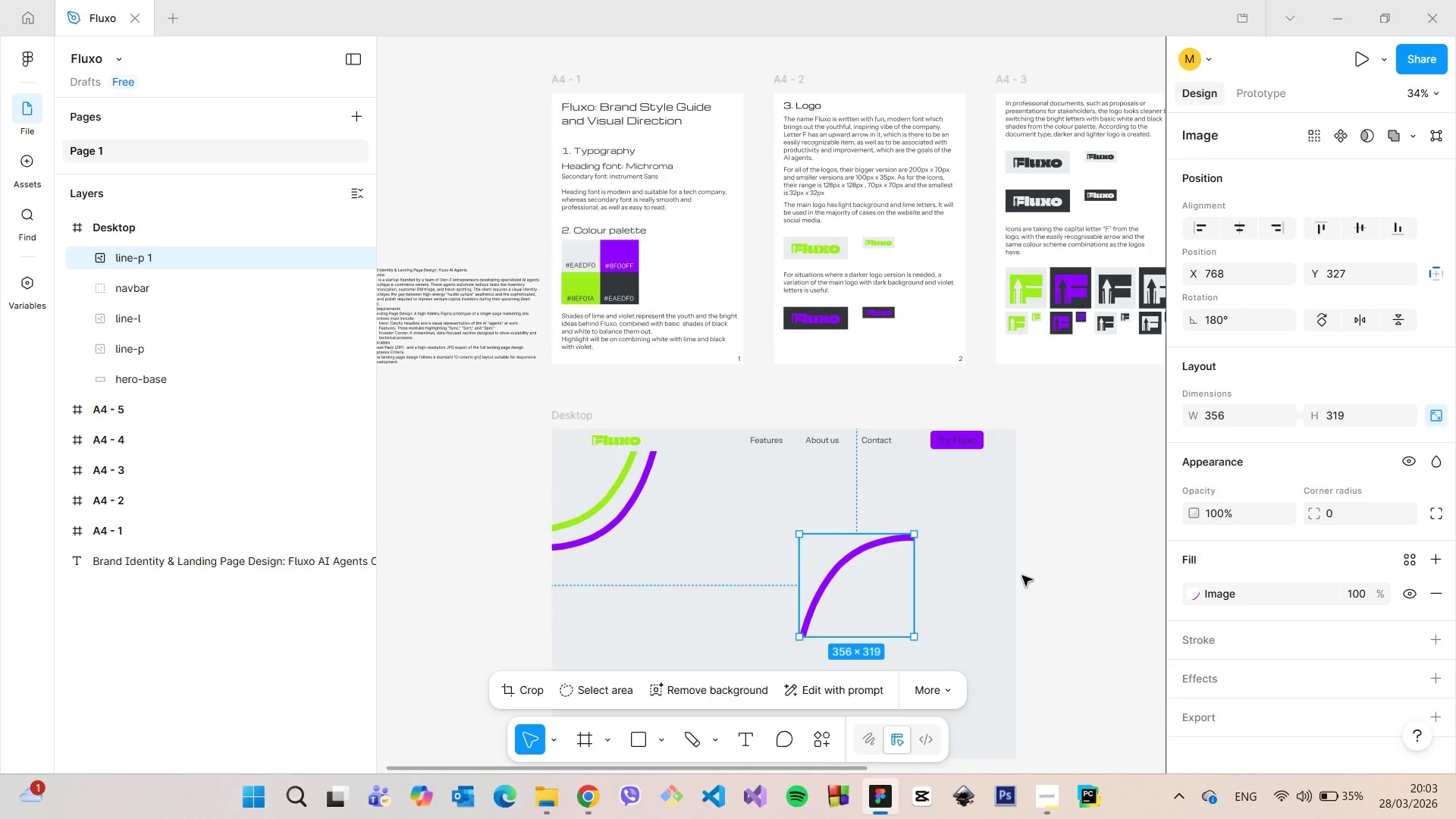 
scroll: coordinate [1018, 587], scroll_direction: down, amount: 4.0
 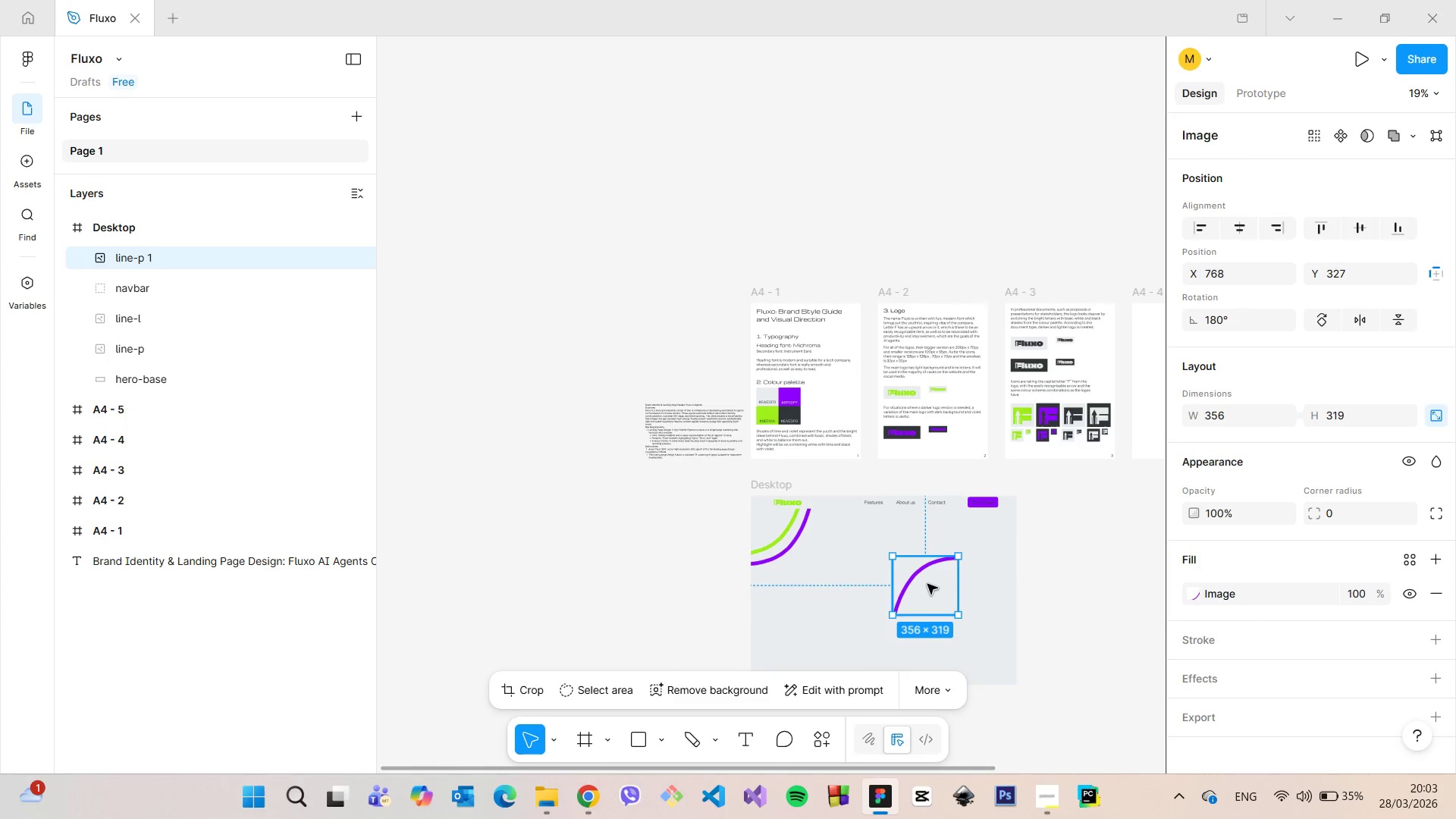 
left_click_drag(start_coordinate=[927, 584], to_coordinate=[986, 601])
 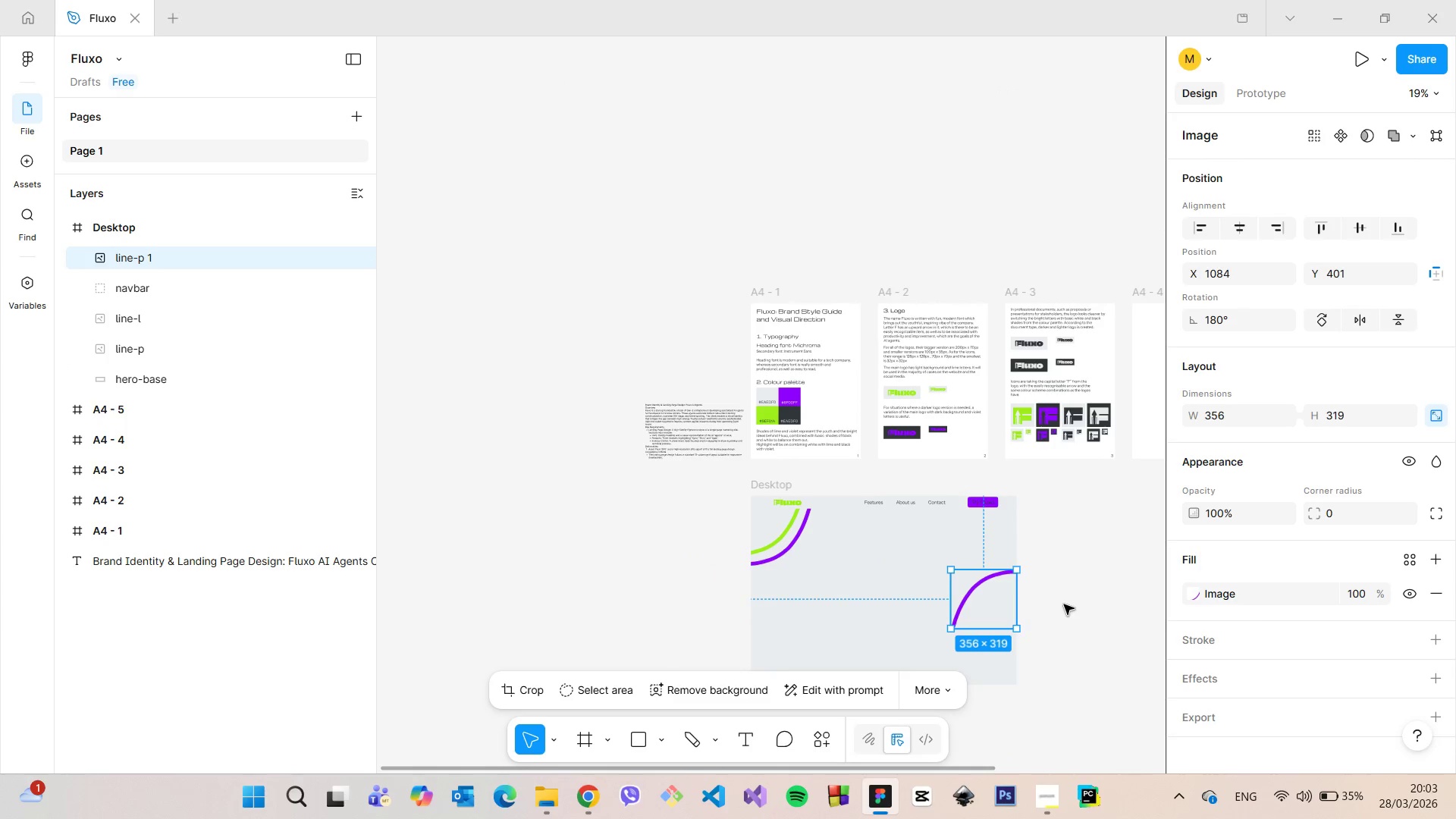 
left_click([1064, 604])
 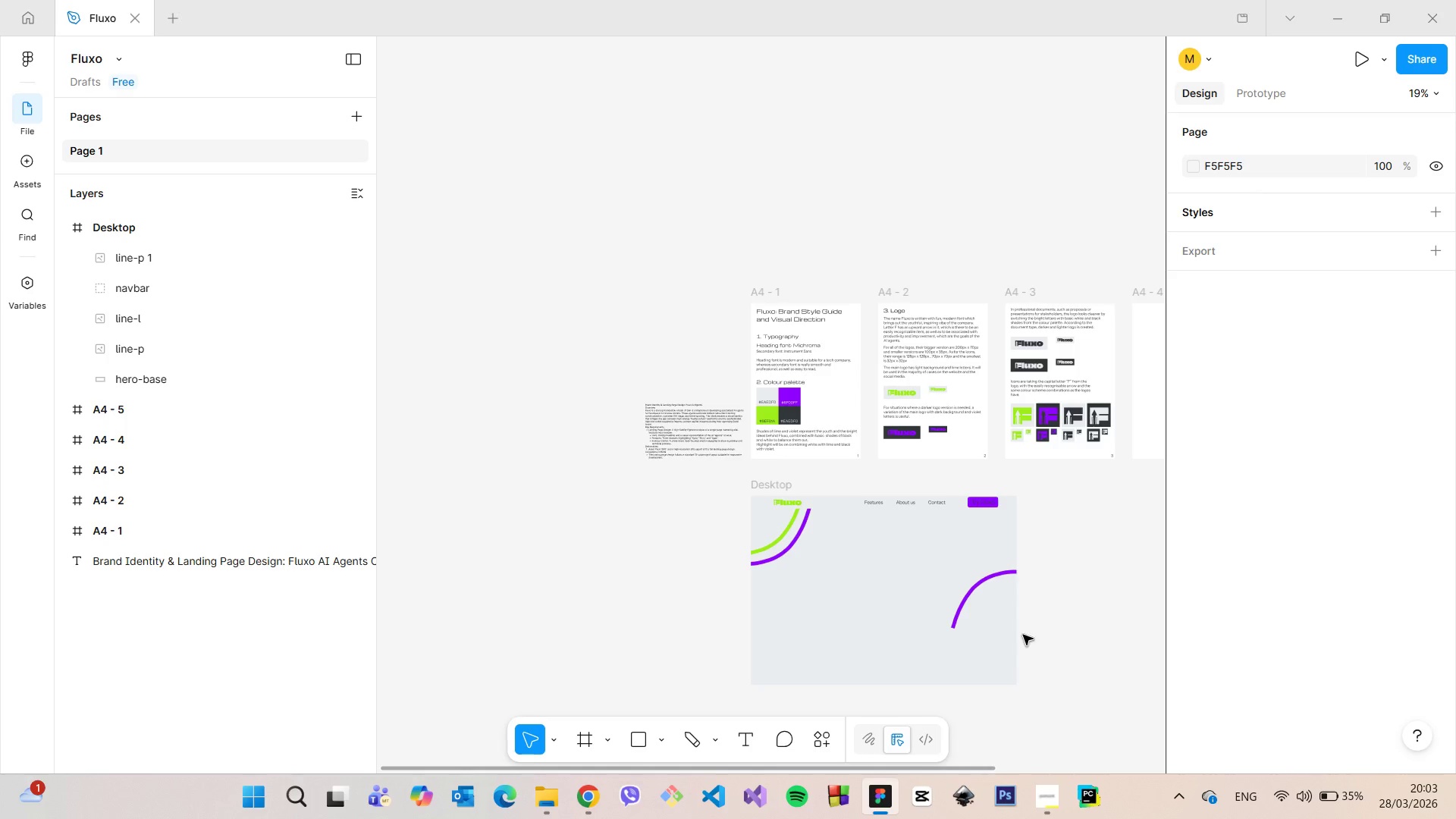 
scroll: coordinate [1021, 637], scroll_direction: up, amount: 8.0
 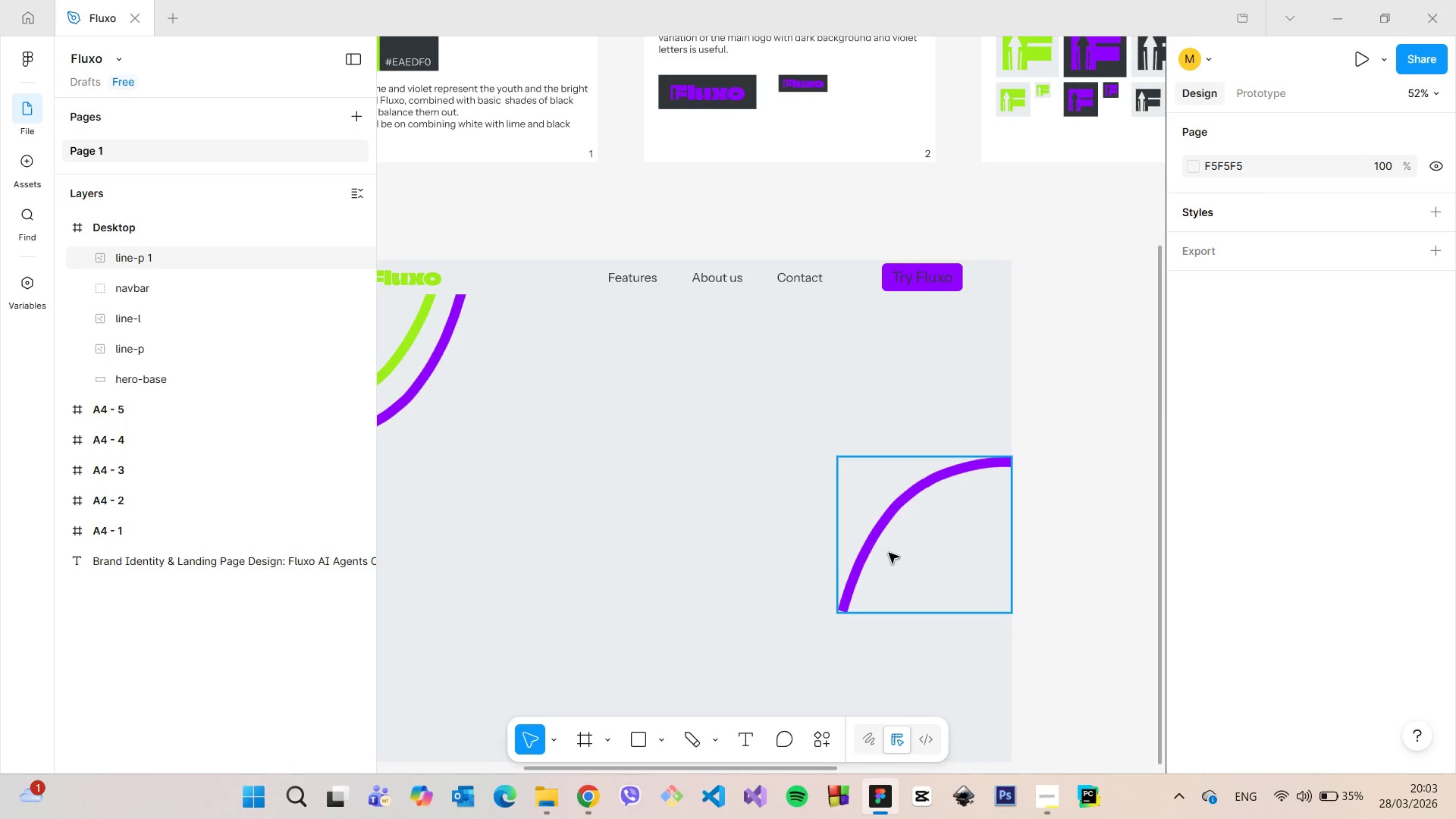 
left_click([889, 553])
 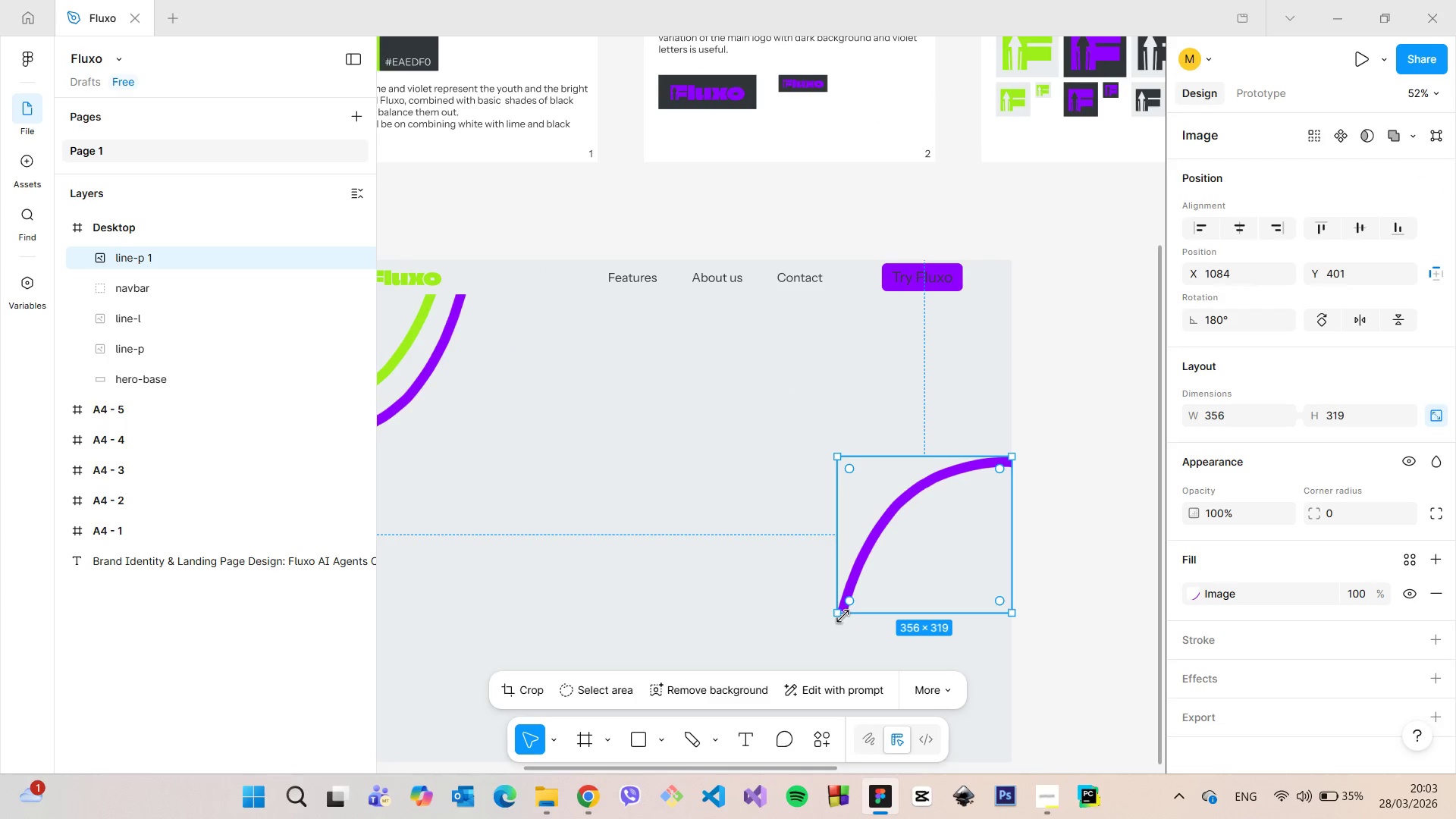 
left_click_drag(start_coordinate=[839, 614], to_coordinate=[836, 623])
 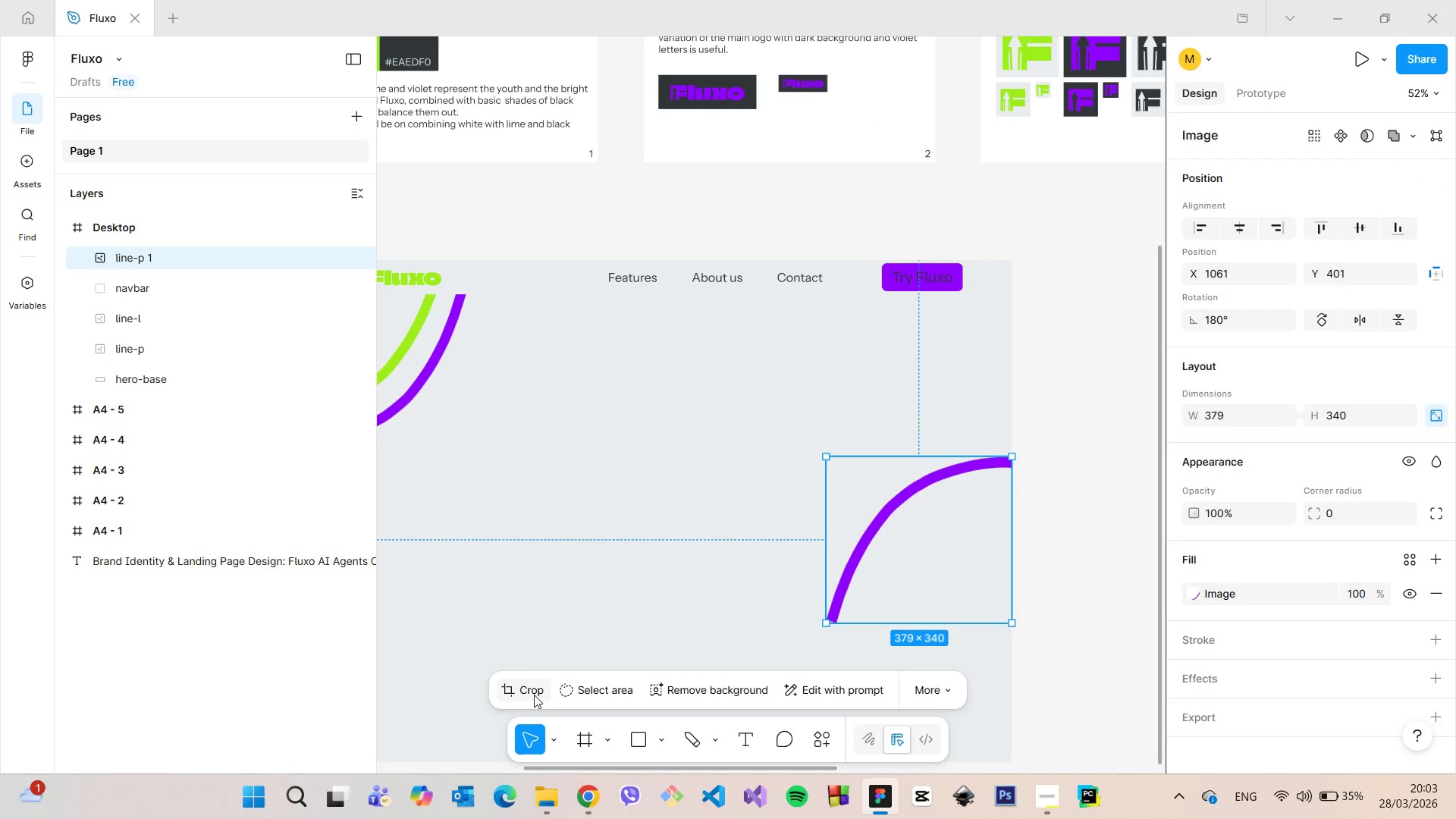 
left_click([534, 695])
 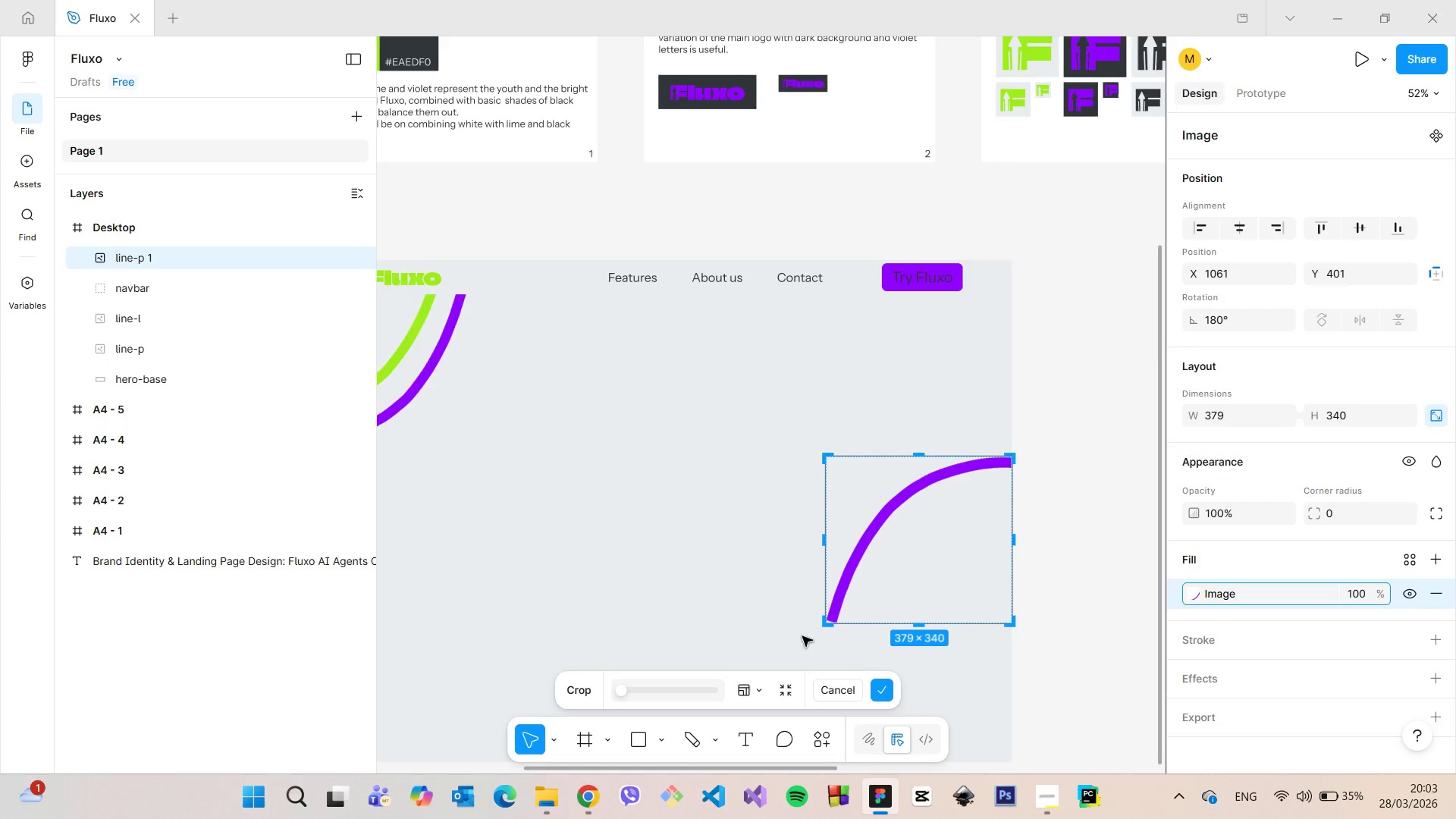 
scroll: coordinate [815, 635], scroll_direction: up, amount: 5.0
 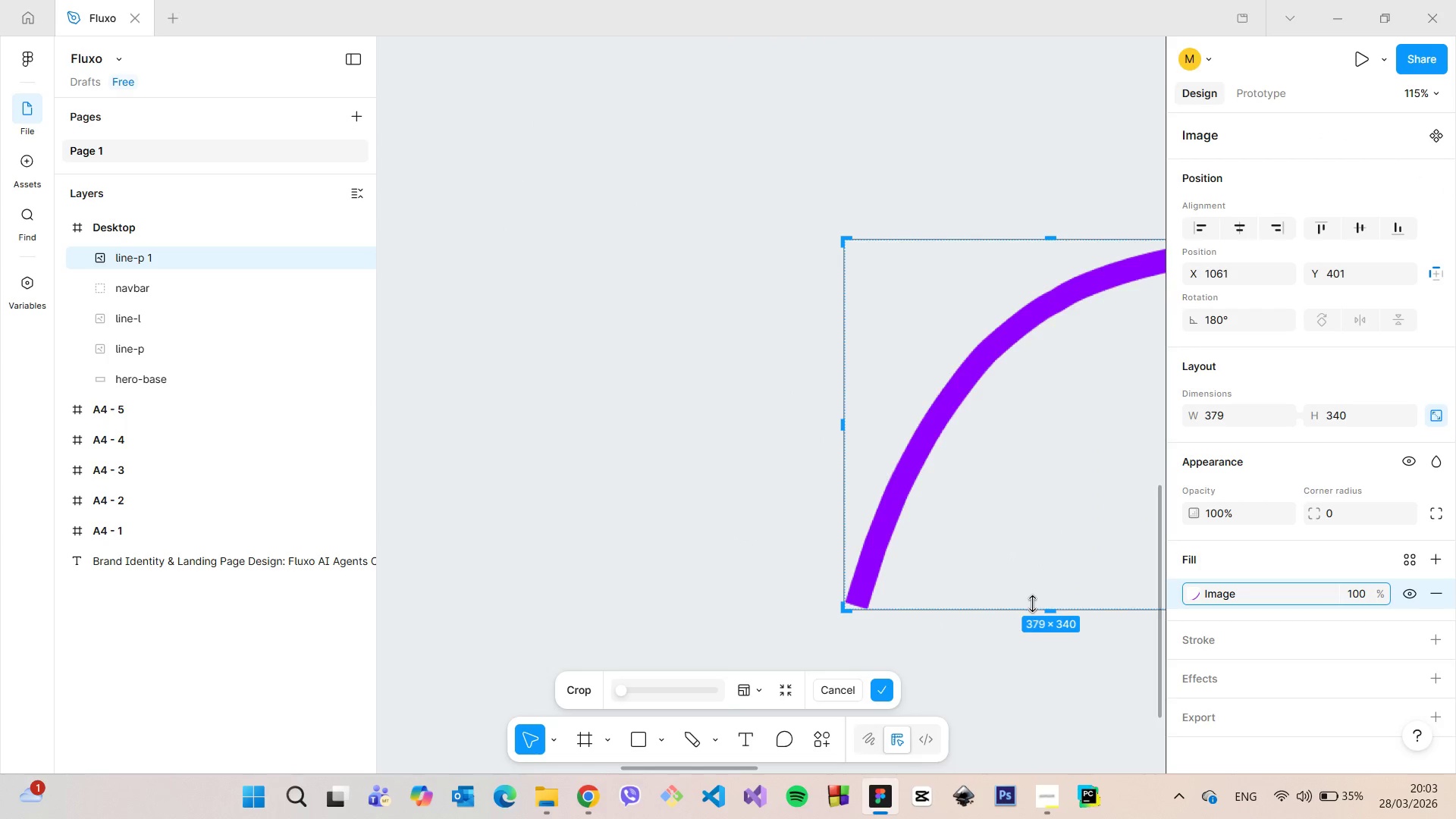 
scroll: coordinate [1032, 604], scroll_direction: down, amount: 5.0
 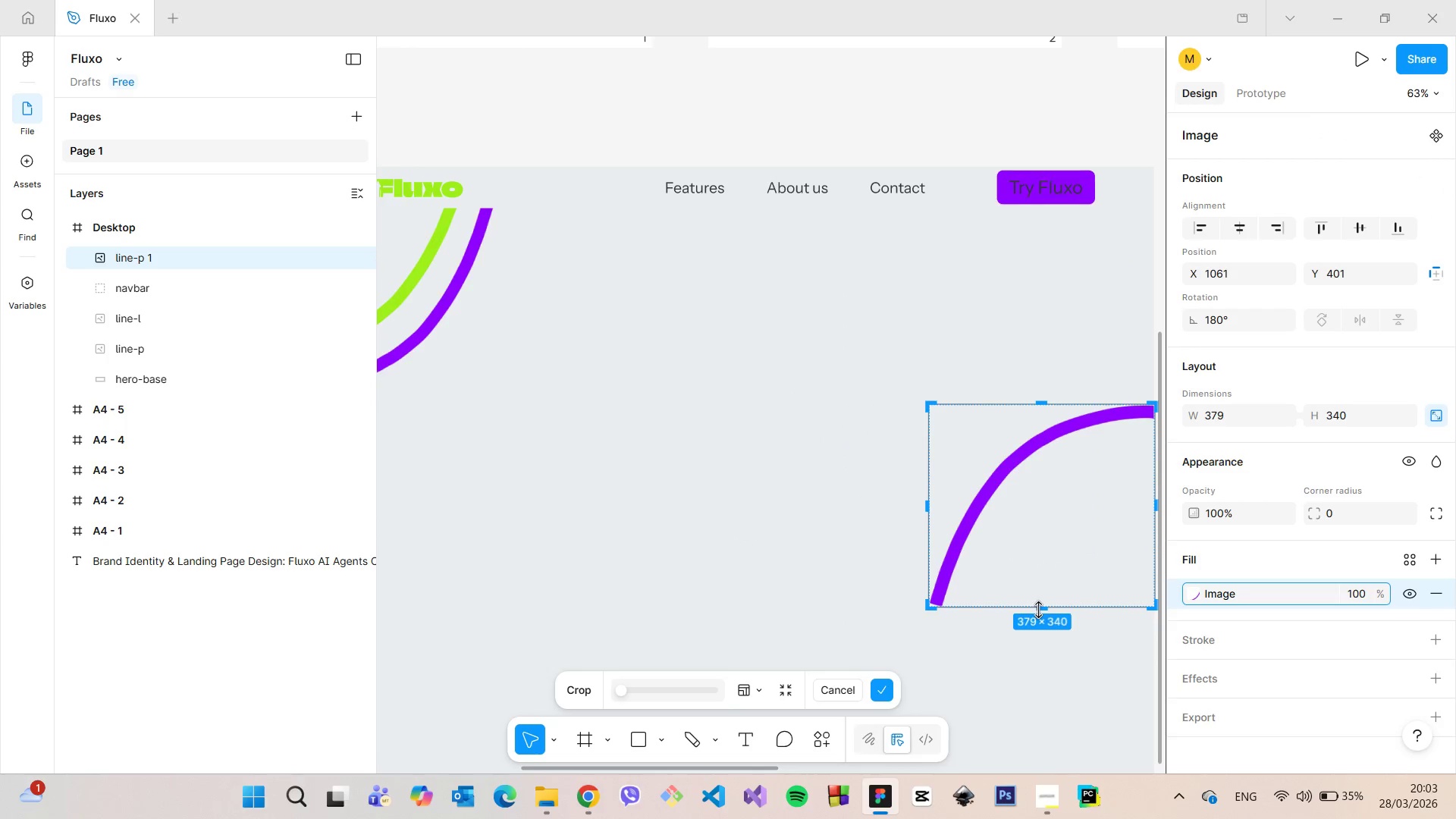 
left_click_drag(start_coordinate=[1039, 610], to_coordinate=[1037, 600])
 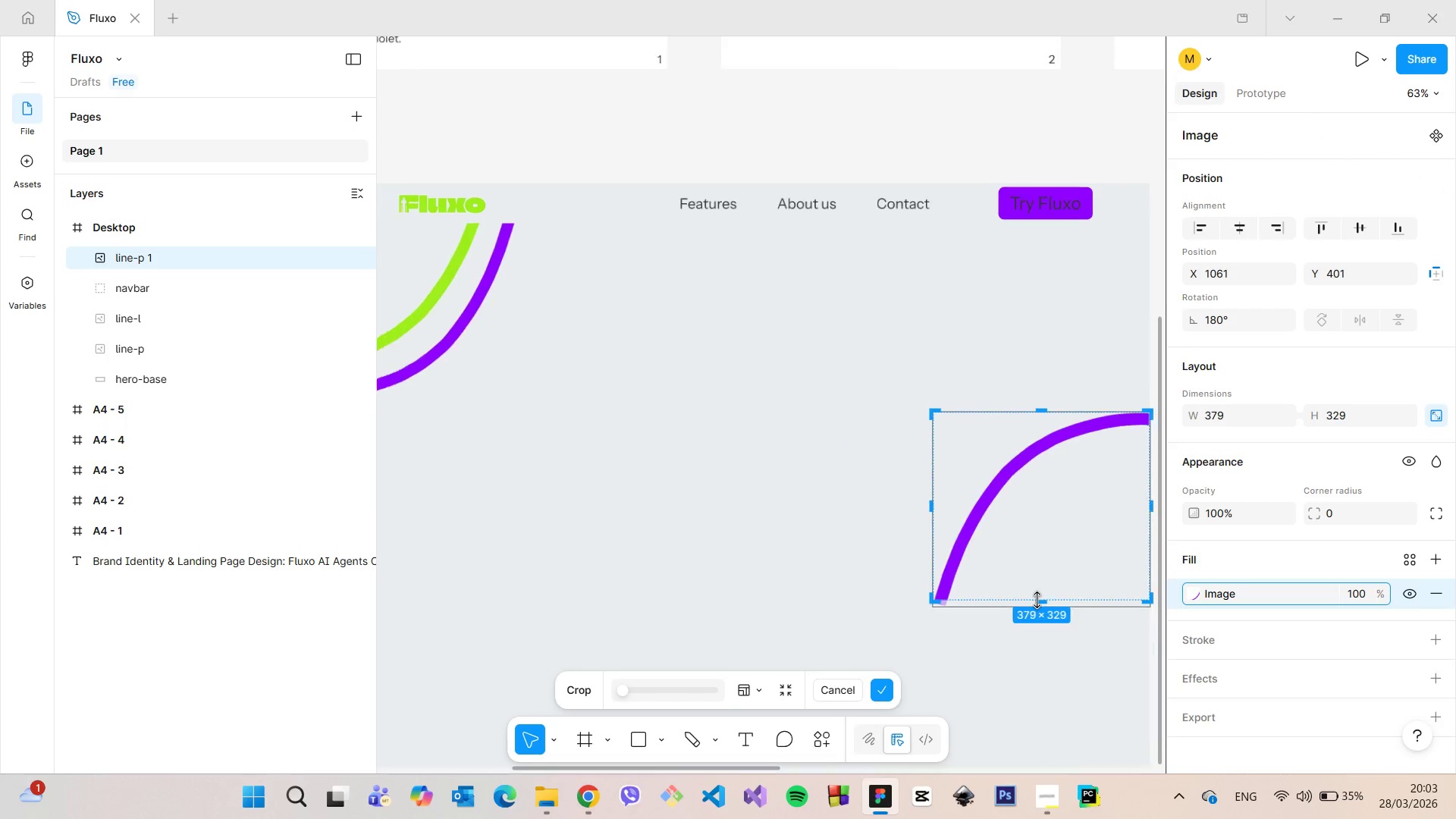 
scroll: coordinate [1037, 600], scroll_direction: down, amount: 4.0
 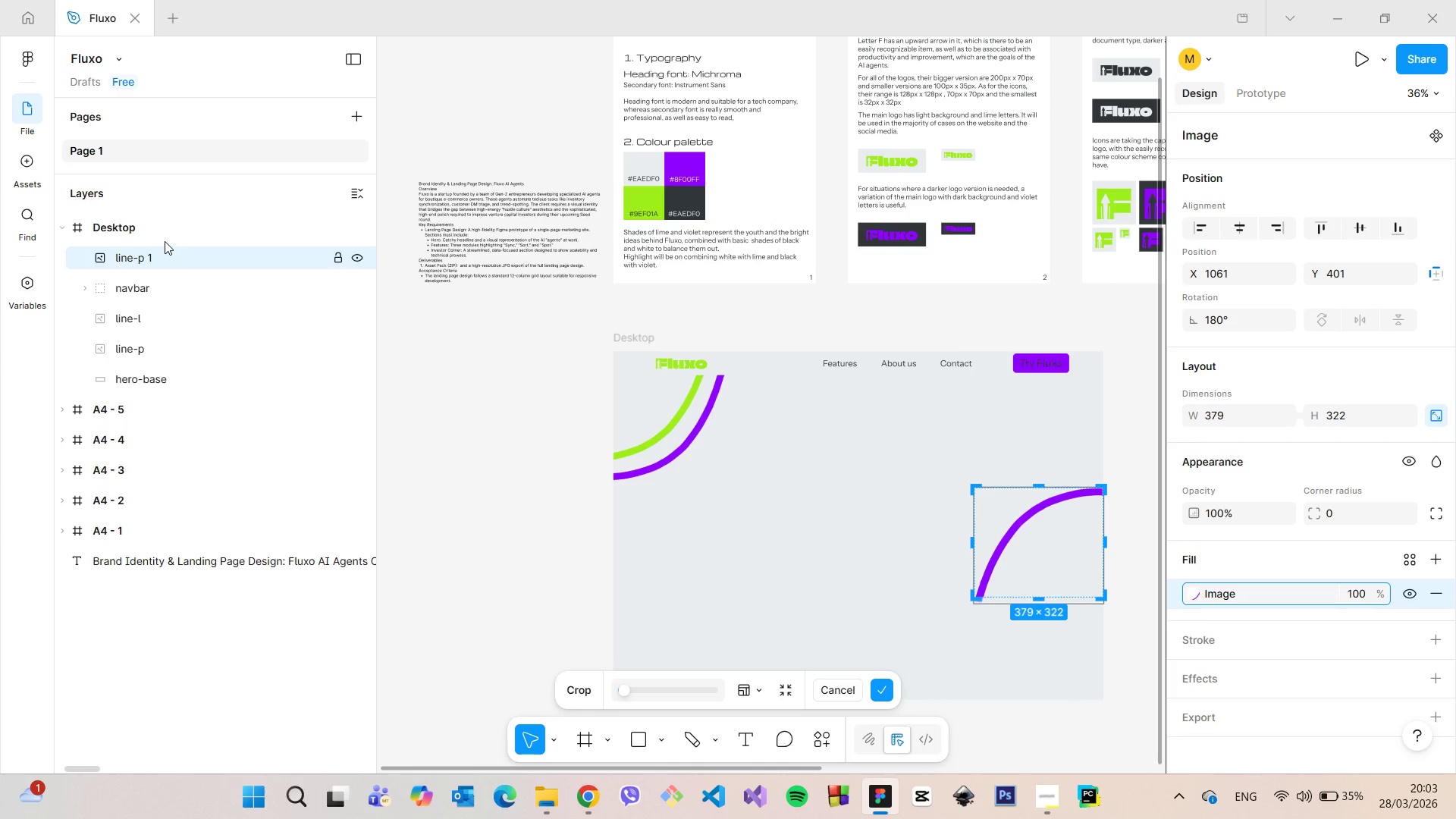 
wait(6.43)
 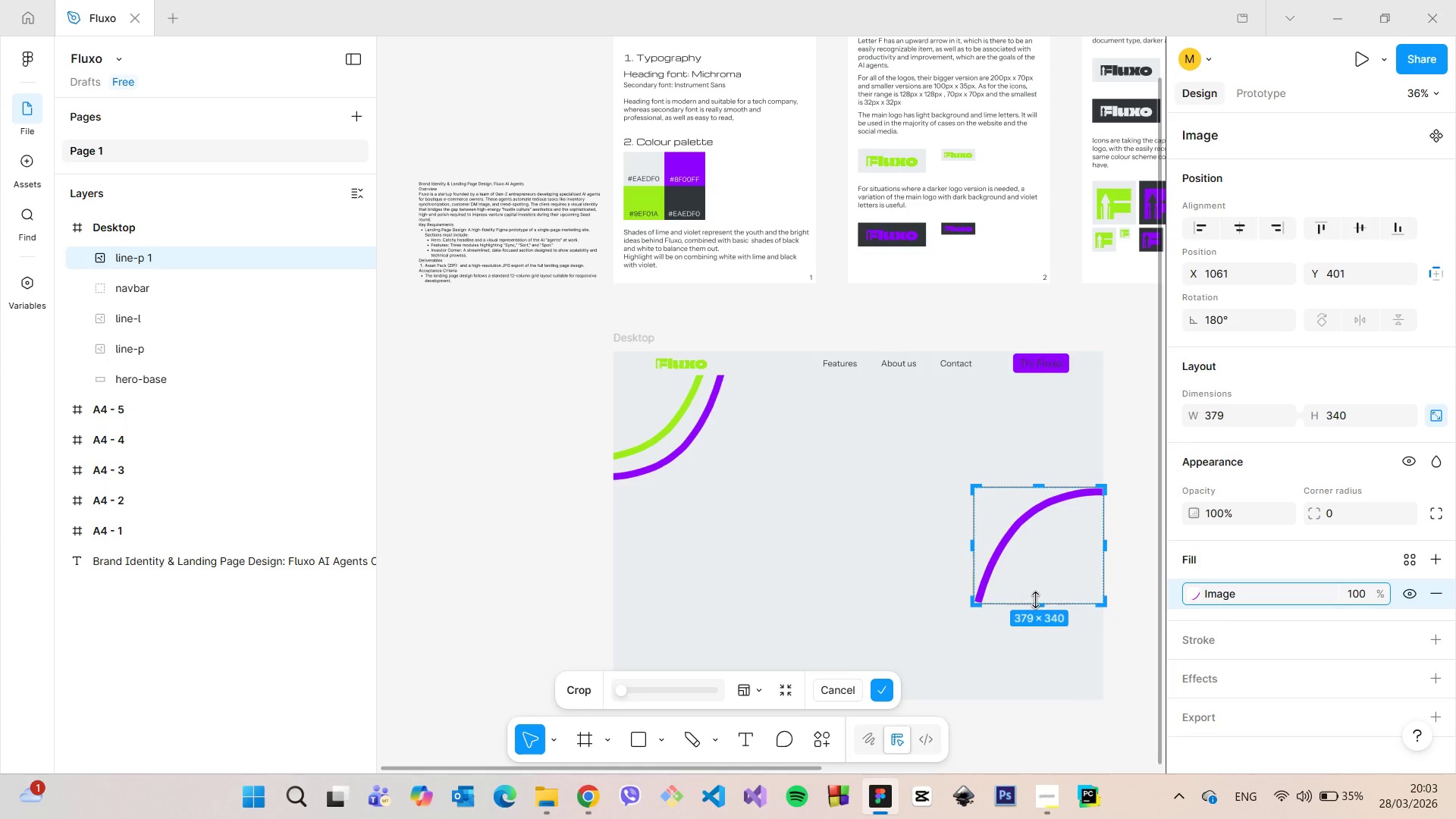 
left_click([181, 379])
 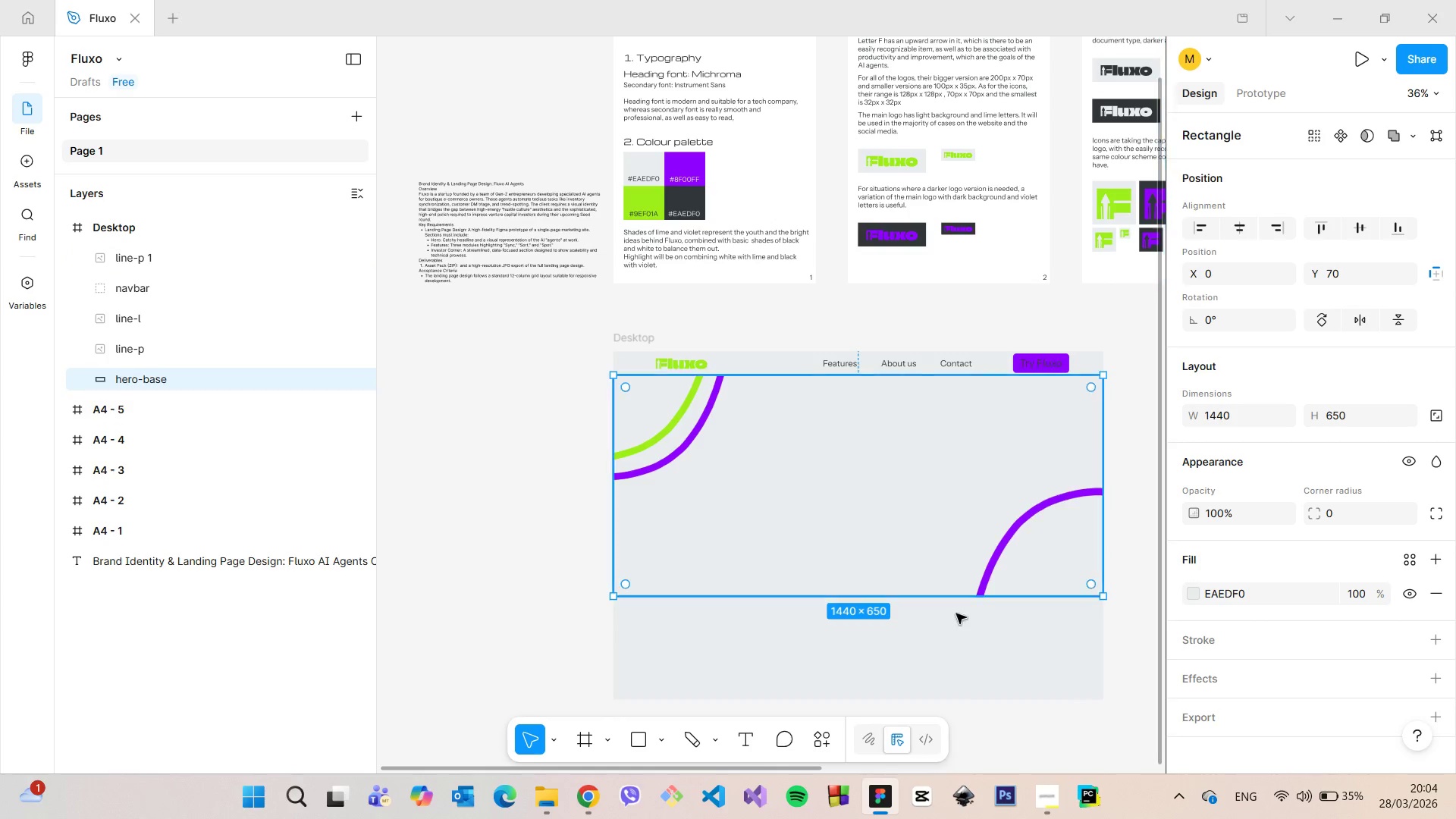 
scroll: coordinate [1002, 601], scroll_direction: up, amount: 10.0
 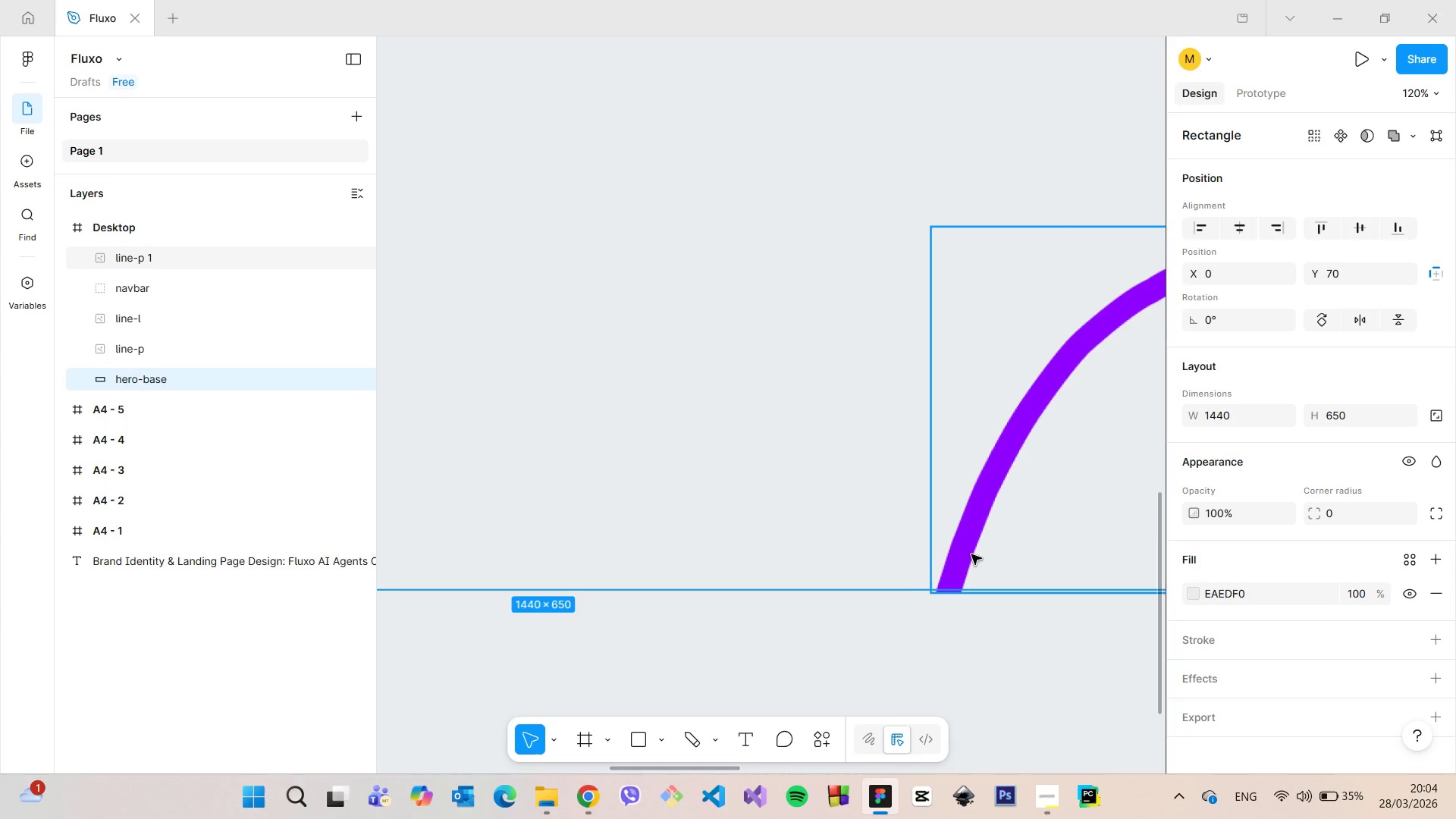 
left_click([971, 554])
 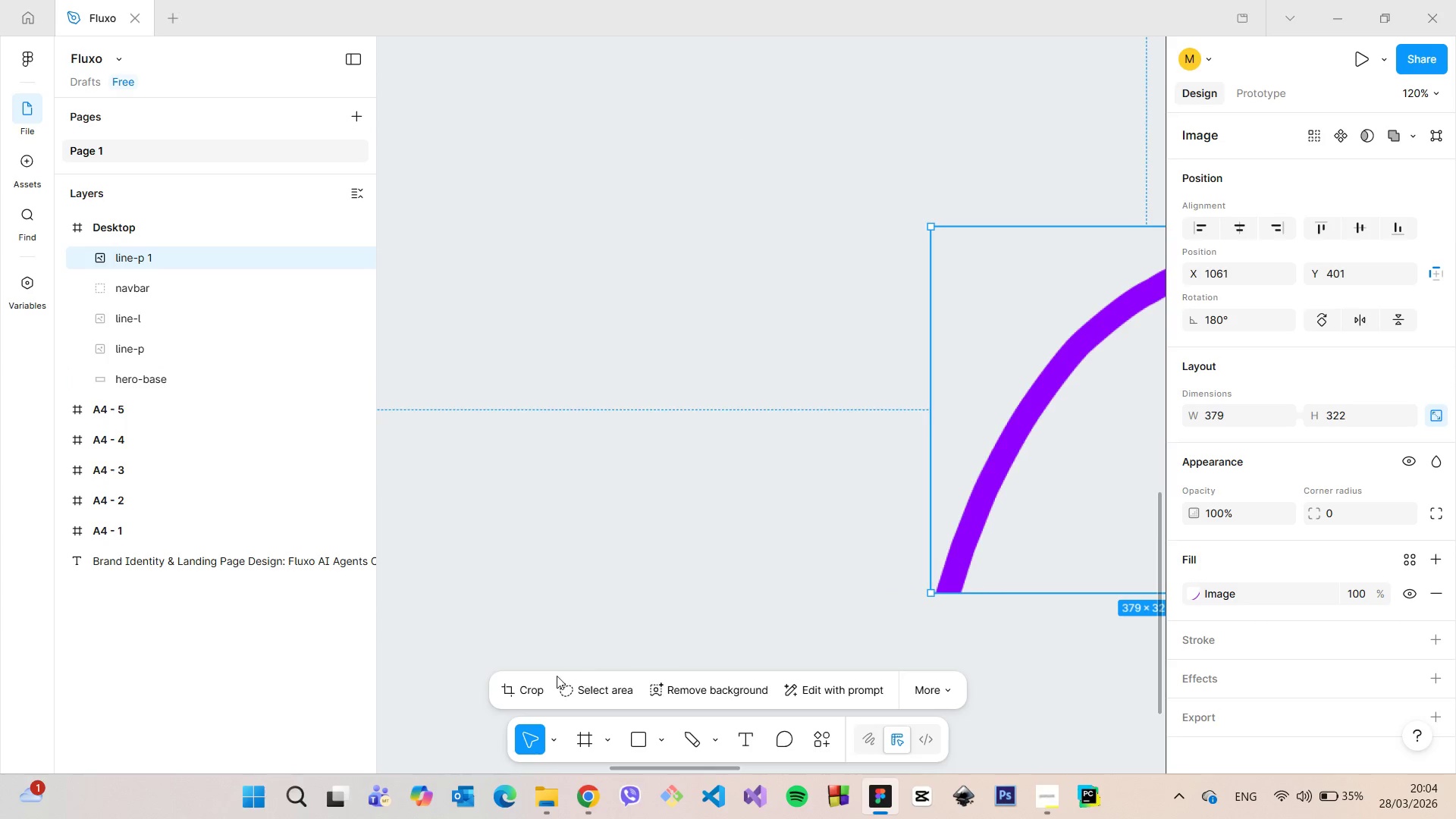 
left_click([533, 683])
 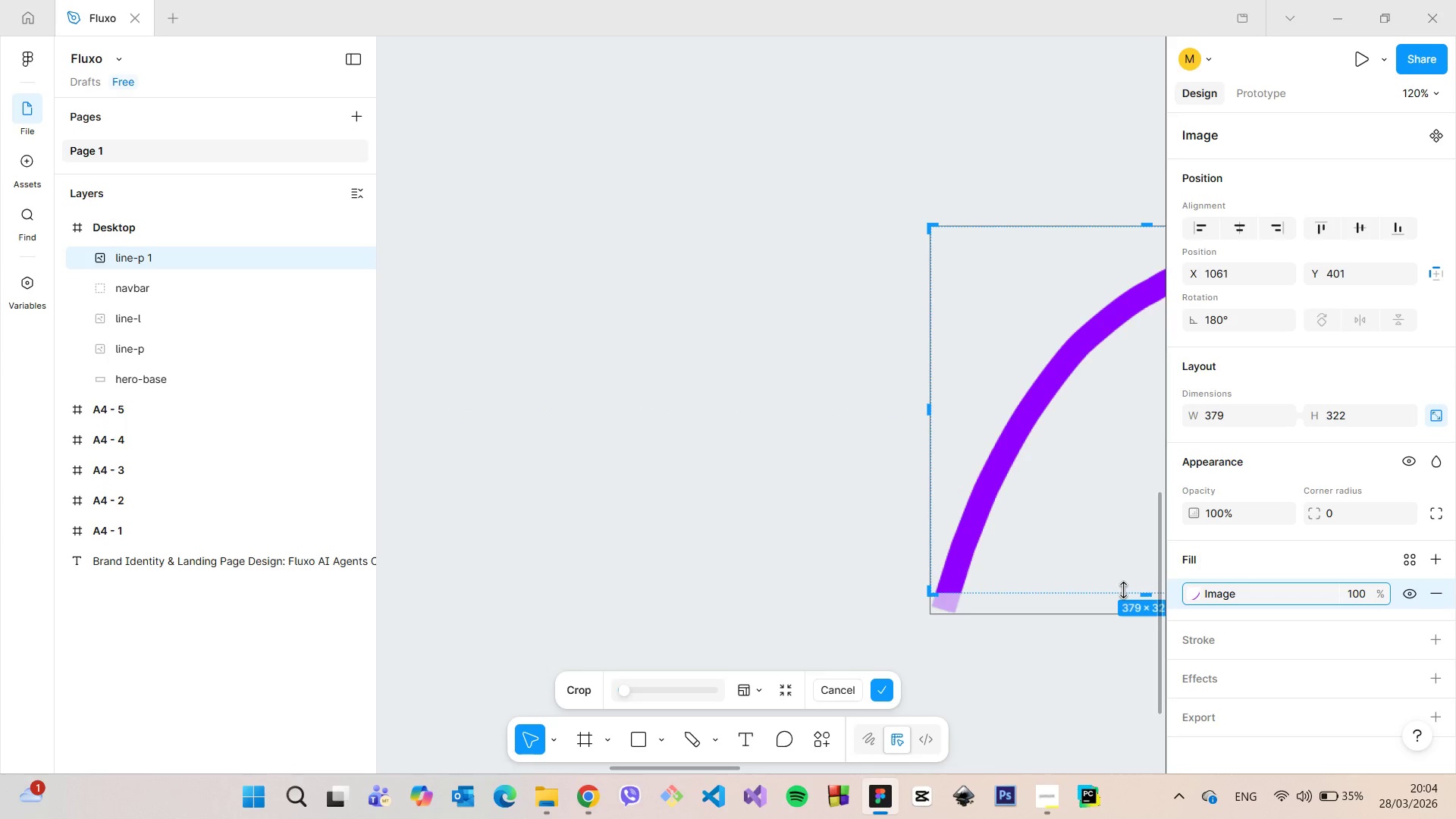 
left_click_drag(start_coordinate=[1124, 590], to_coordinate=[1112, 592])
 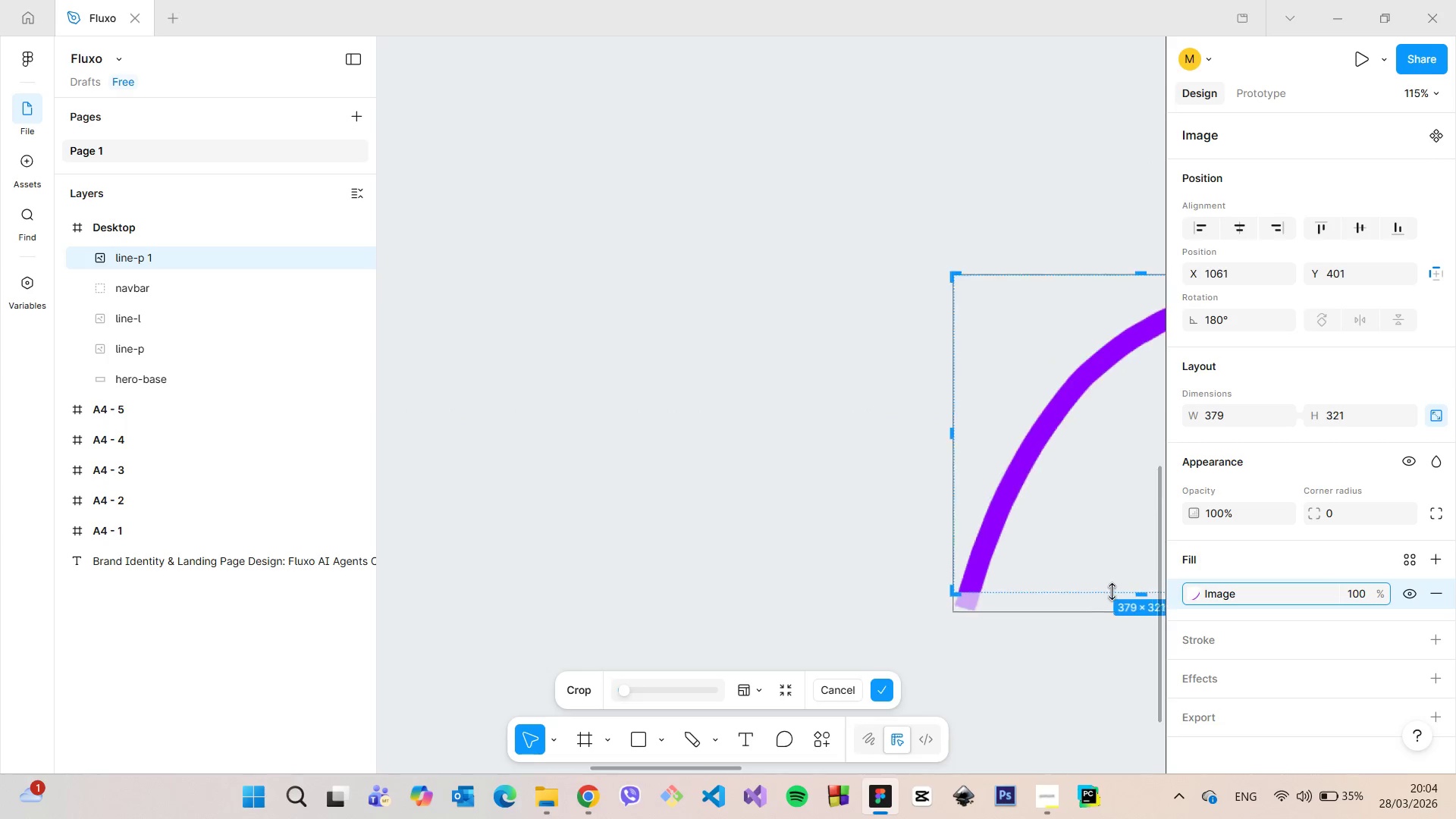 
scroll: coordinate [1112, 592], scroll_direction: down, amount: 11.0
 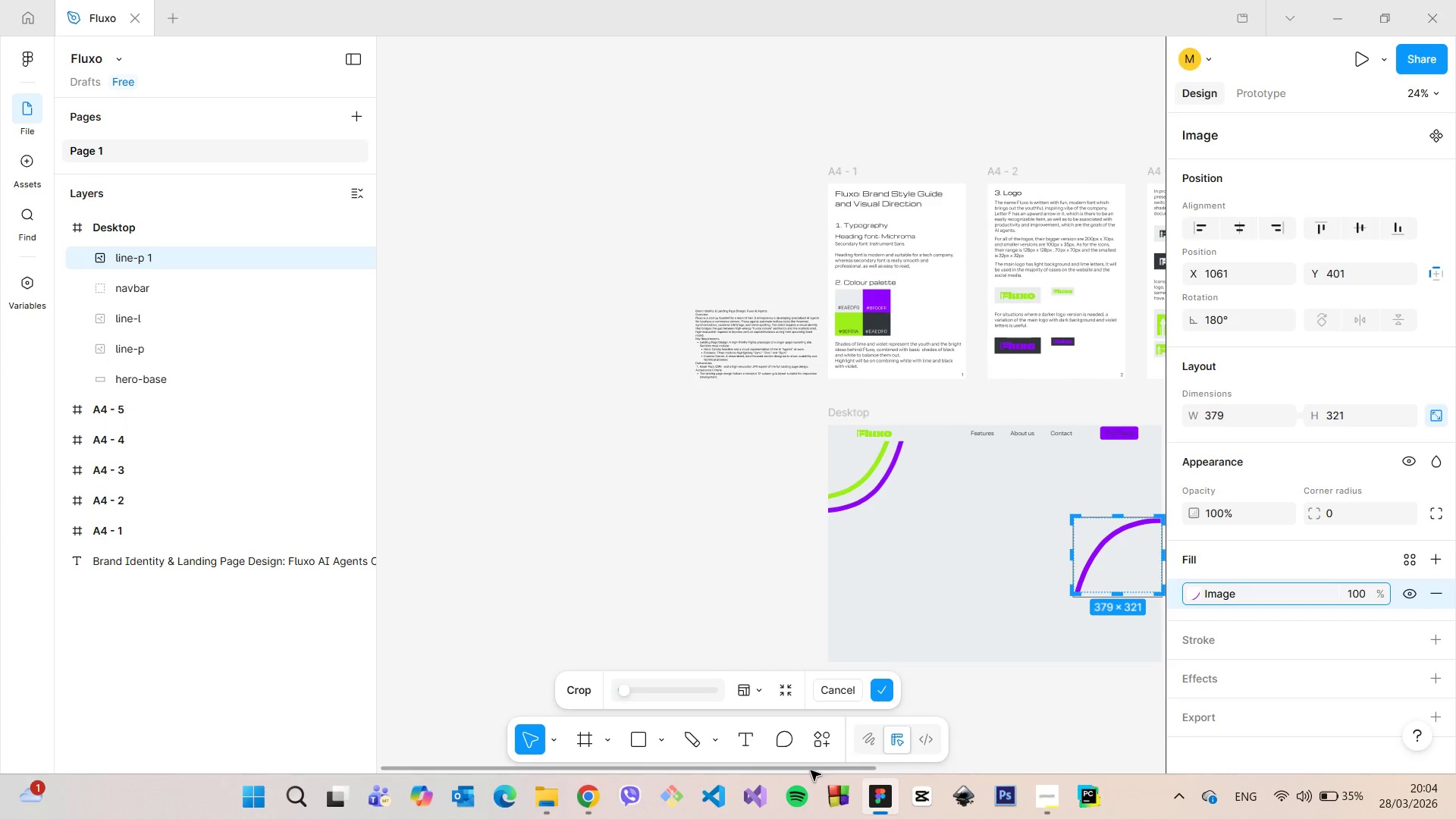 
left_click_drag(start_coordinate=[811, 770], to_coordinate=[898, 775])
 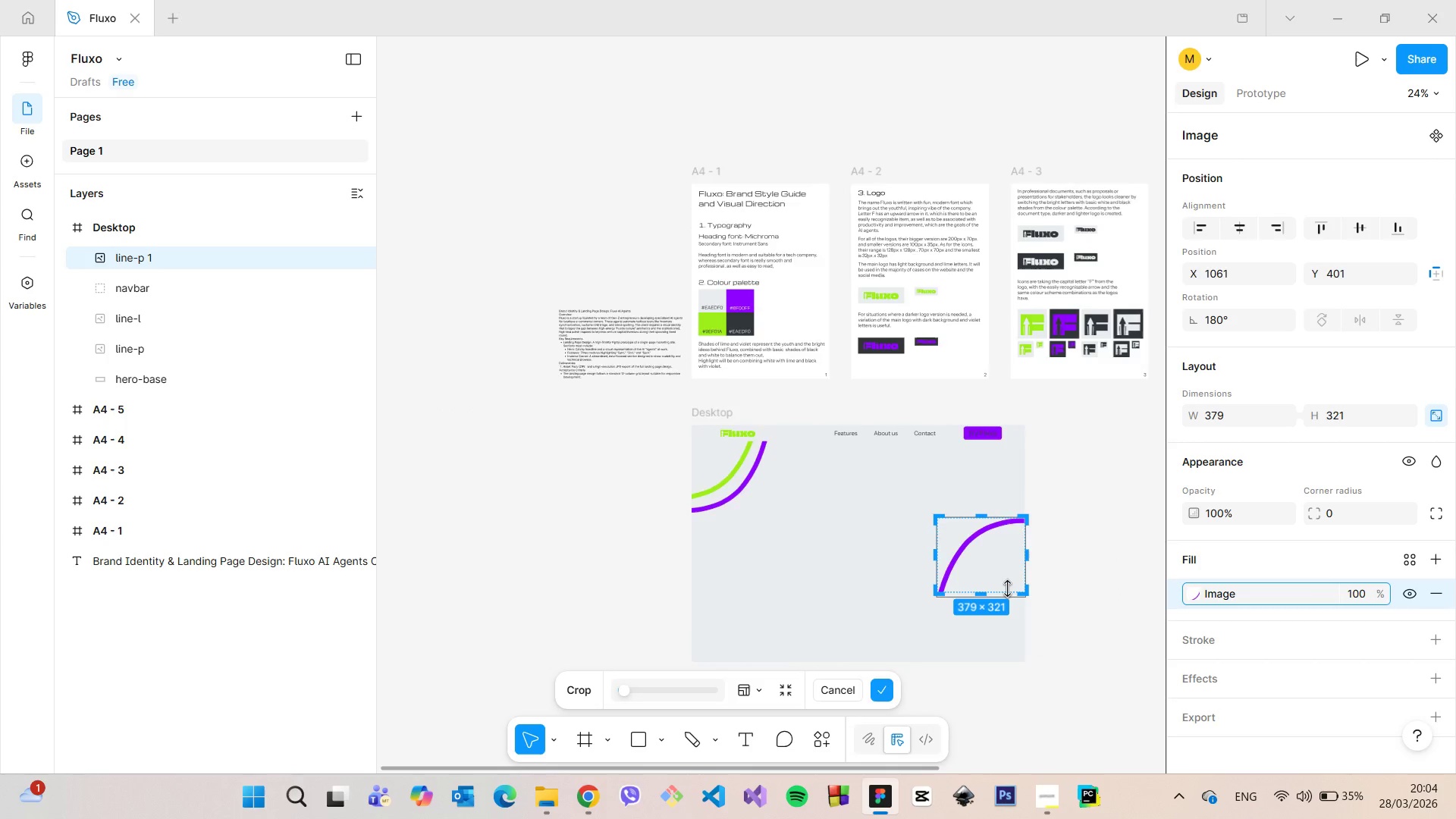 
scroll: coordinate [1007, 599], scroll_direction: up, amount: 12.0
 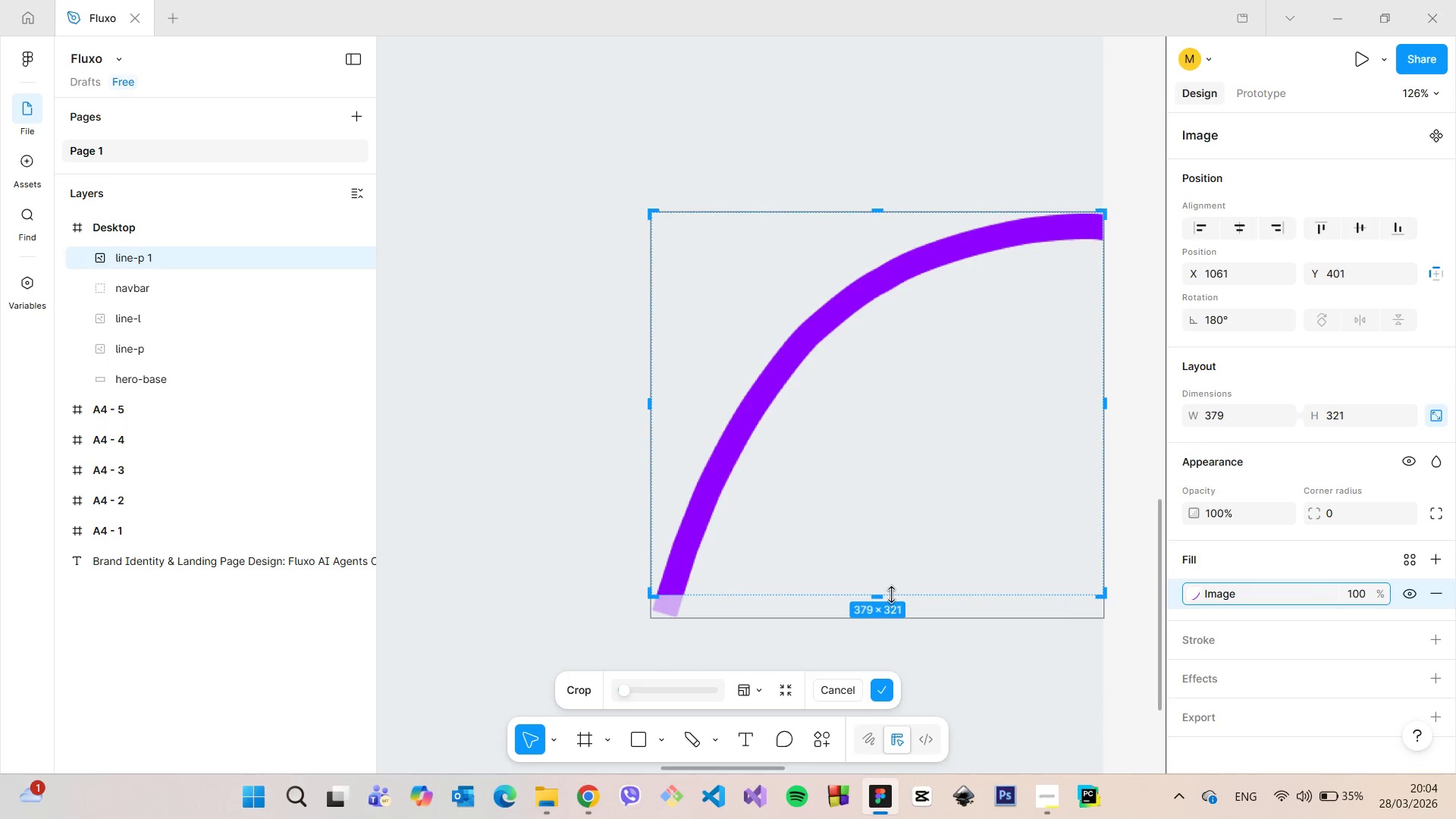 
left_click_drag(start_coordinate=[891, 595], to_coordinate=[872, 604])
 